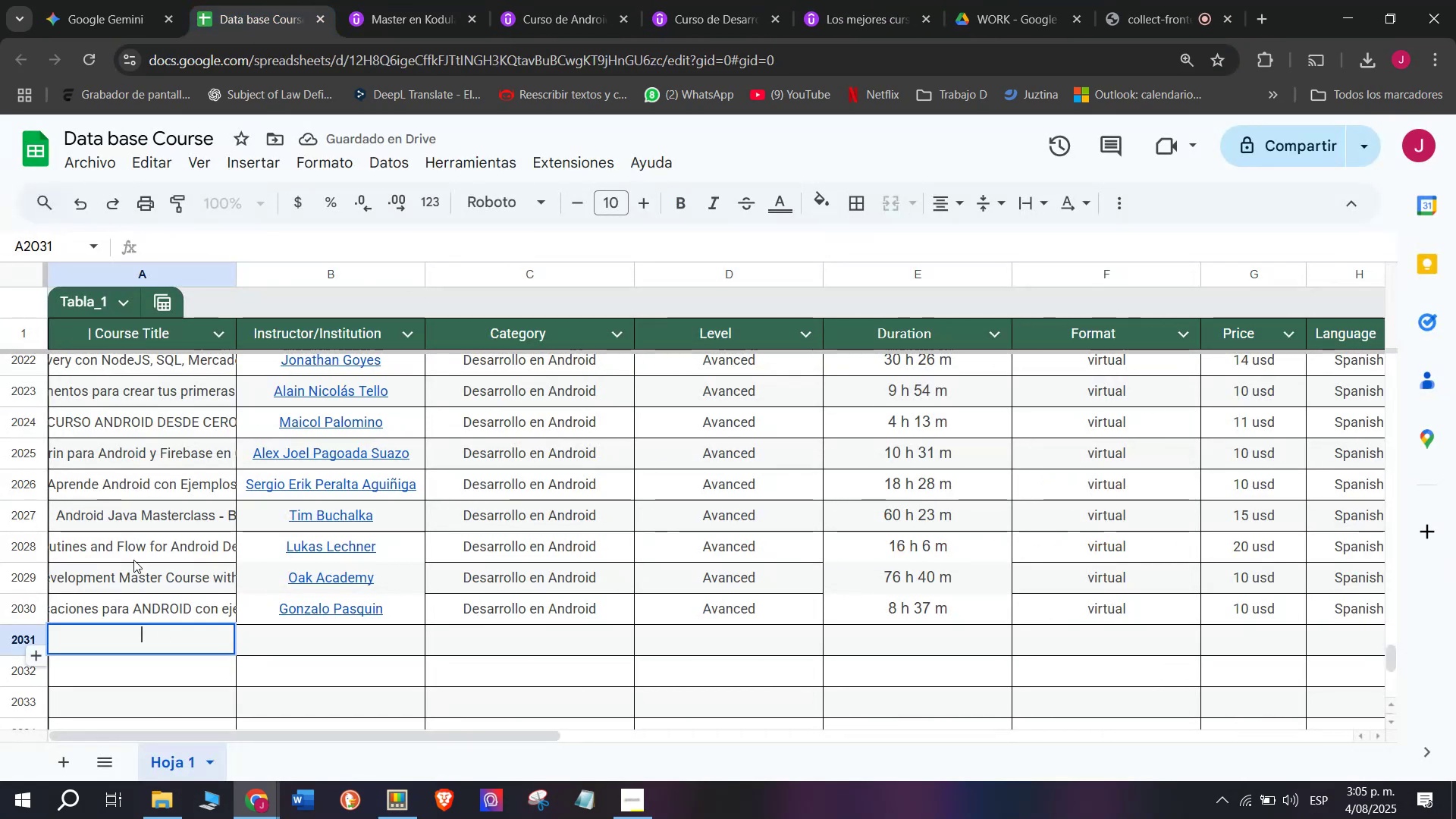 
key(Control+ControlLeft)
 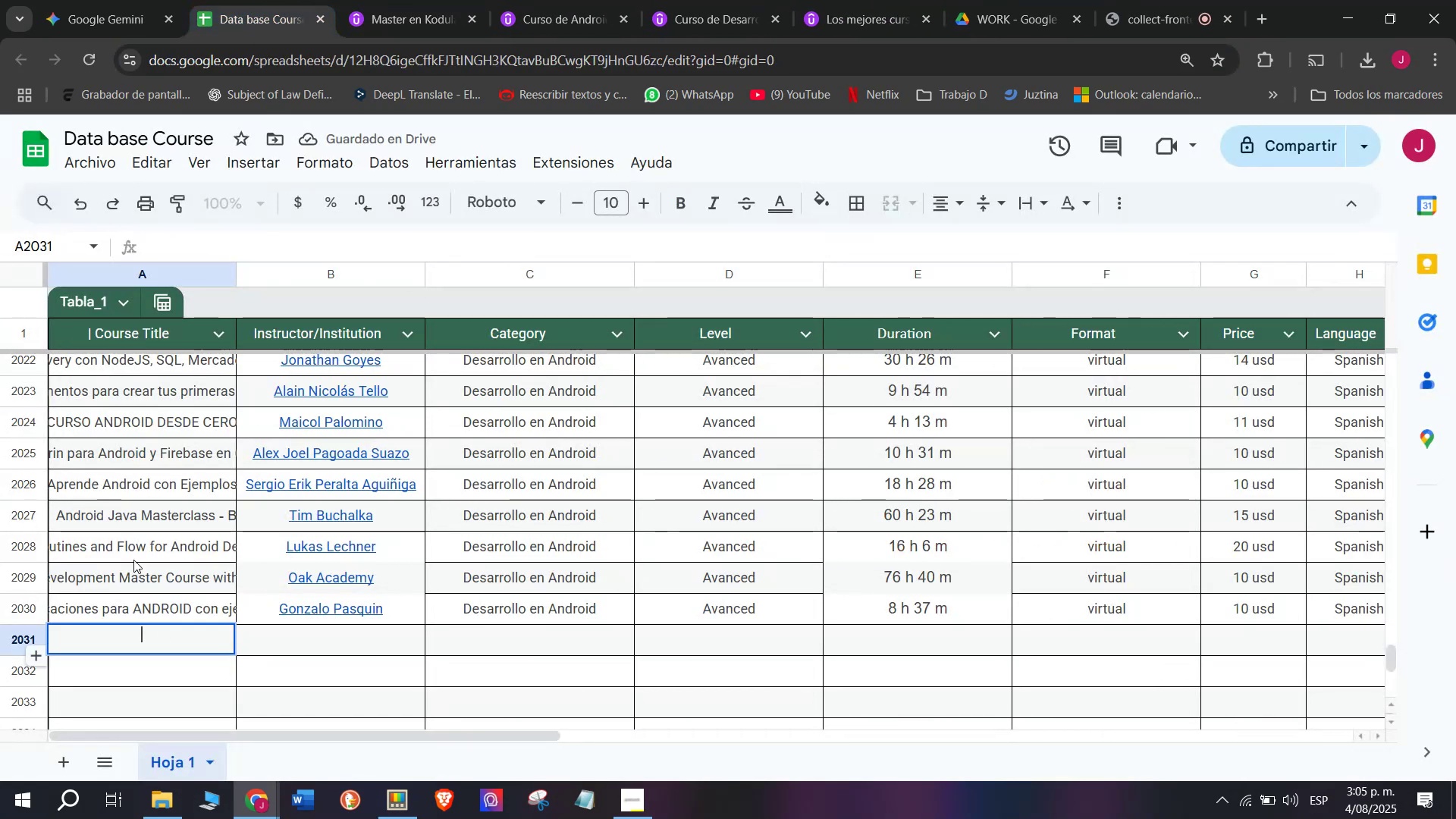 
key(Control+V)
 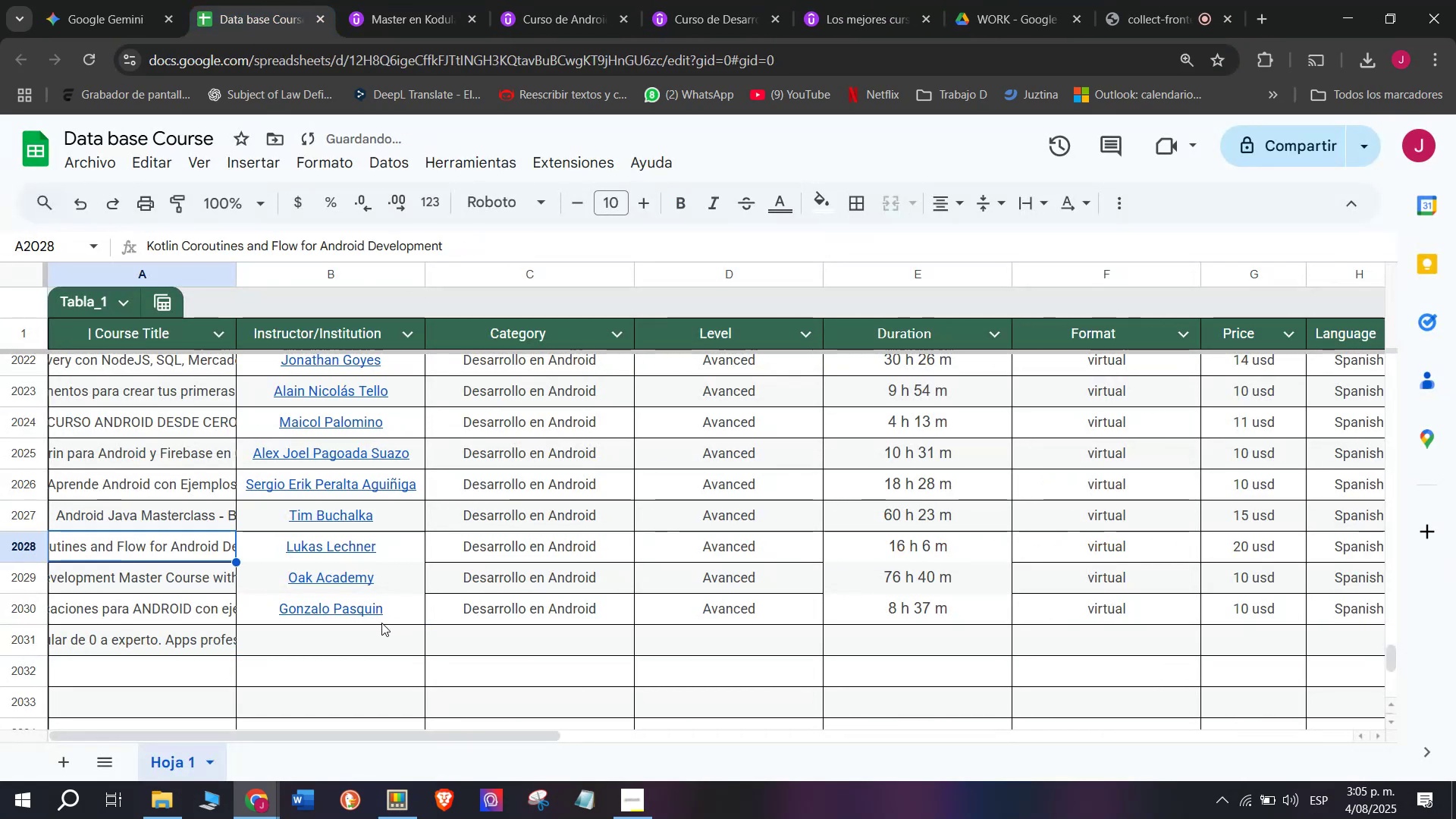 
left_click([388, 639])
 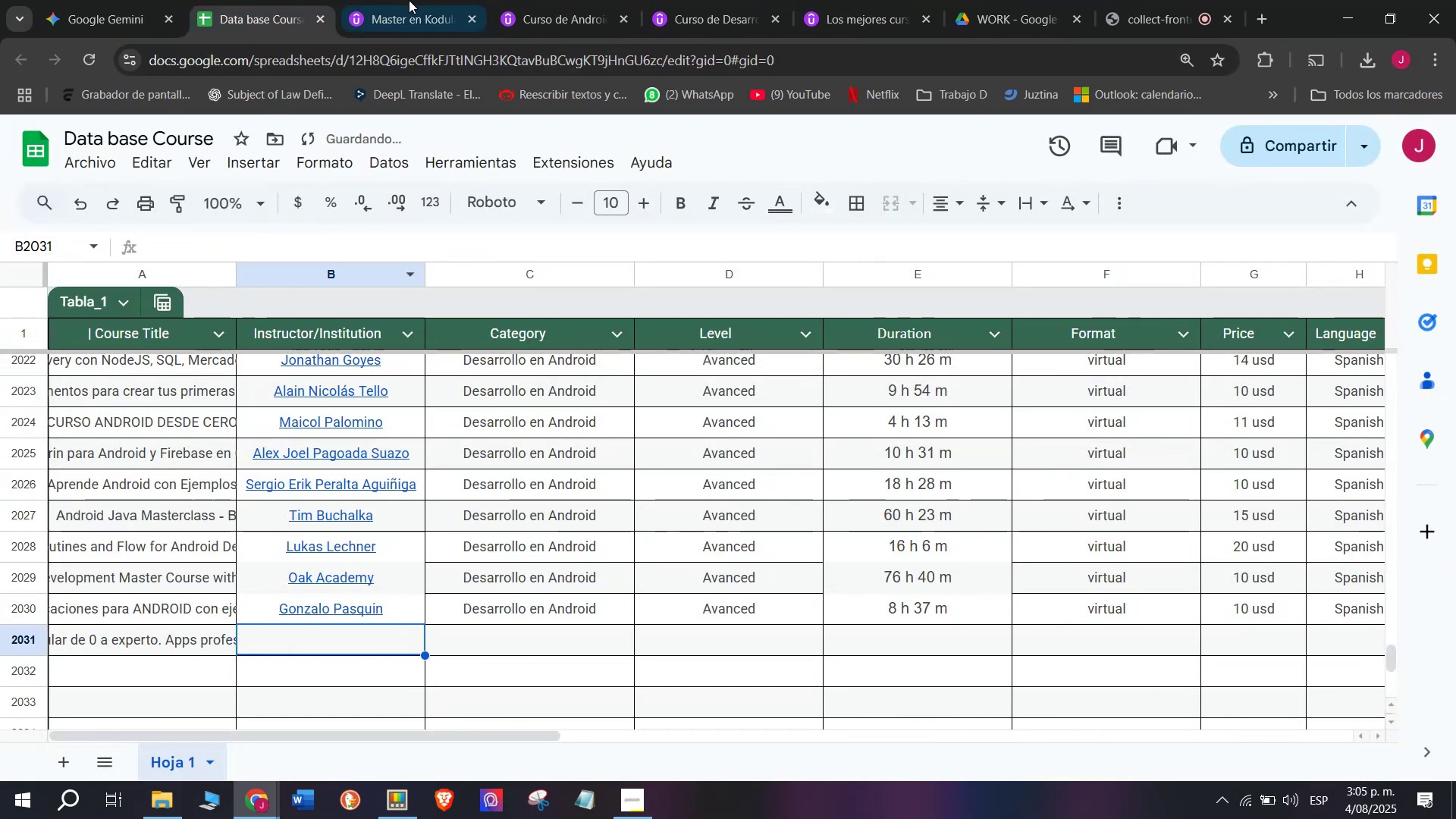 
left_click([414, 0])
 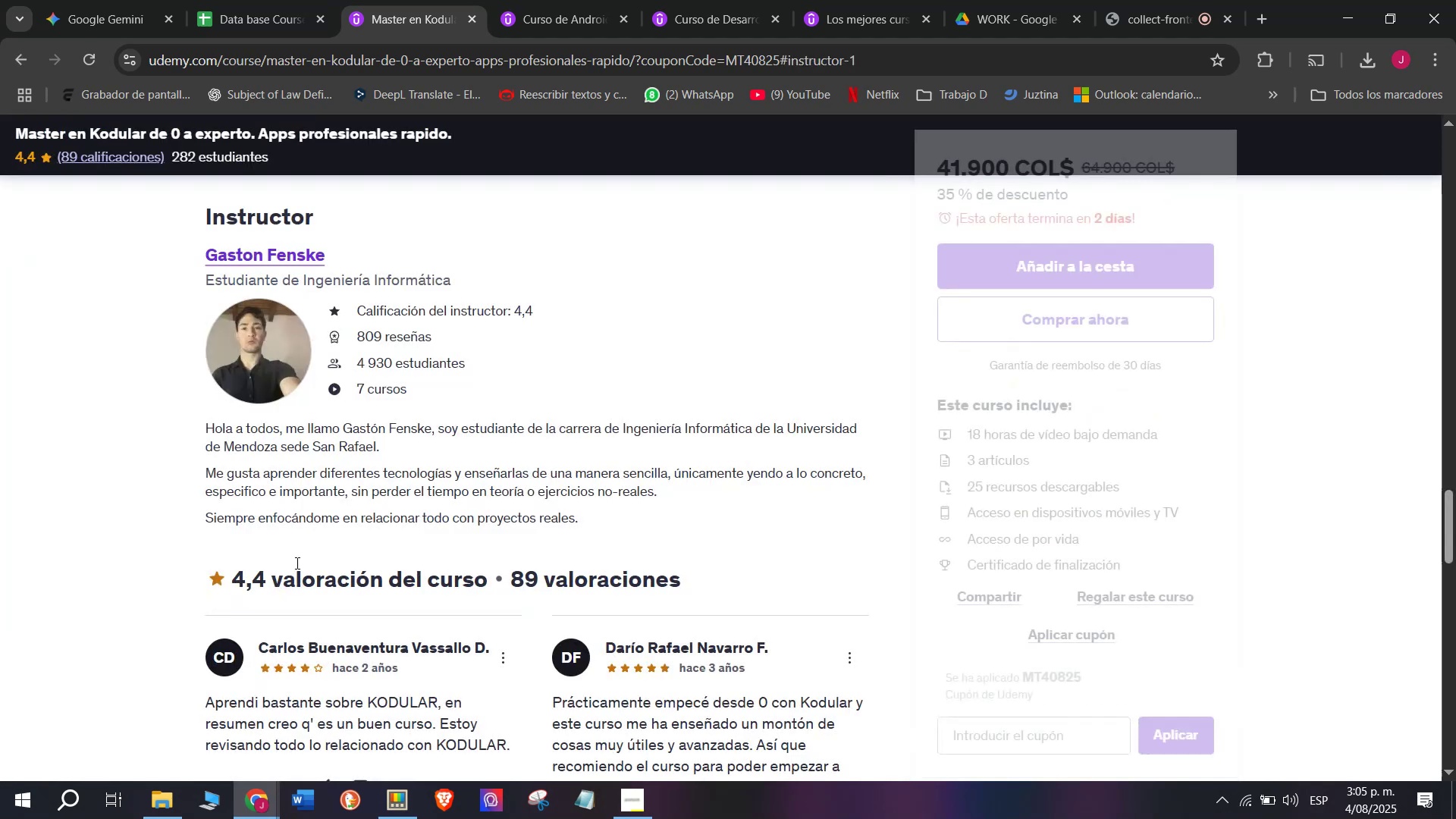 
wait(5.18)
 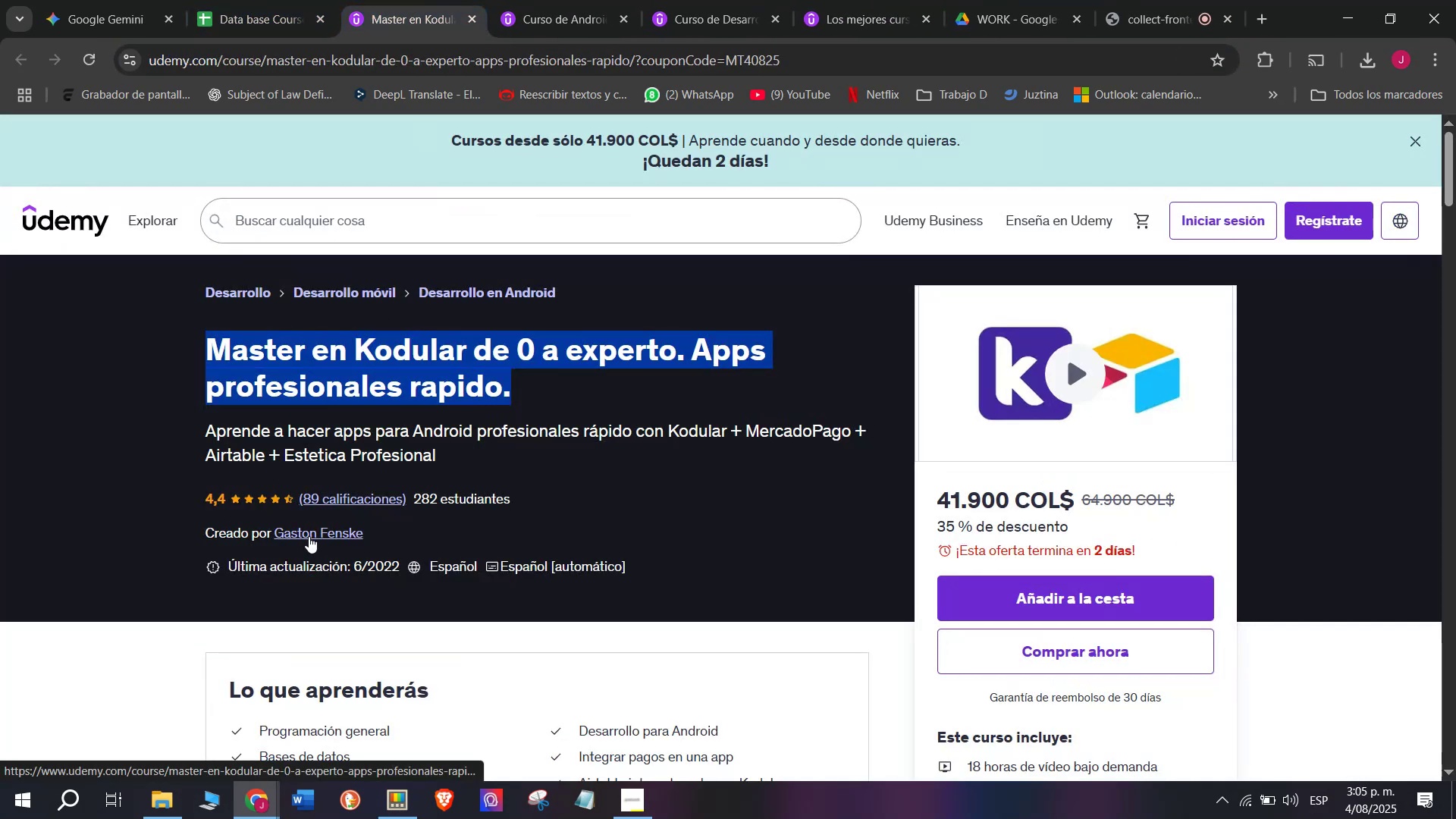 
double_click([265, 81])
 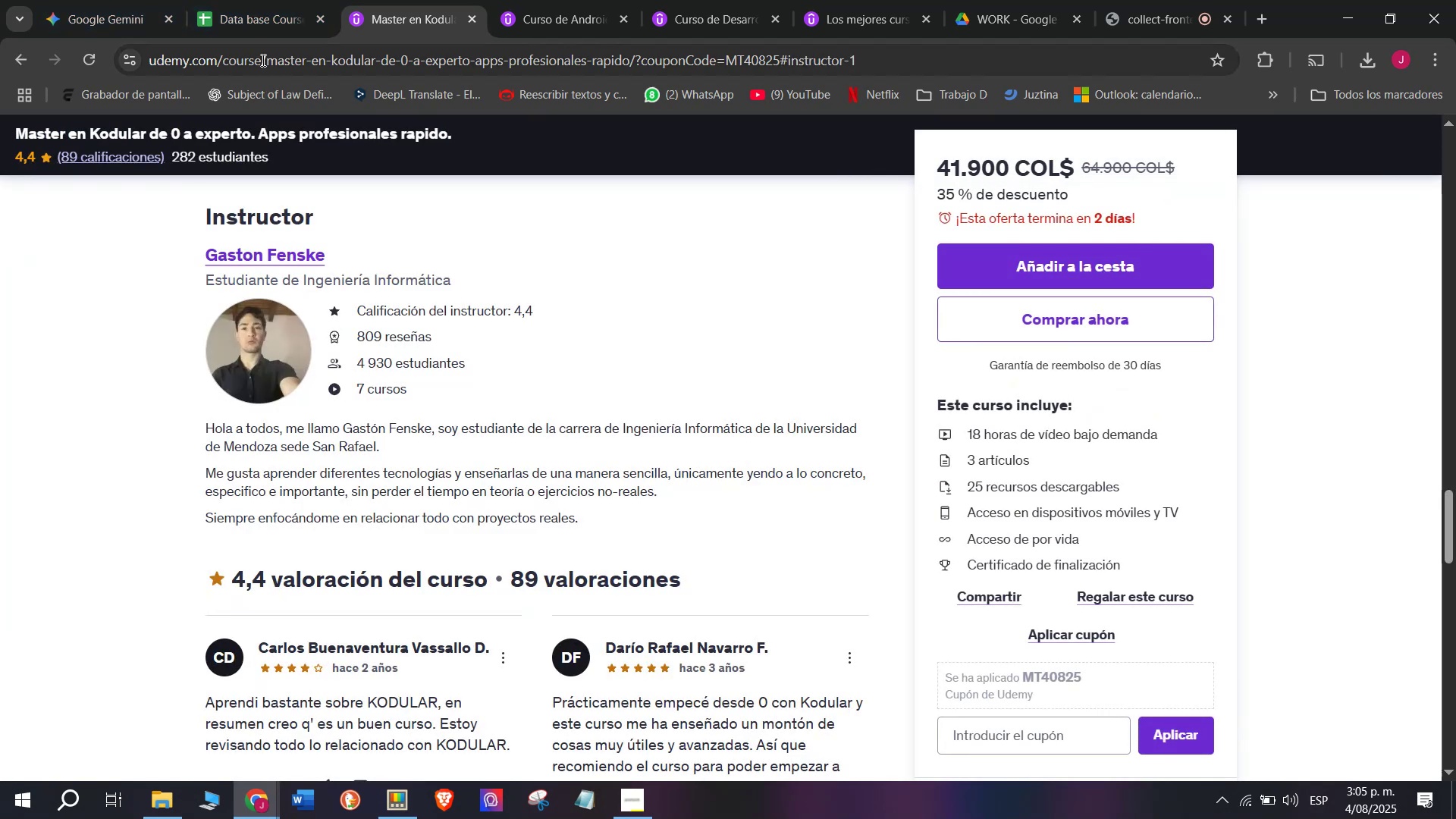 
left_click([262, 58])
 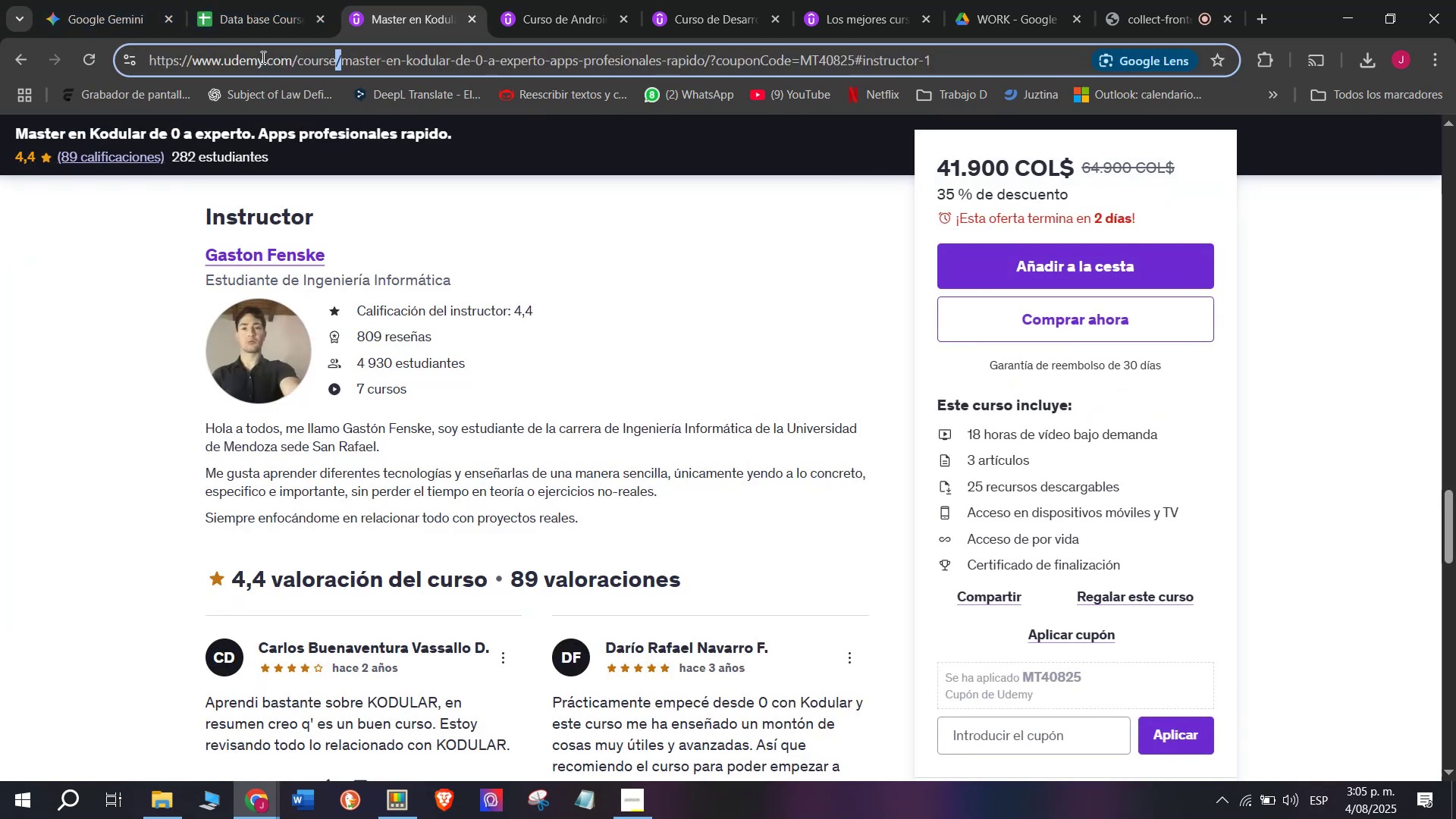 
triple_click([262, 57])
 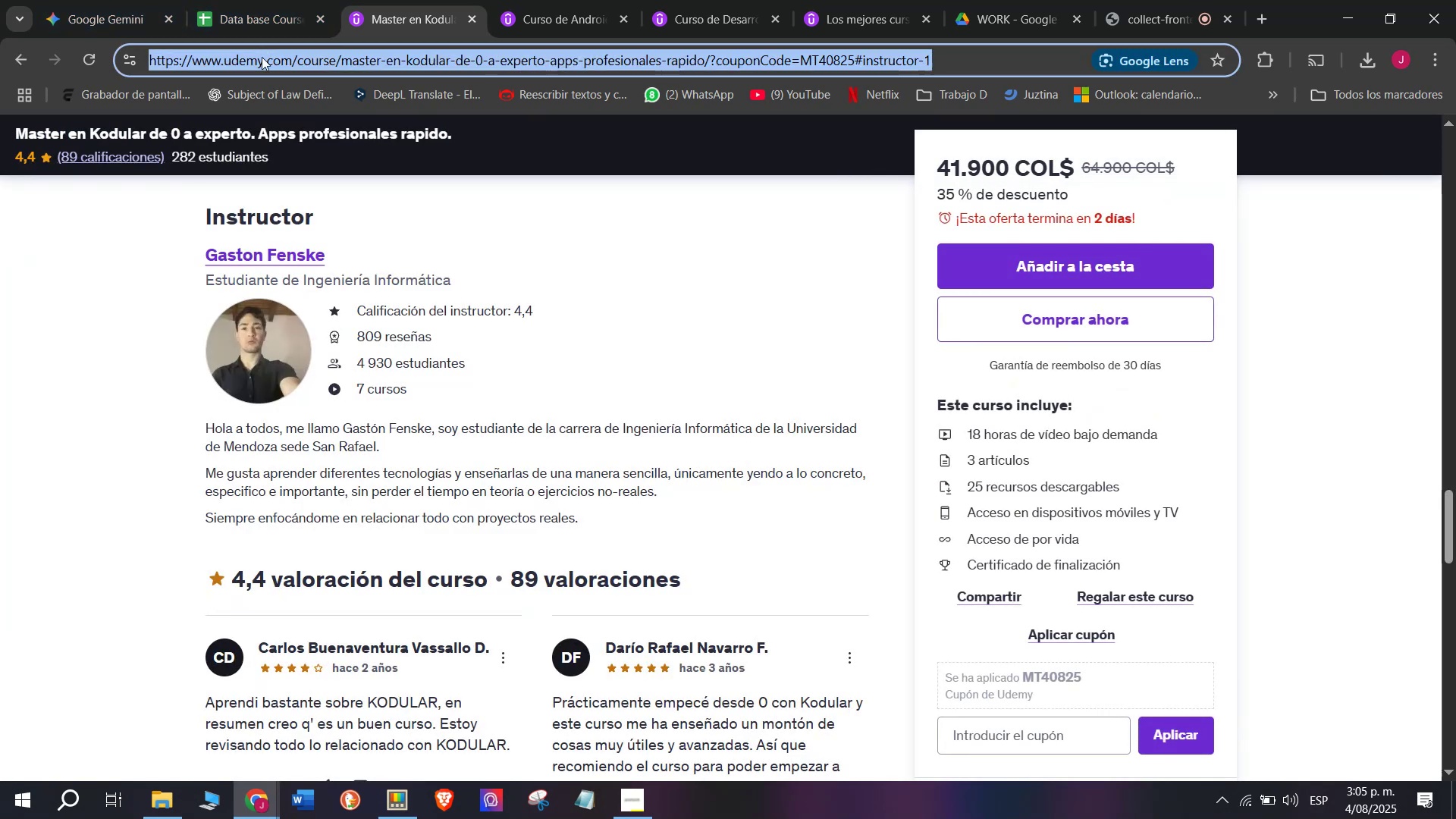 
key(Break)
 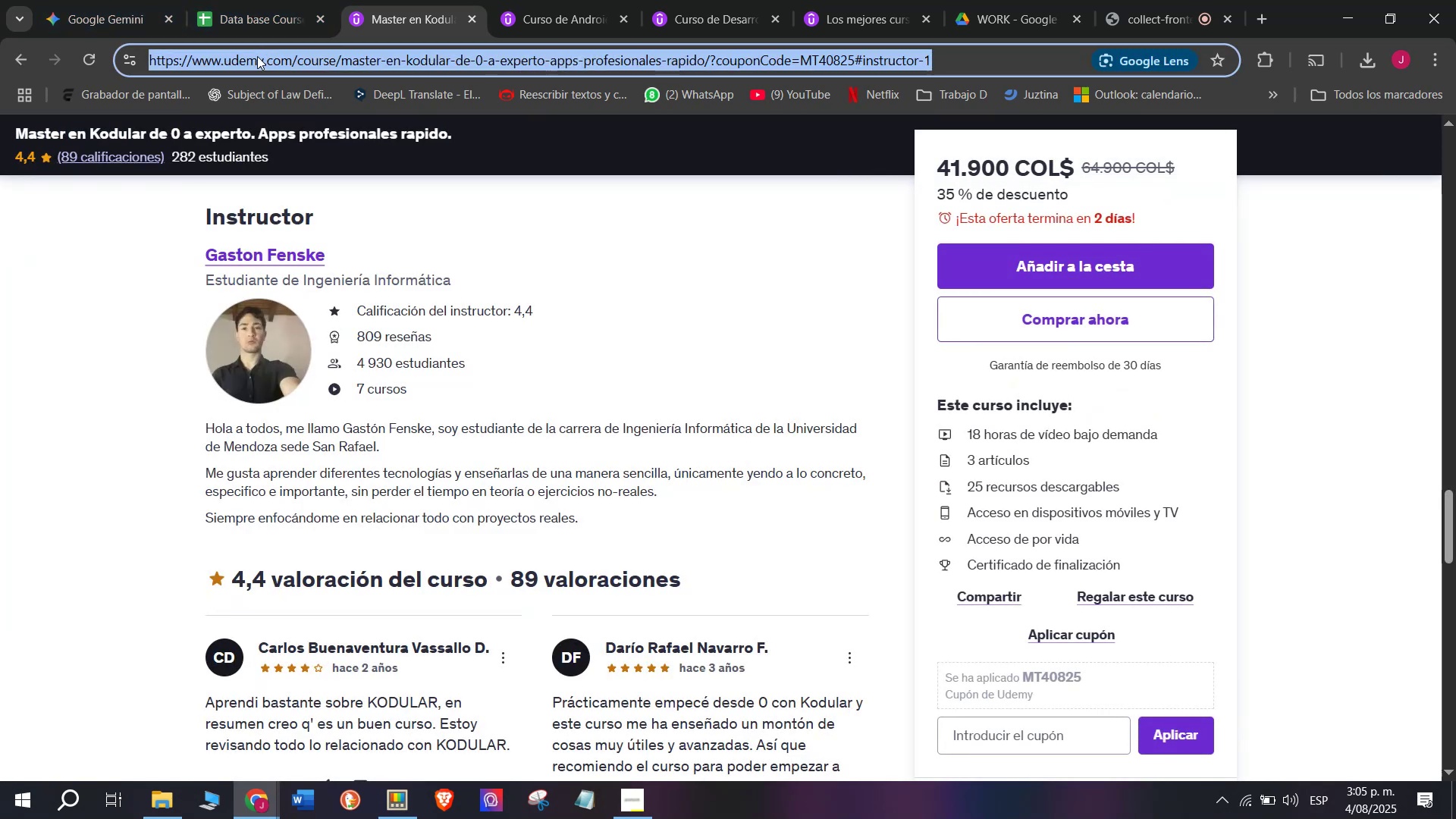 
key(Control+ControlLeft)
 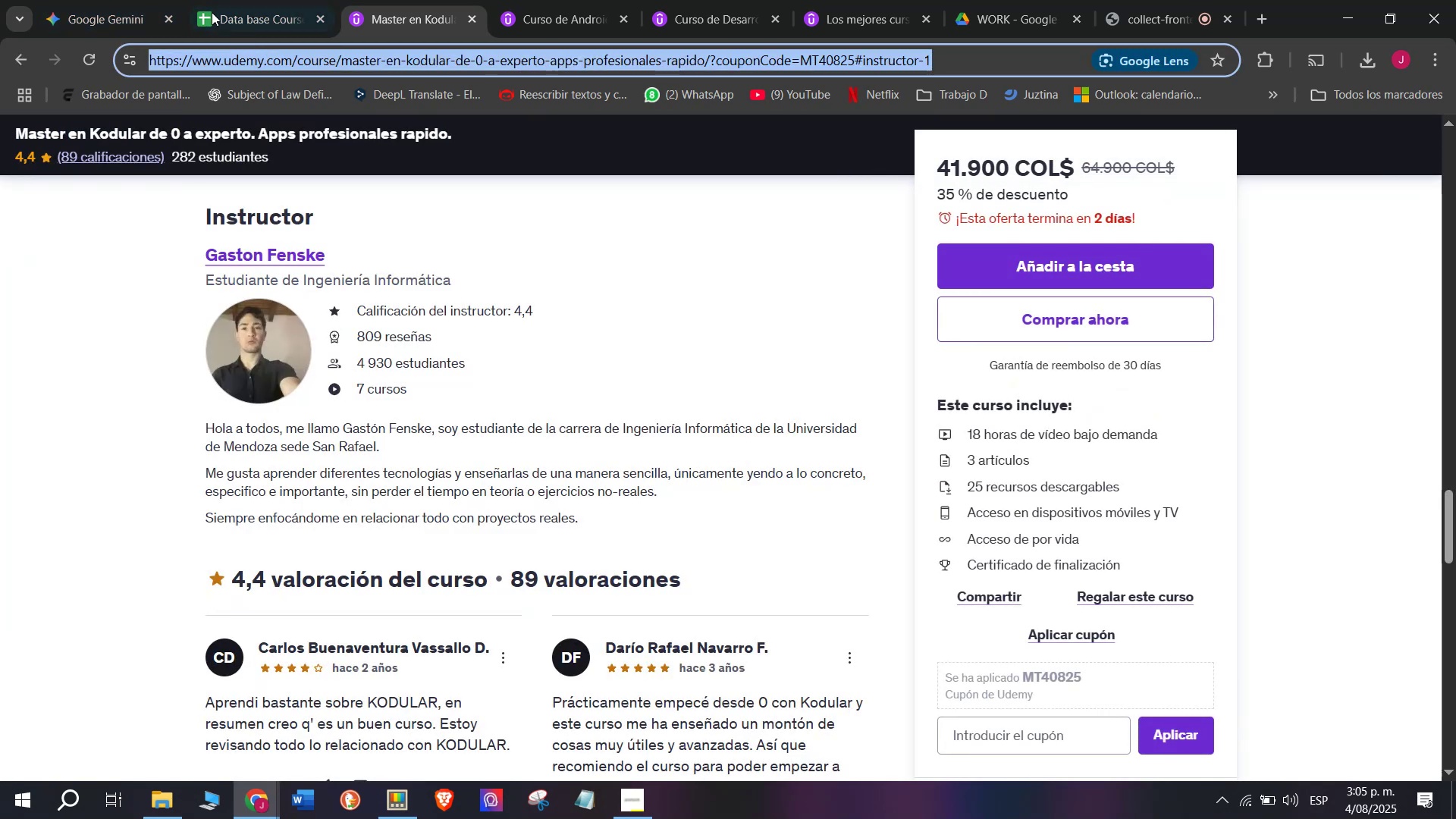 
key(Control+C)
 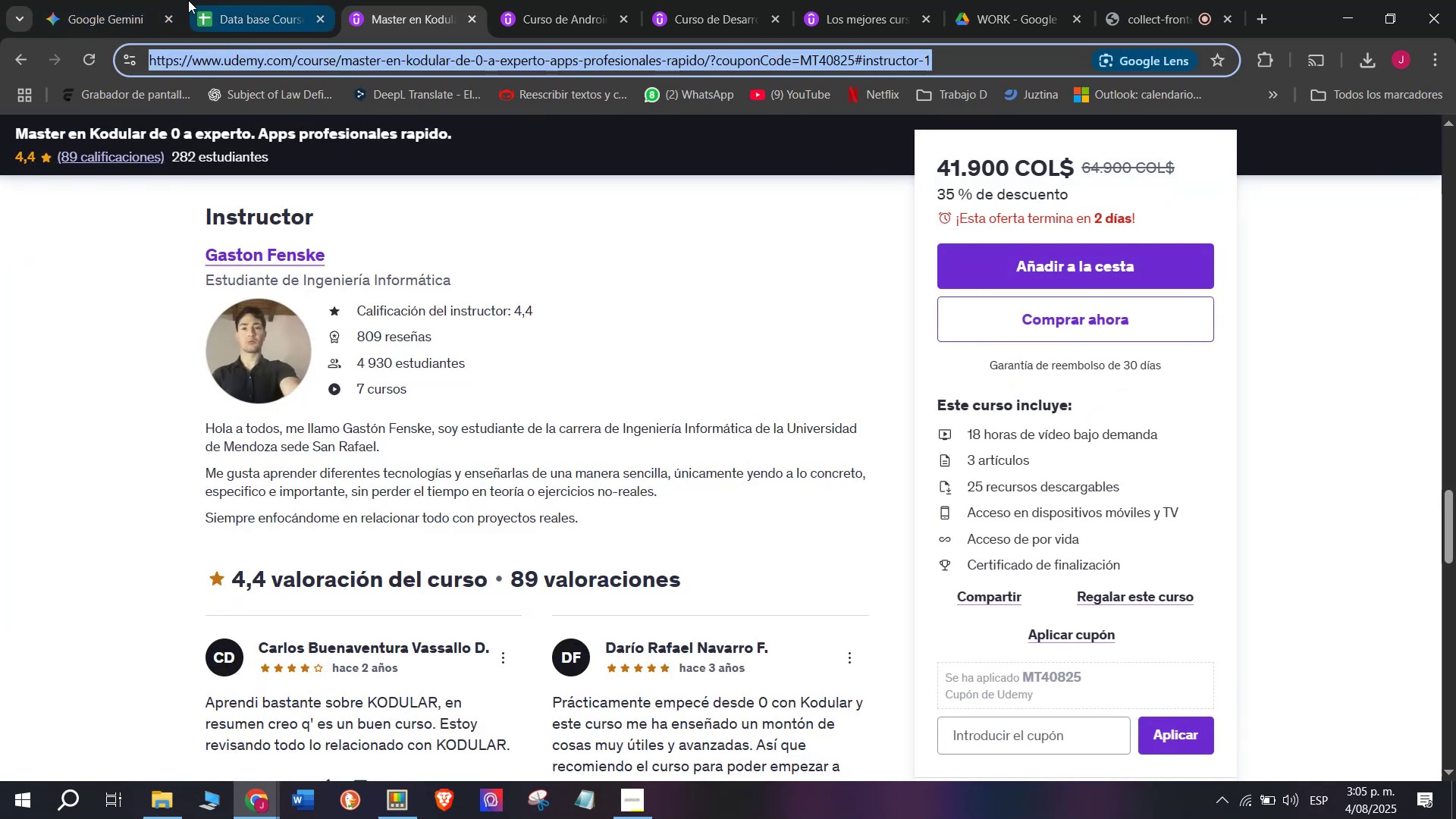 
triple_click([188, 0])
 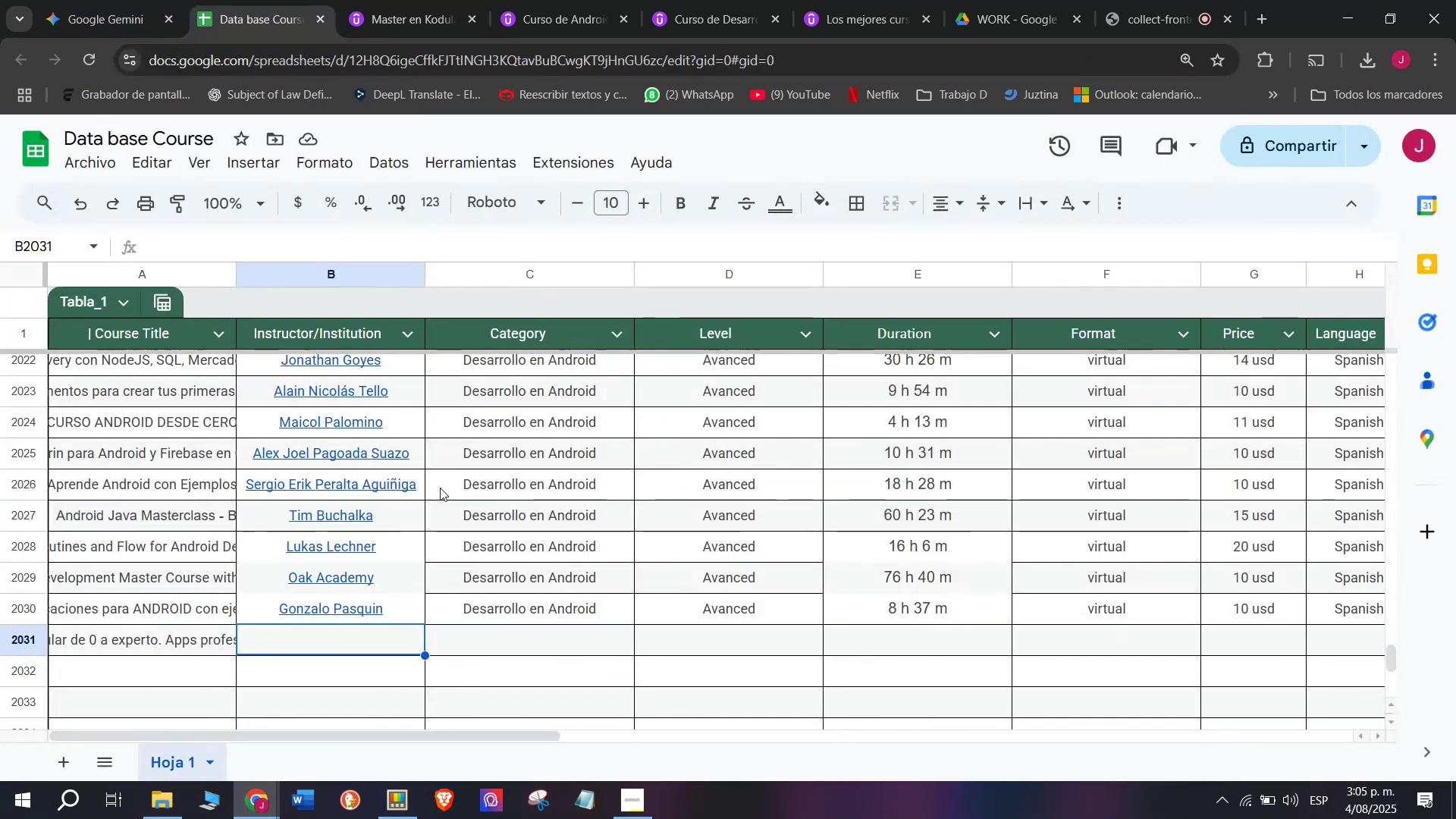 
key(Z)
 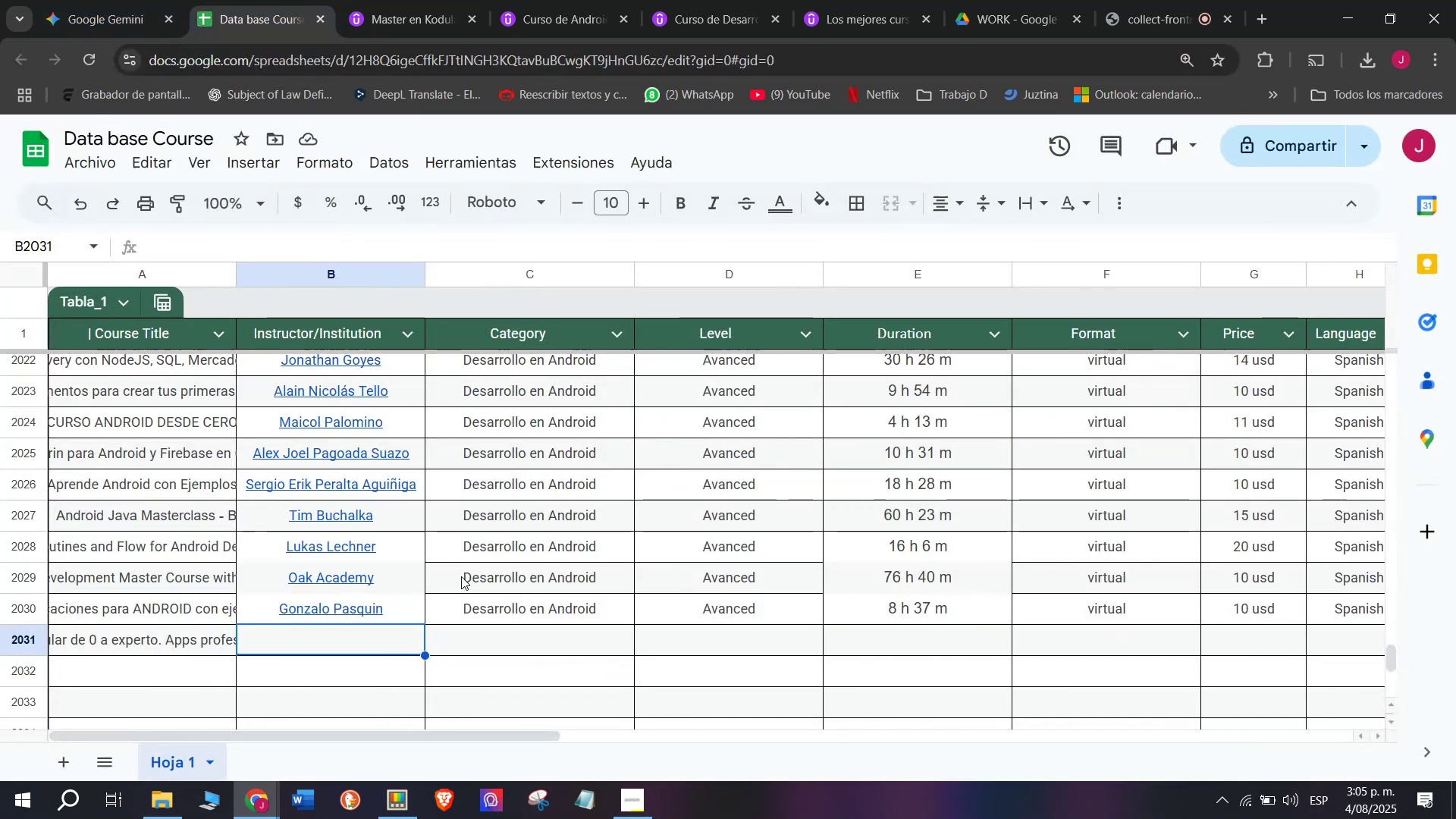 
key(Control+ControlLeft)
 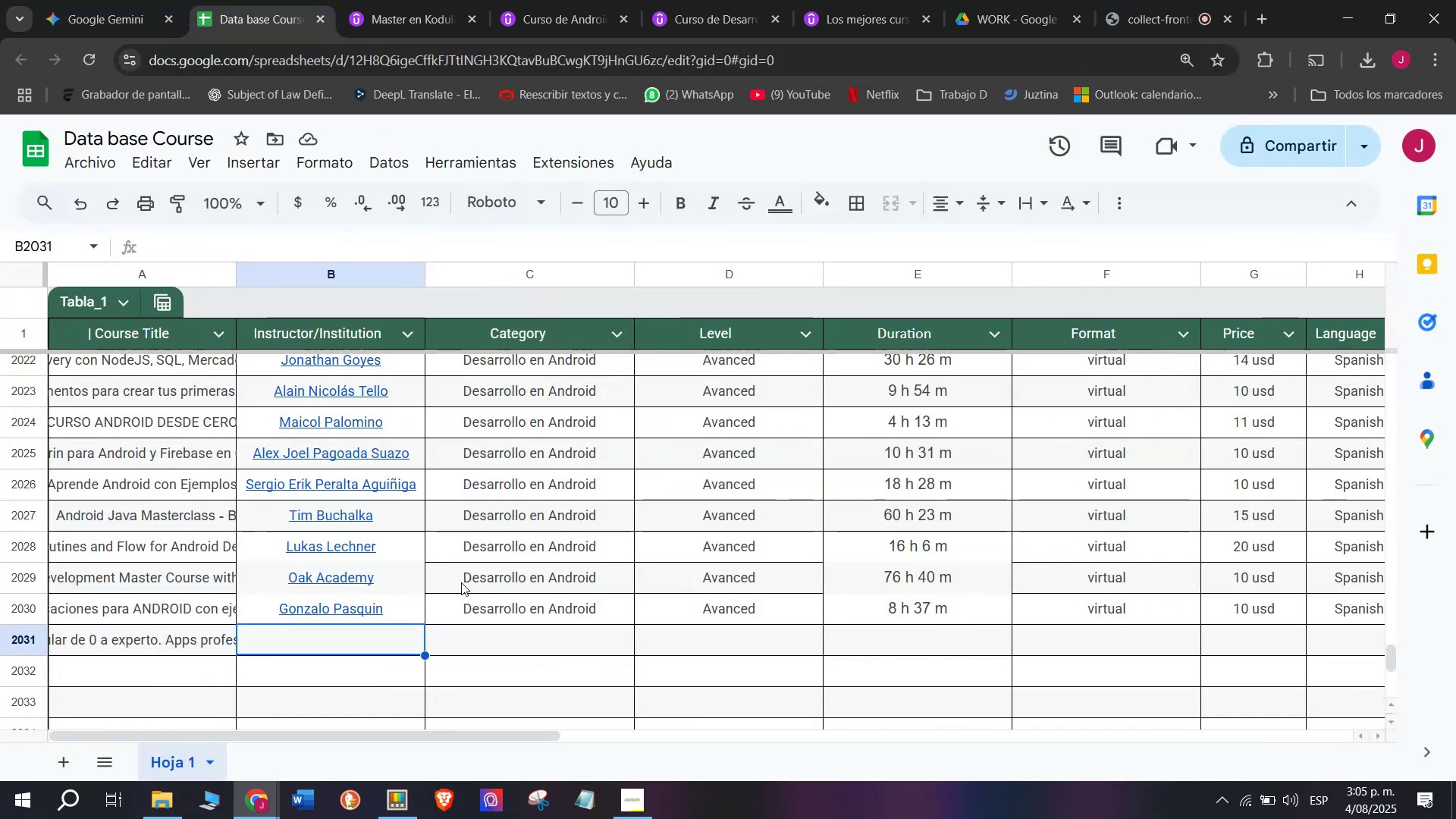 
key(Control+V)
 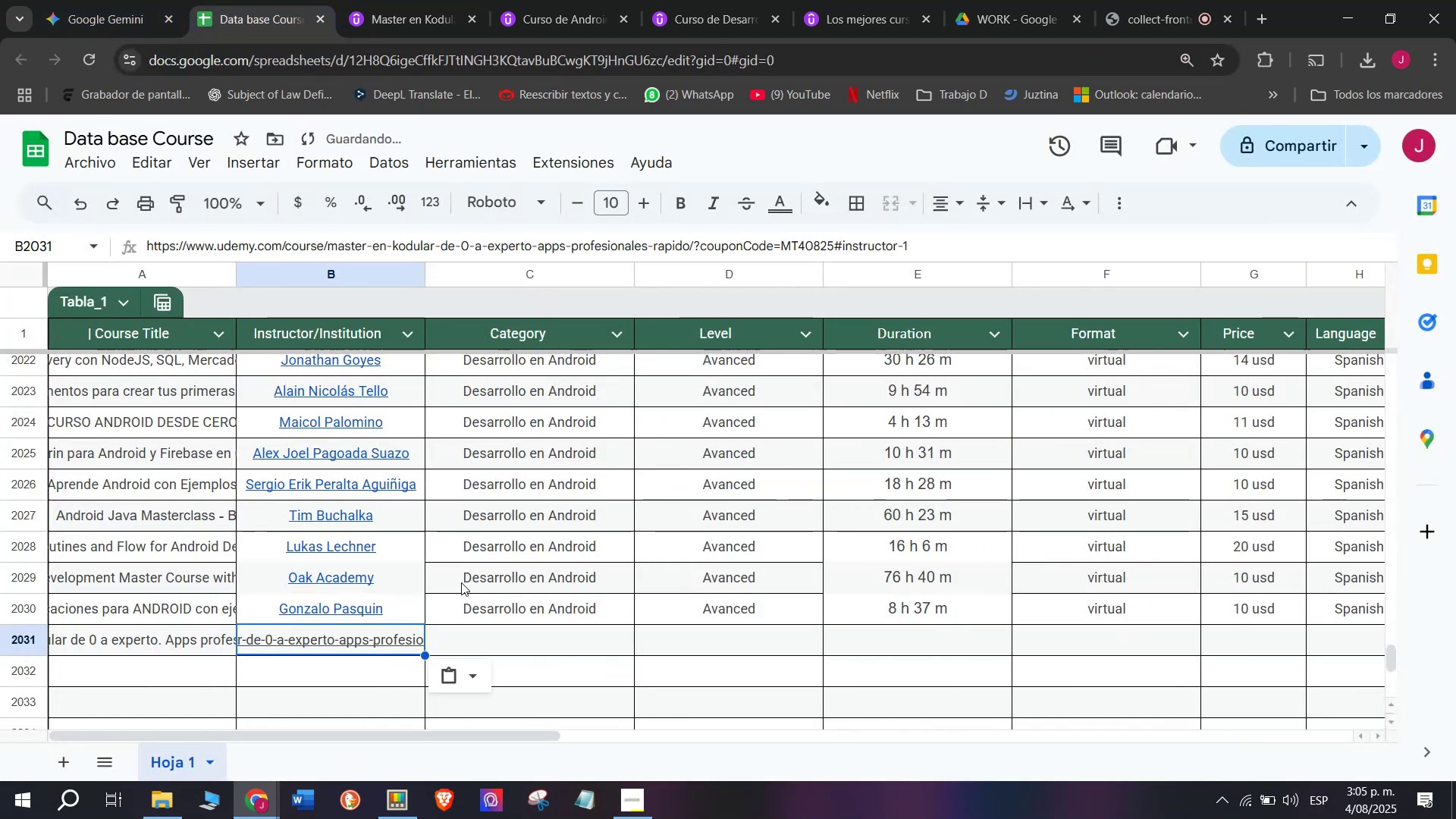 
key(Shift+ShiftLeft)
 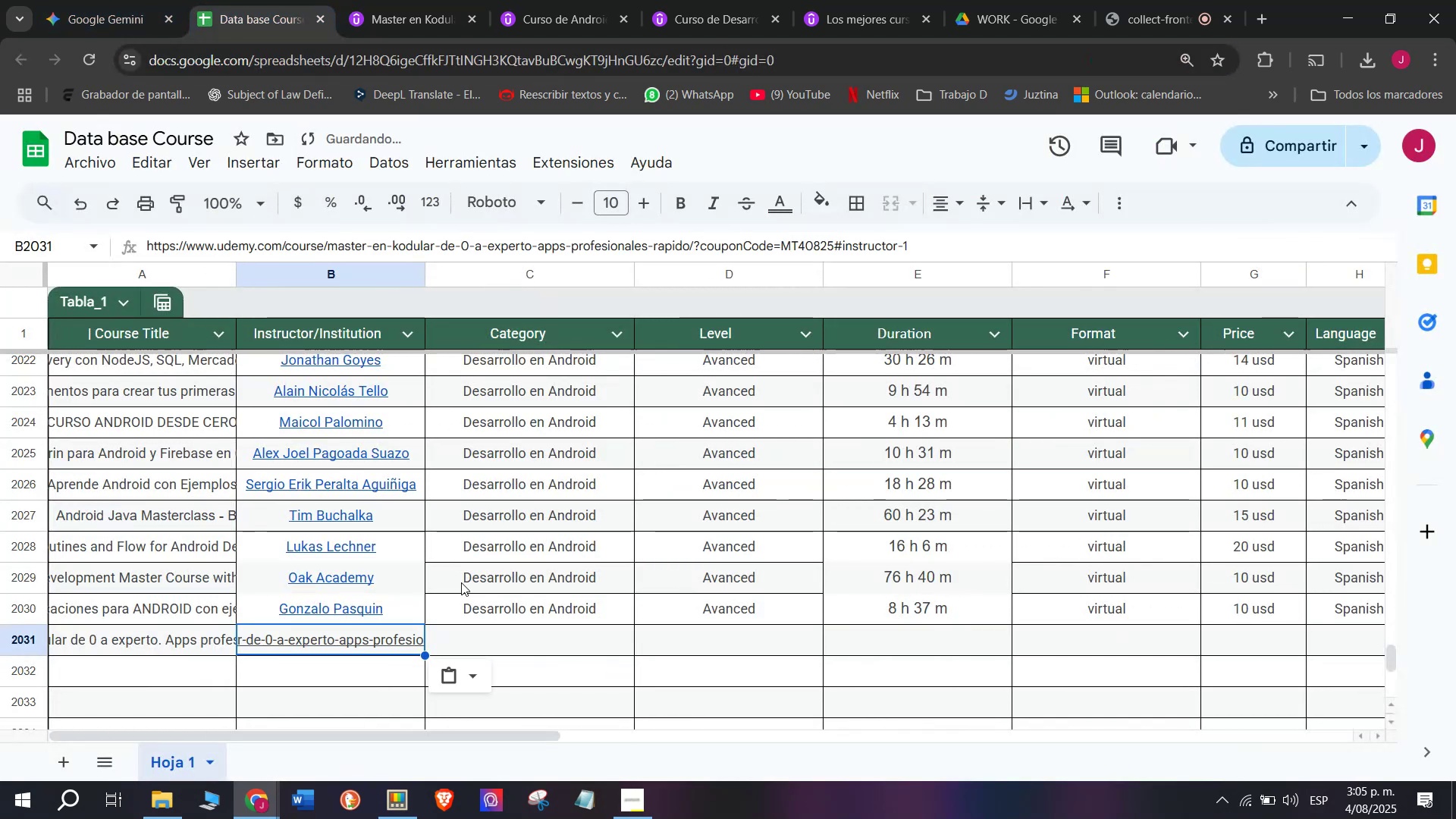 
key(Control+Shift+ControlLeft)
 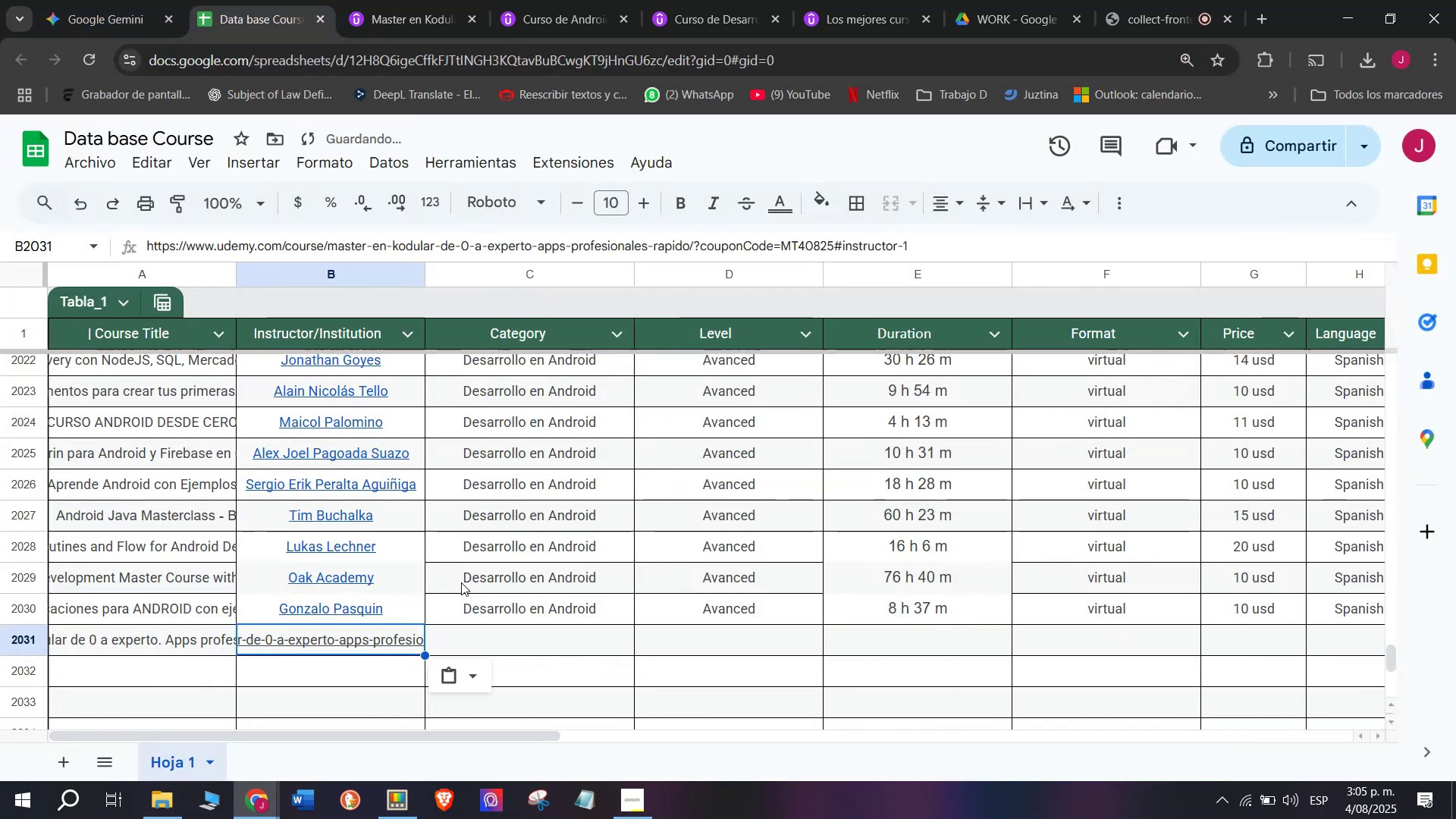 
key(Control+Shift+Z)
 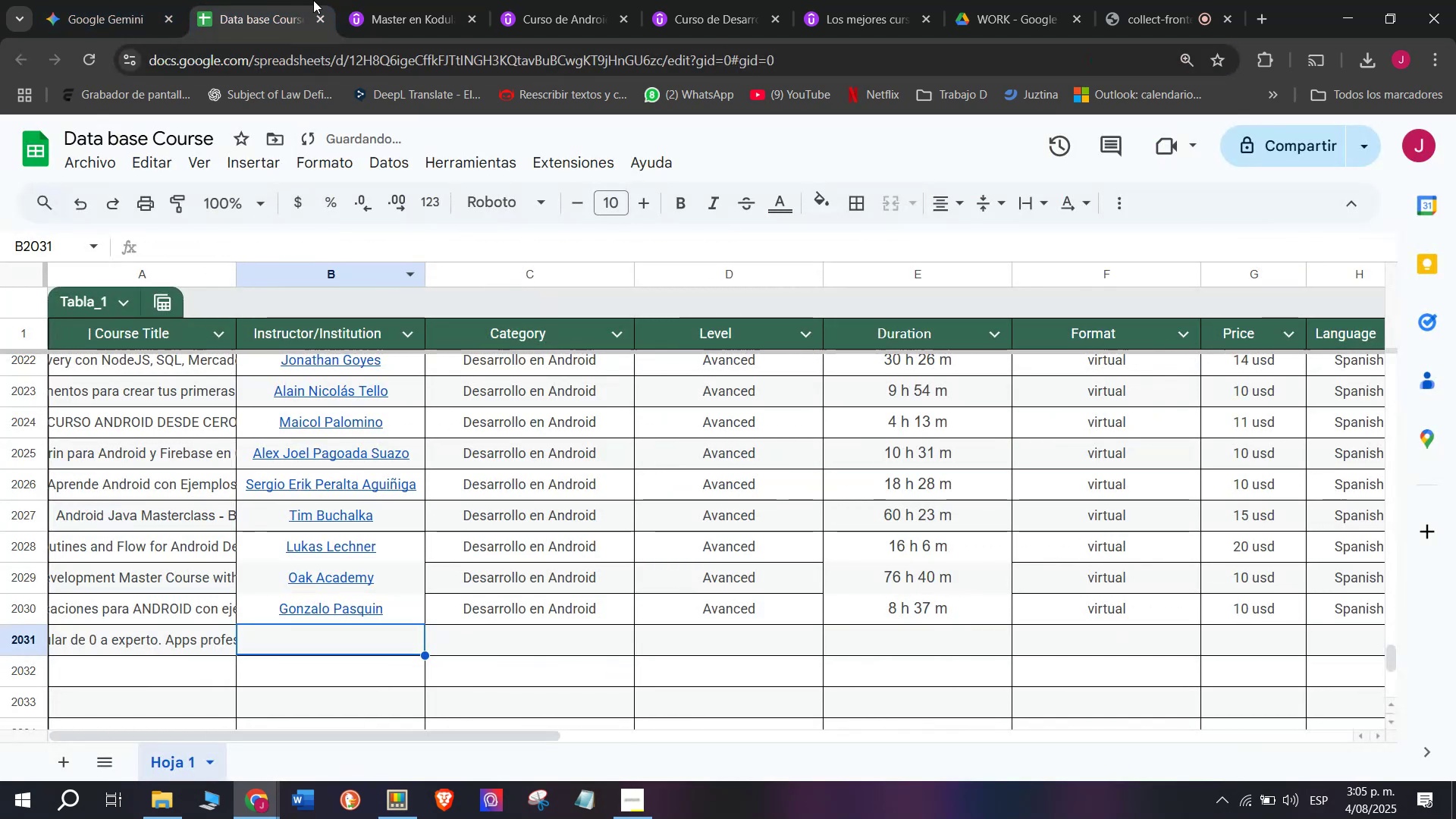 
left_click([373, 0])
 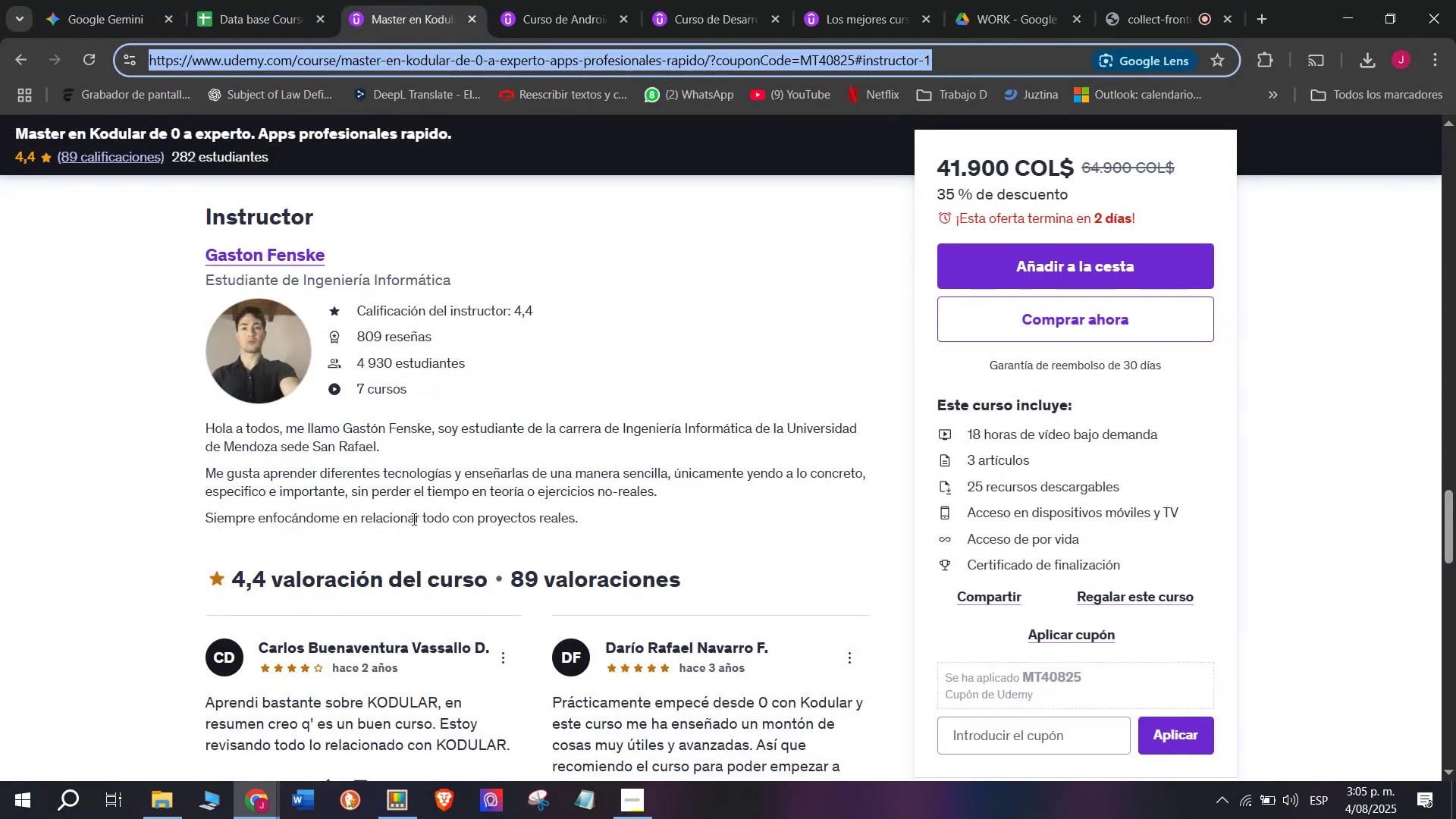 
scroll: coordinate [252, 572], scroll_direction: up, amount: 10.0
 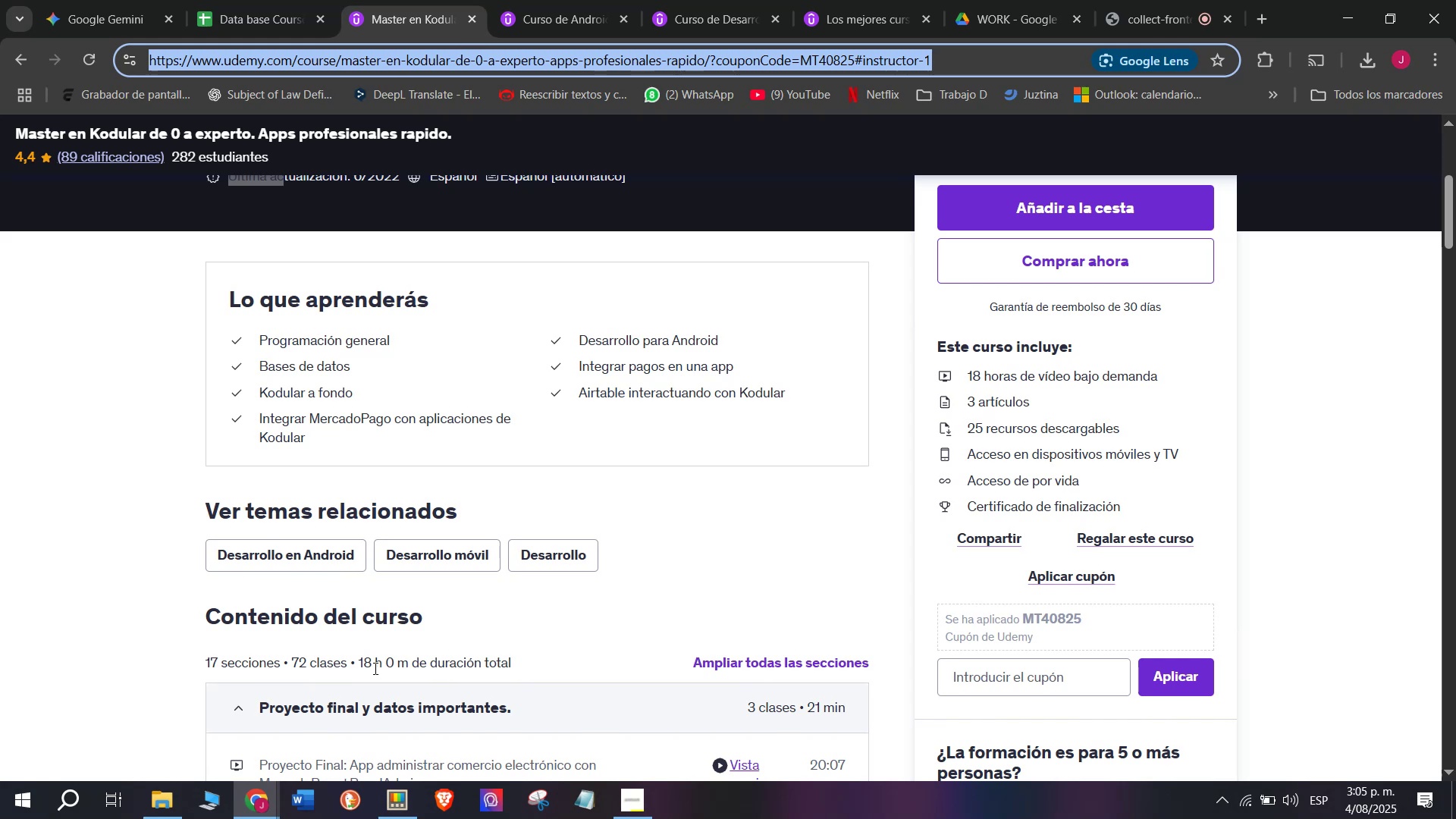 
left_click_drag(start_coordinate=[383, 667], to_coordinate=[360, 663])
 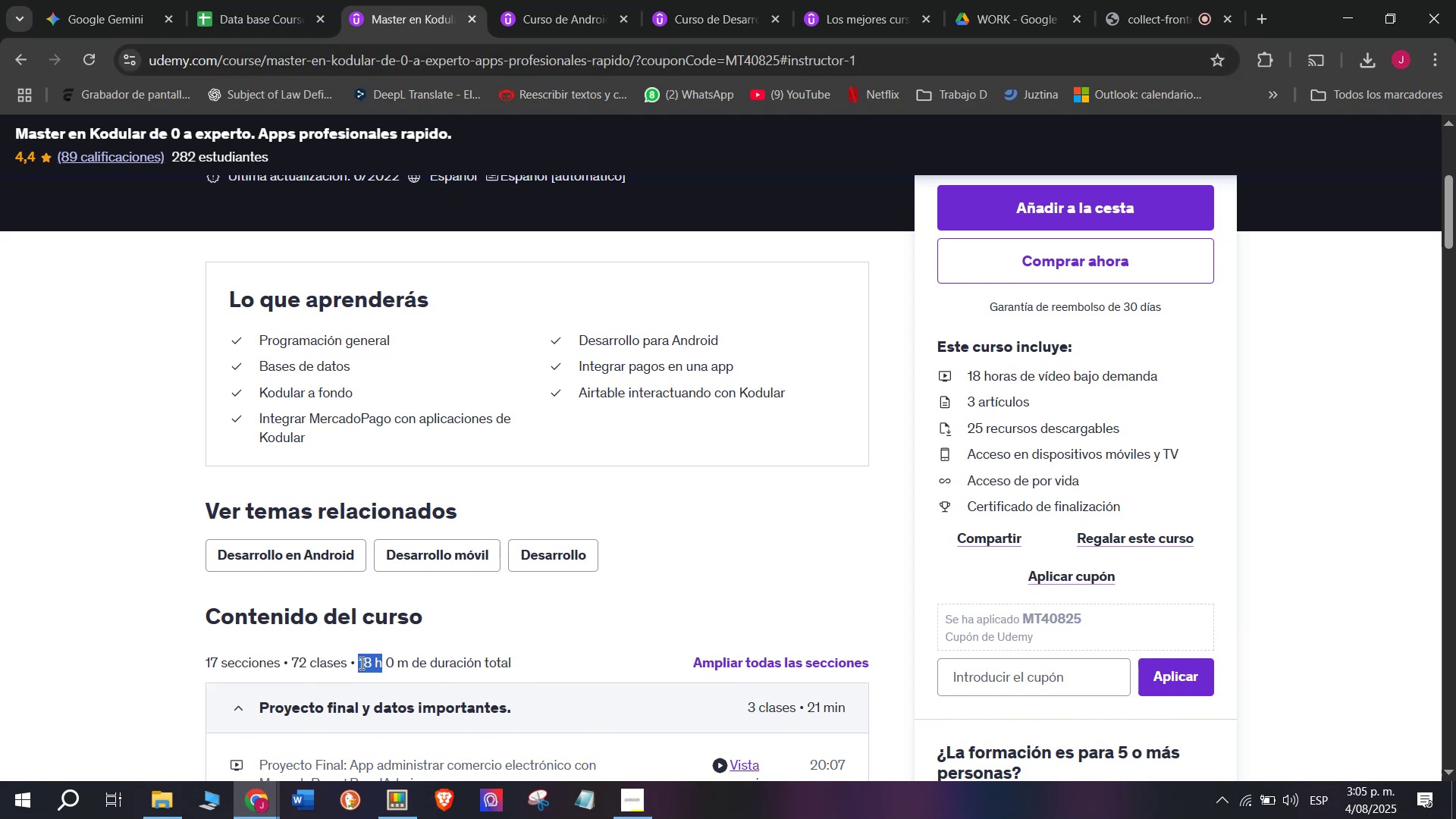 
key(Break)
 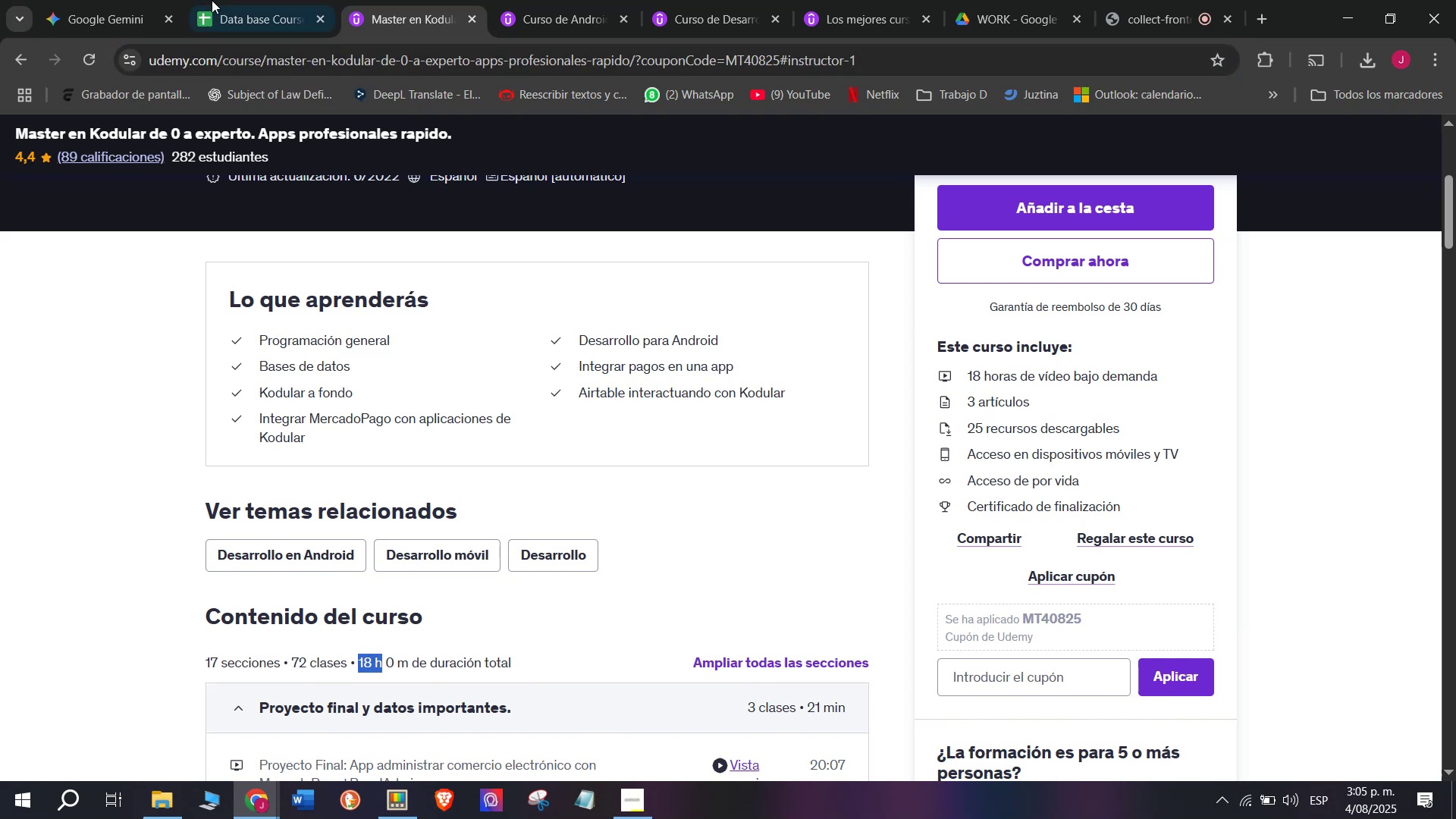 
key(Control+ControlLeft)
 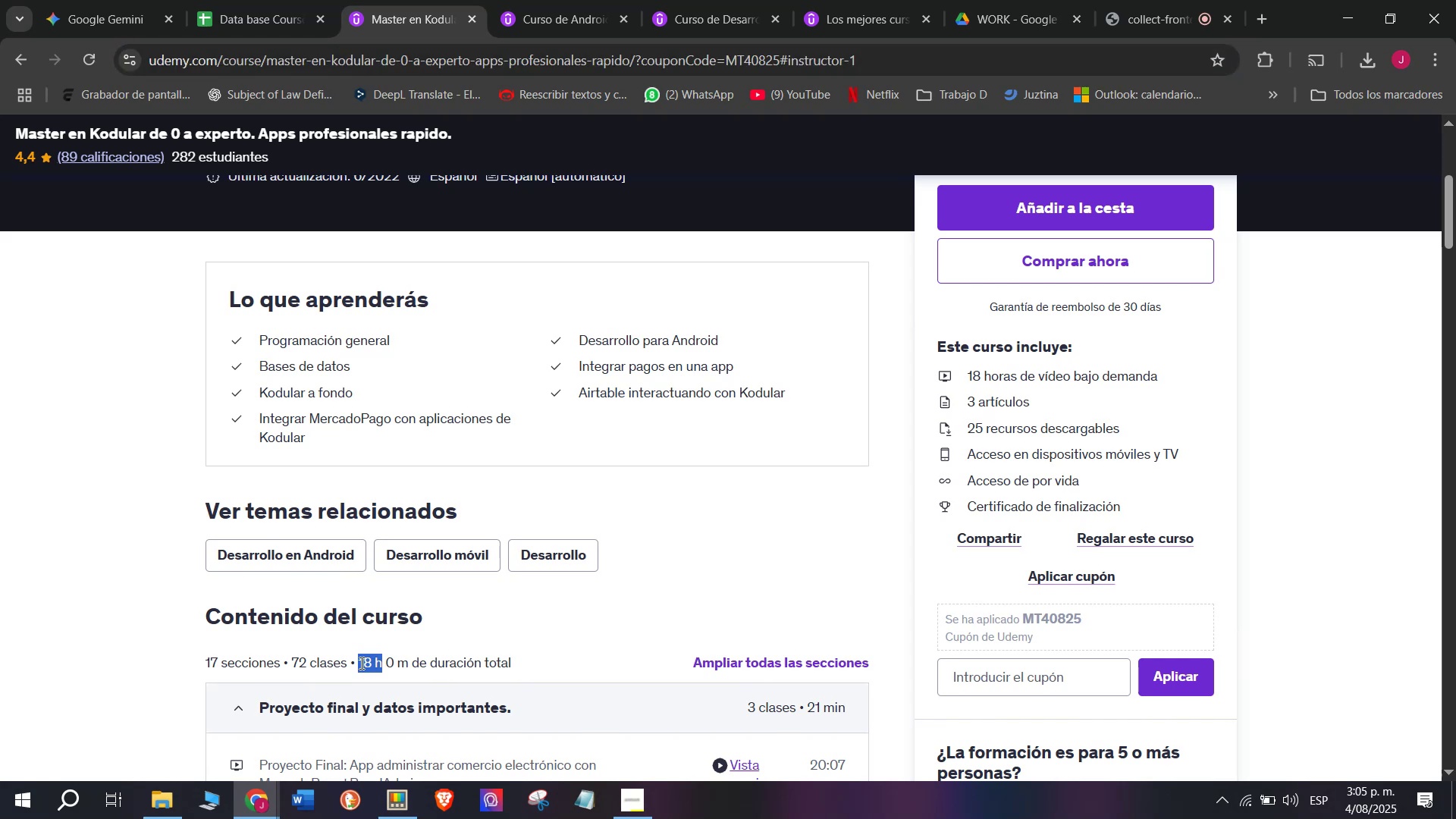 
key(Control+C)
 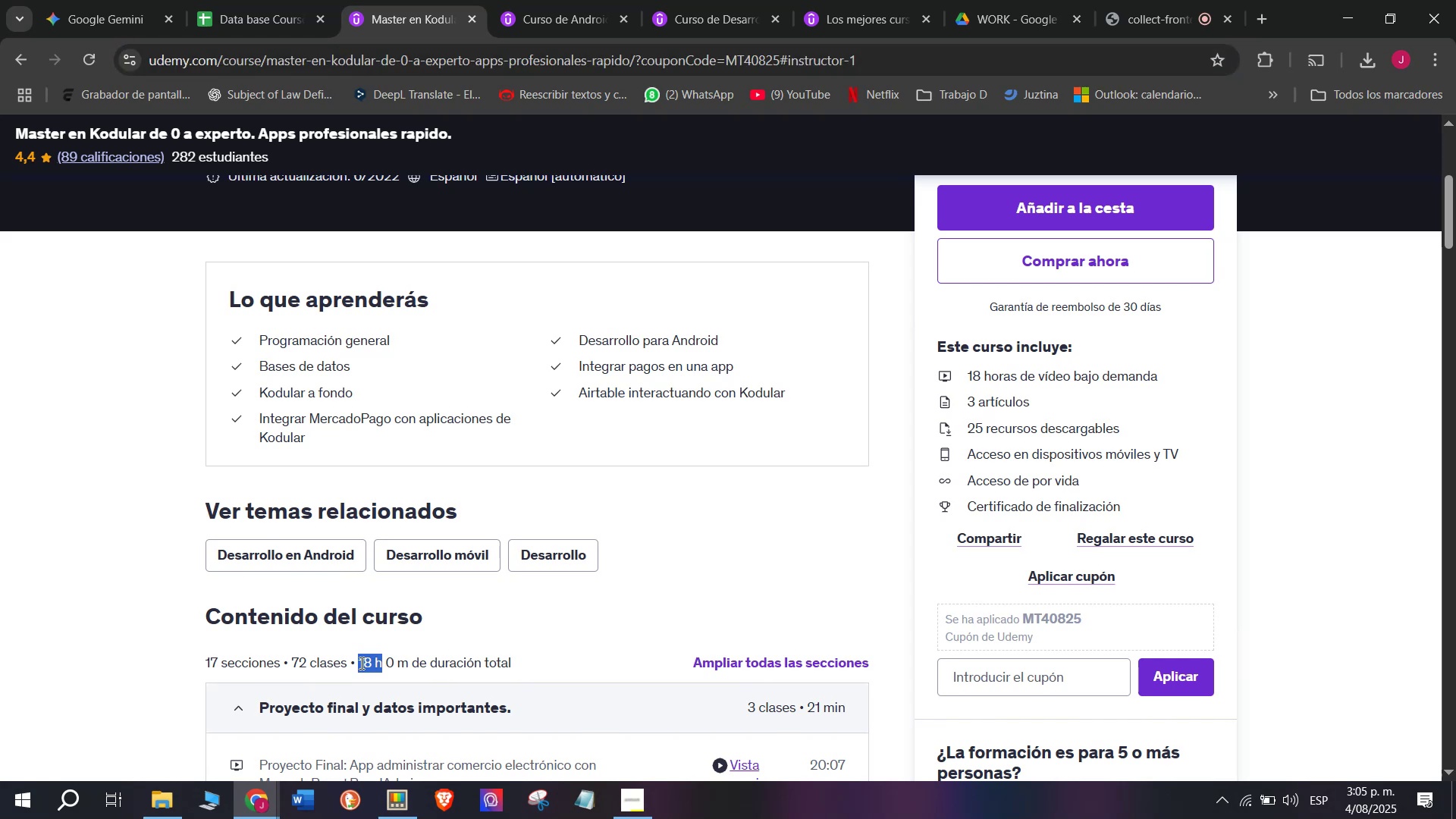 
key(Control+ControlLeft)
 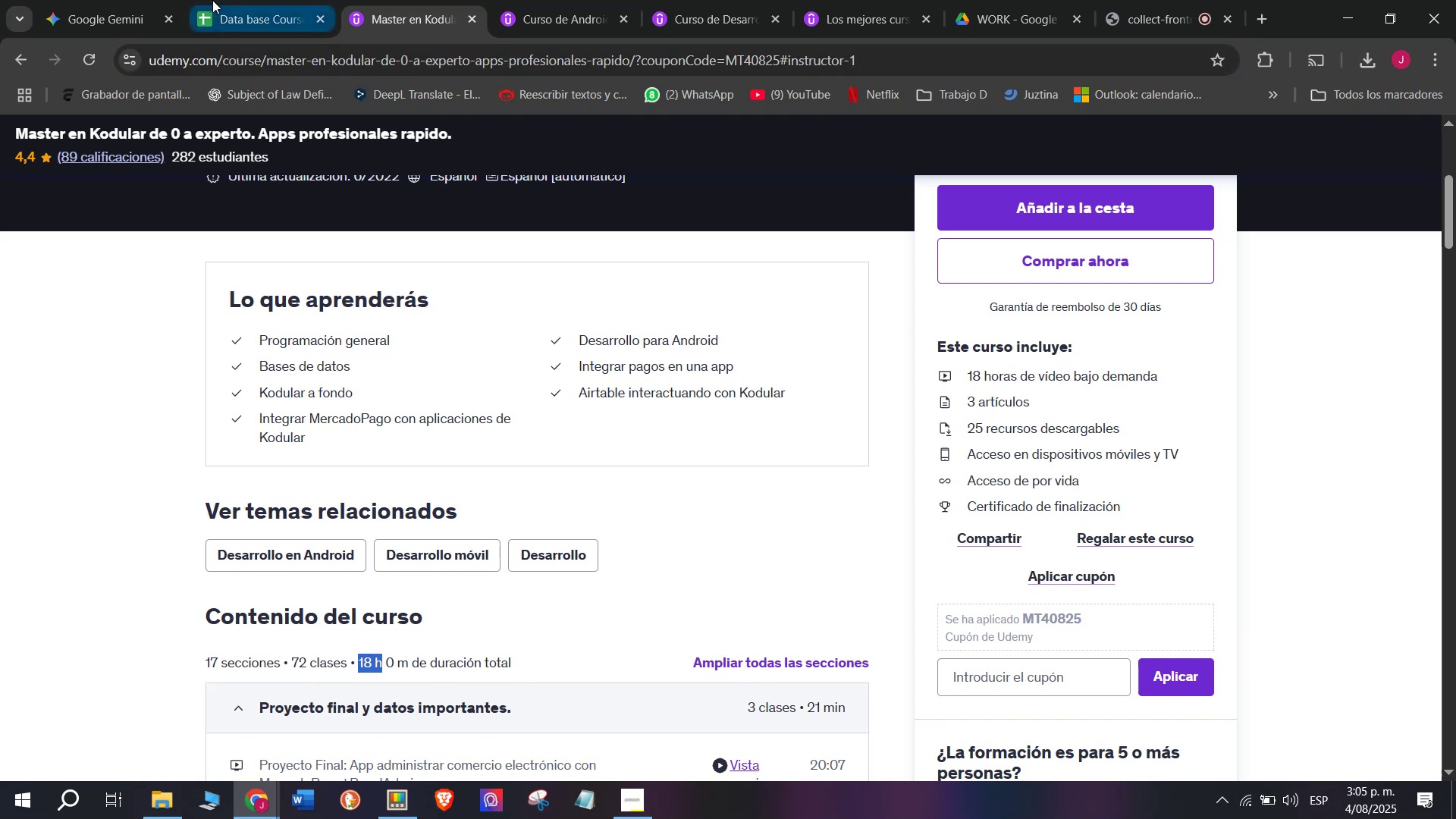 
key(Break)
 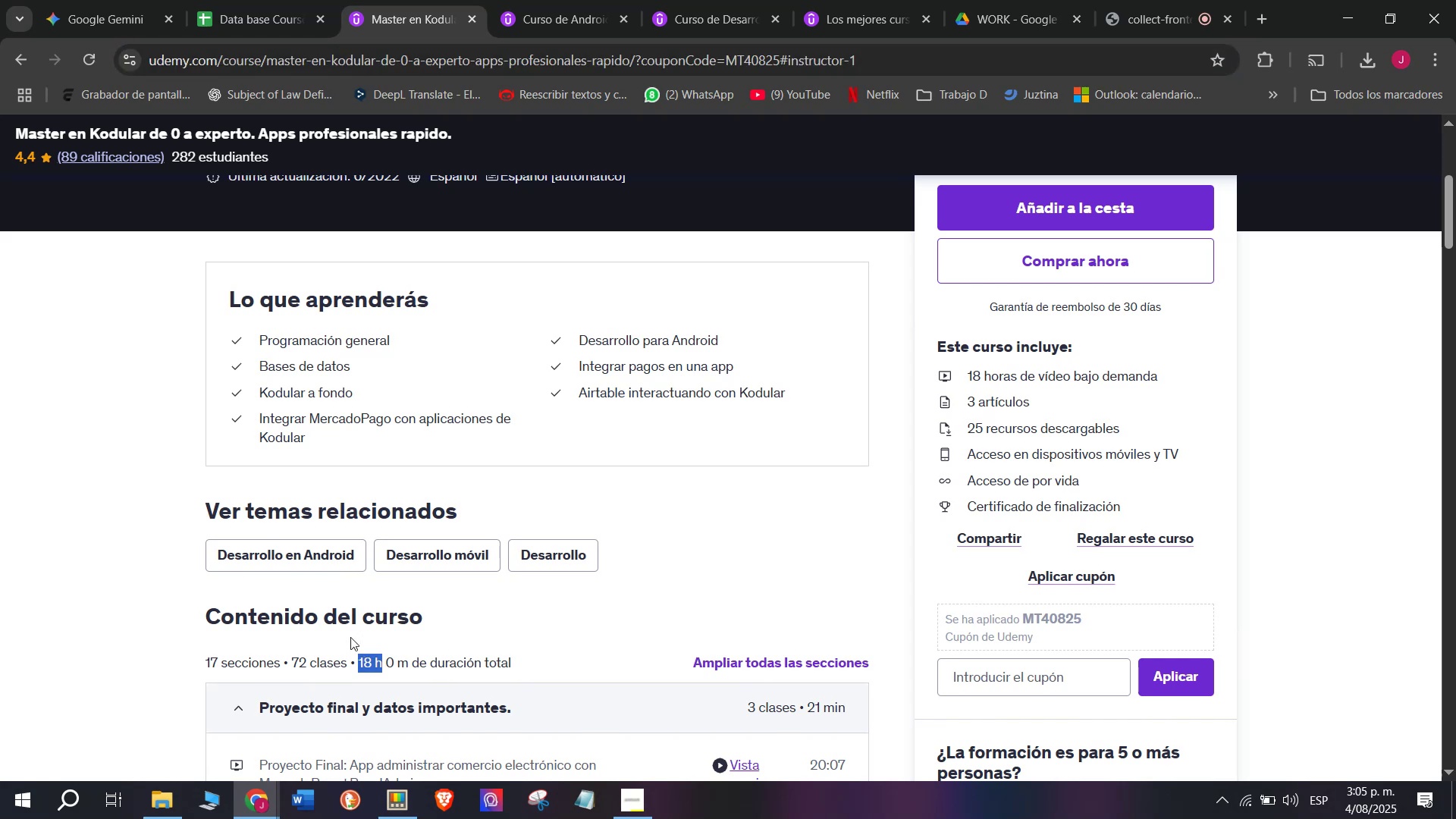 
key(Control+C)
 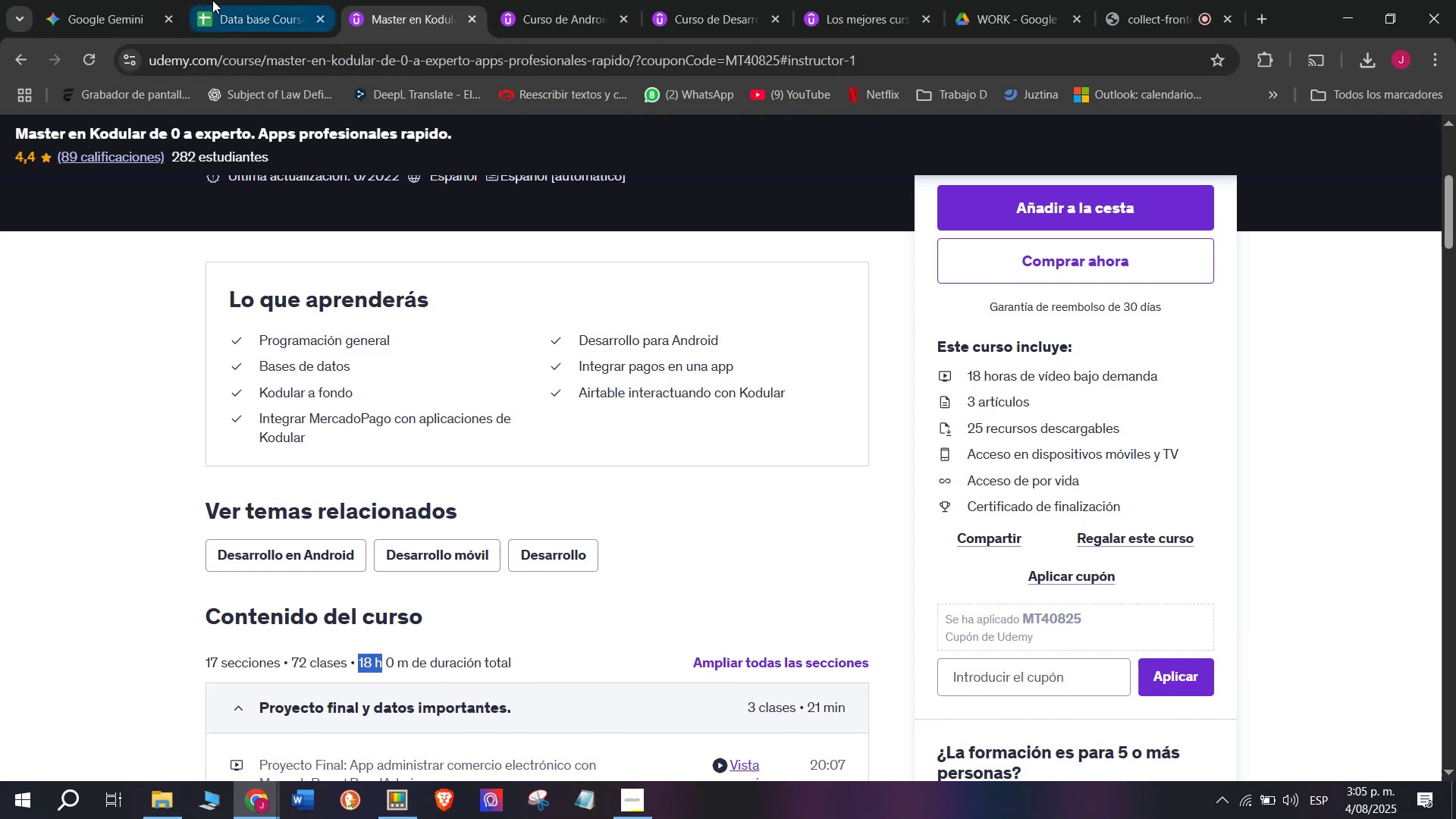 
left_click([212, 0])
 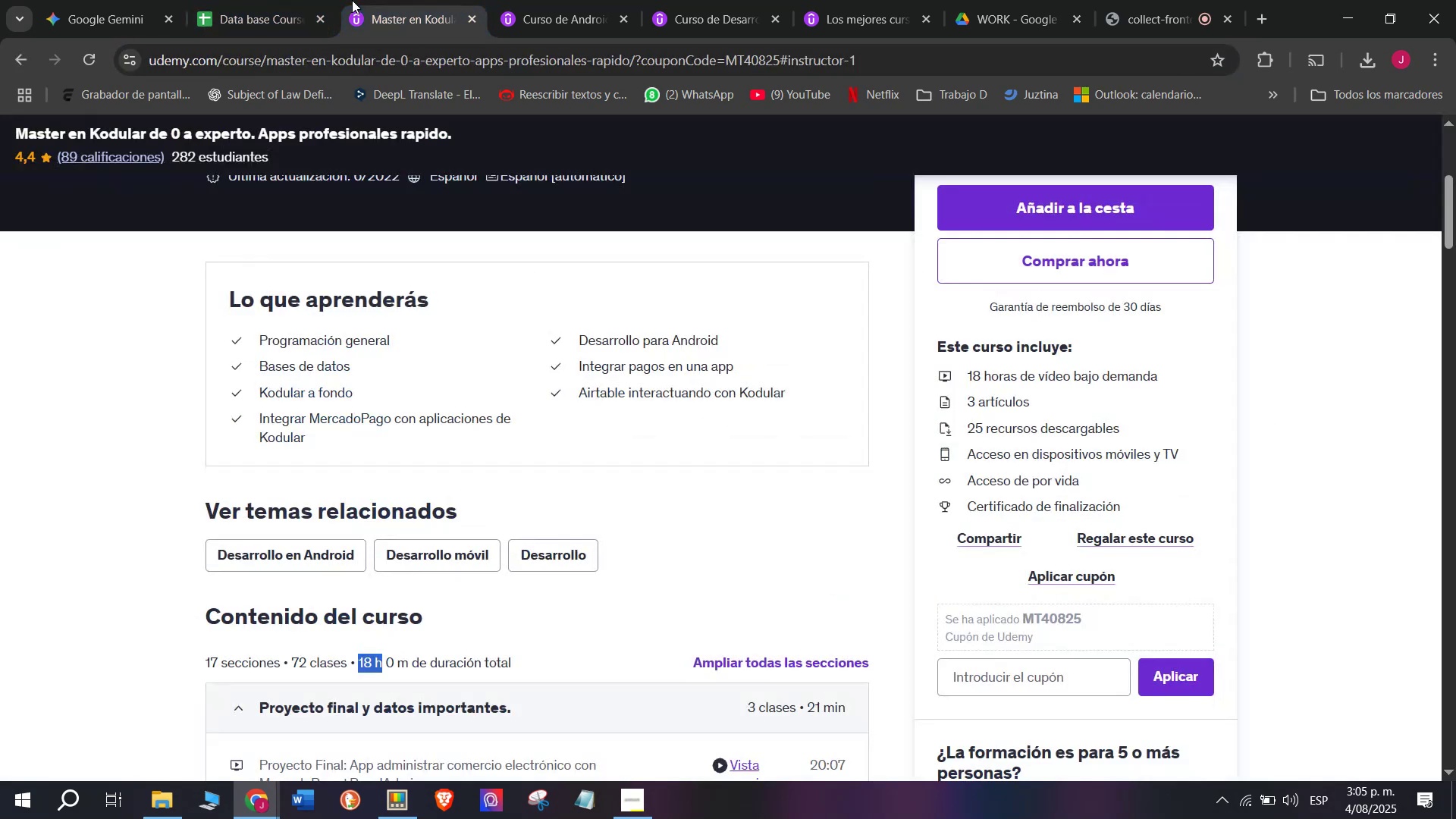 
scroll: coordinate [345, 435], scroll_direction: up, amount: 6.0
 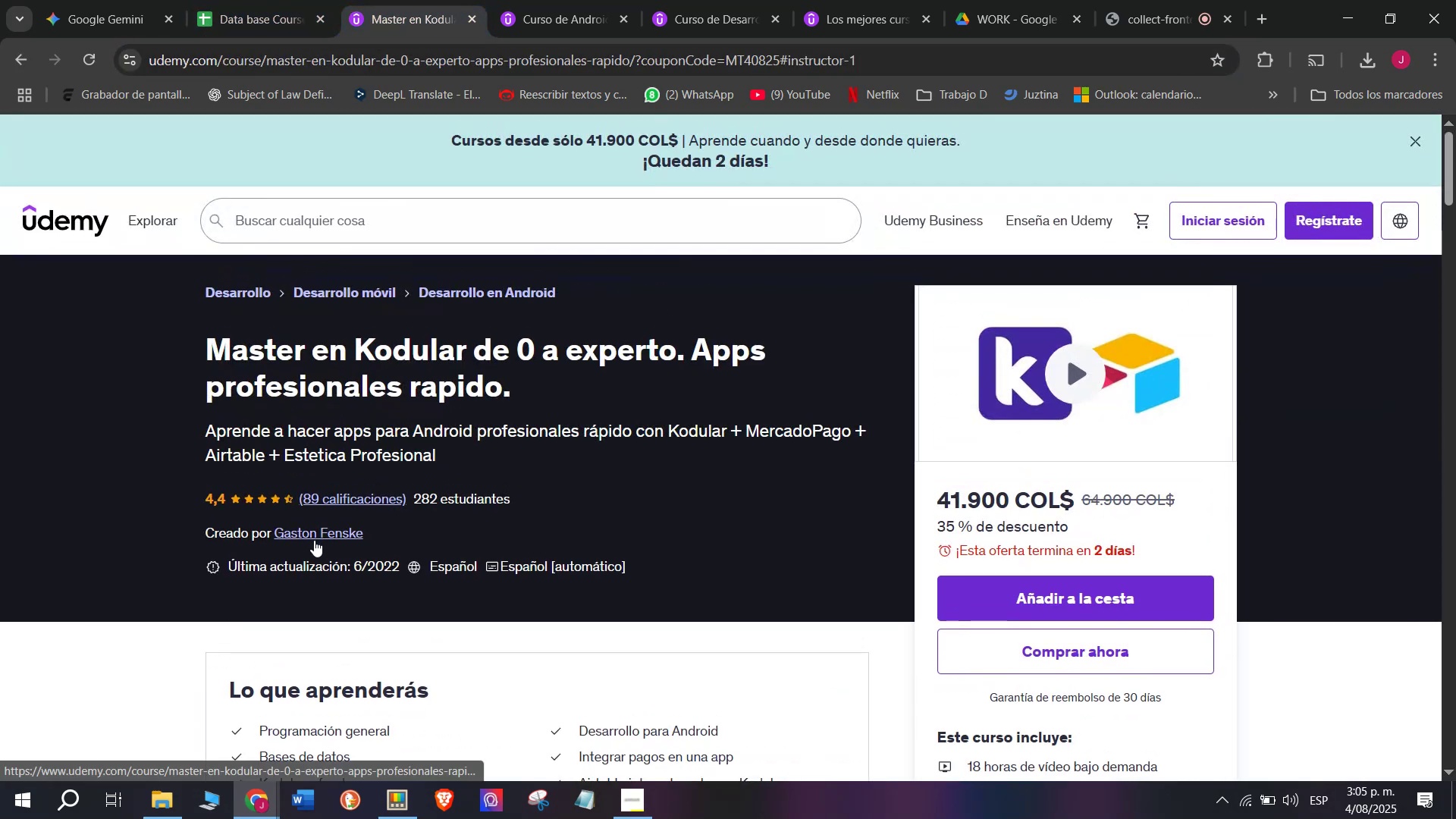 
left_click([314, 540])
 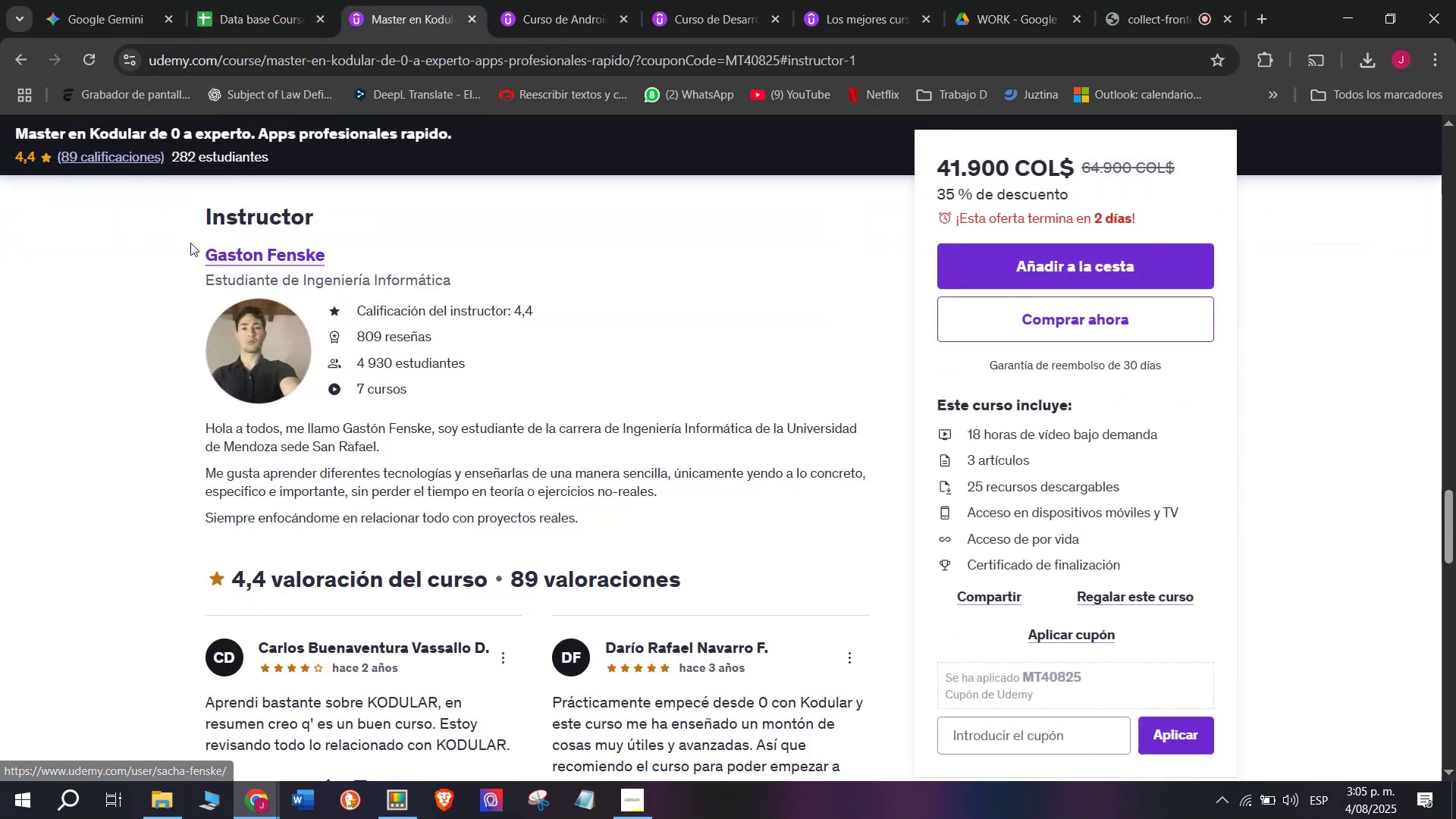 
left_click_drag(start_coordinate=[184, 253], to_coordinate=[371, 258])
 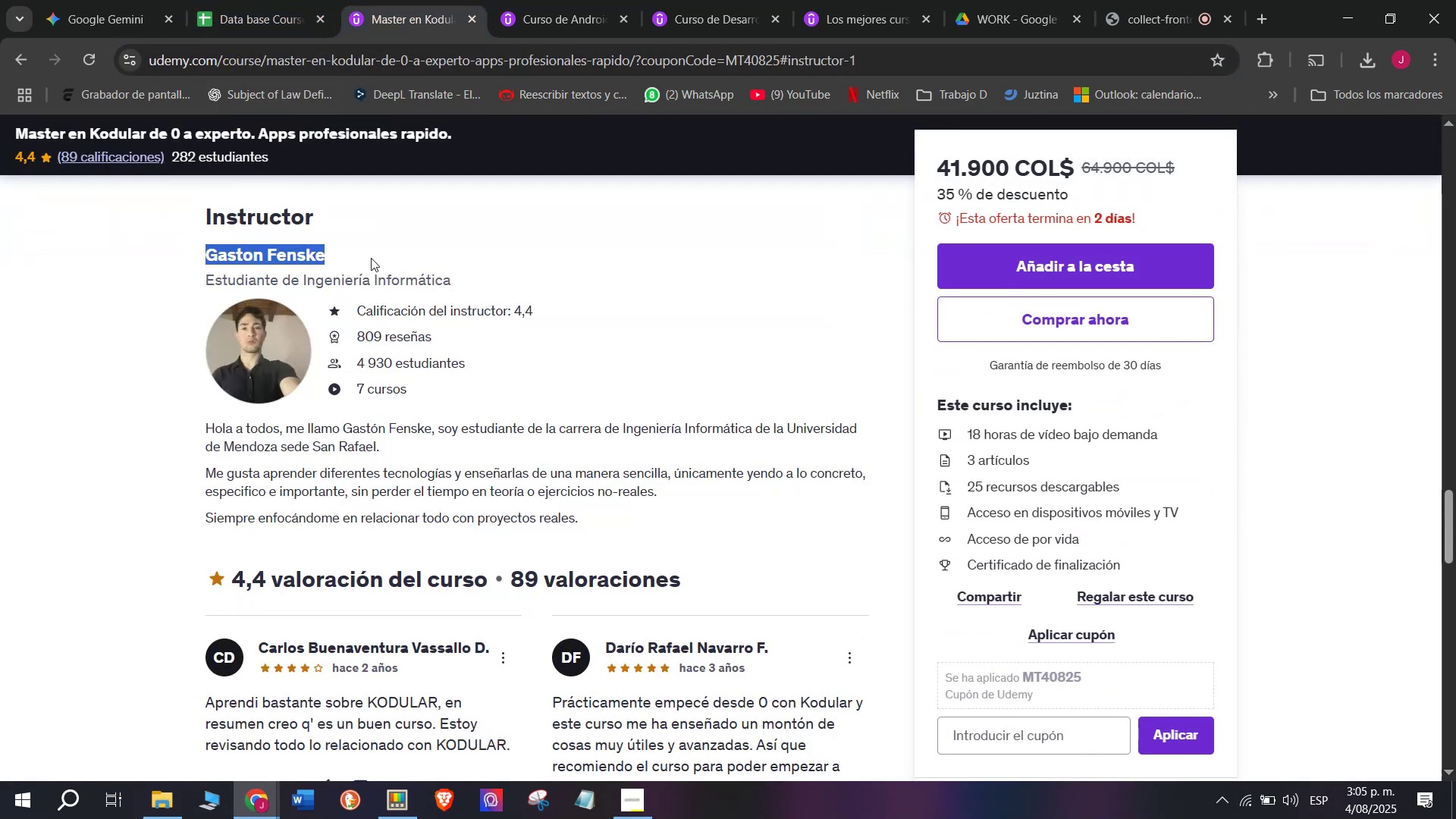 
key(Break)
 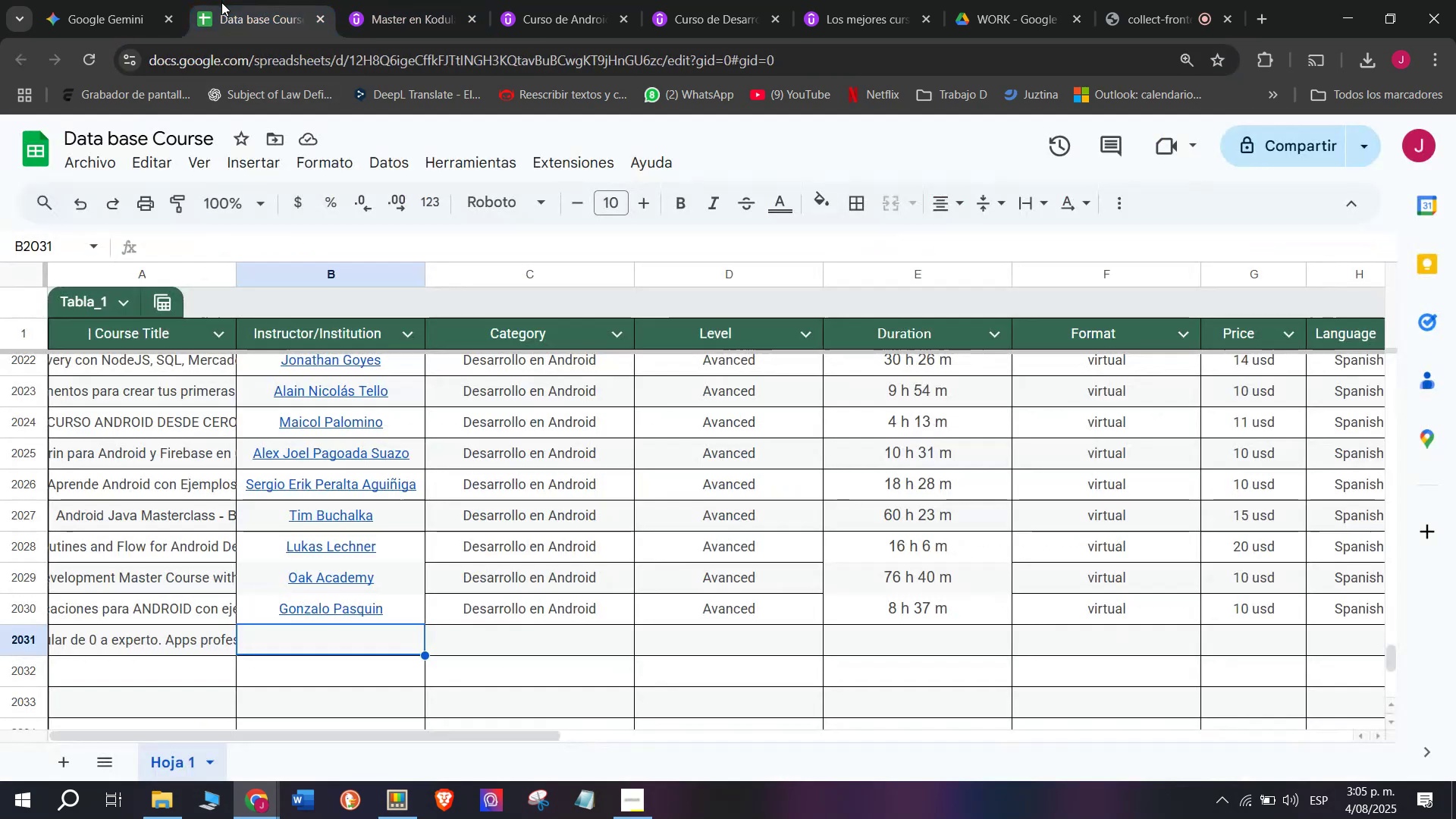 
key(Control+ControlLeft)
 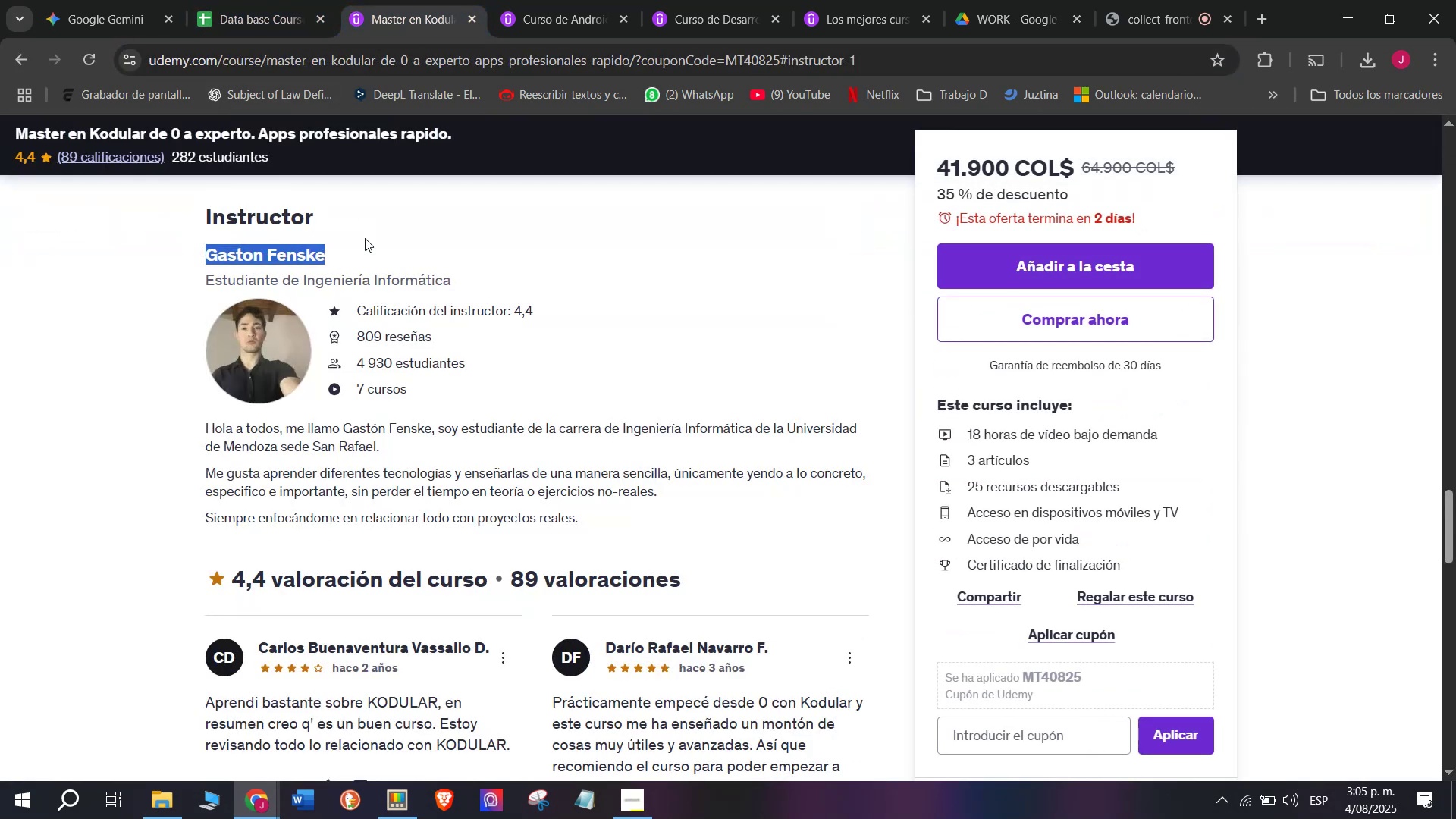 
key(Control+C)
 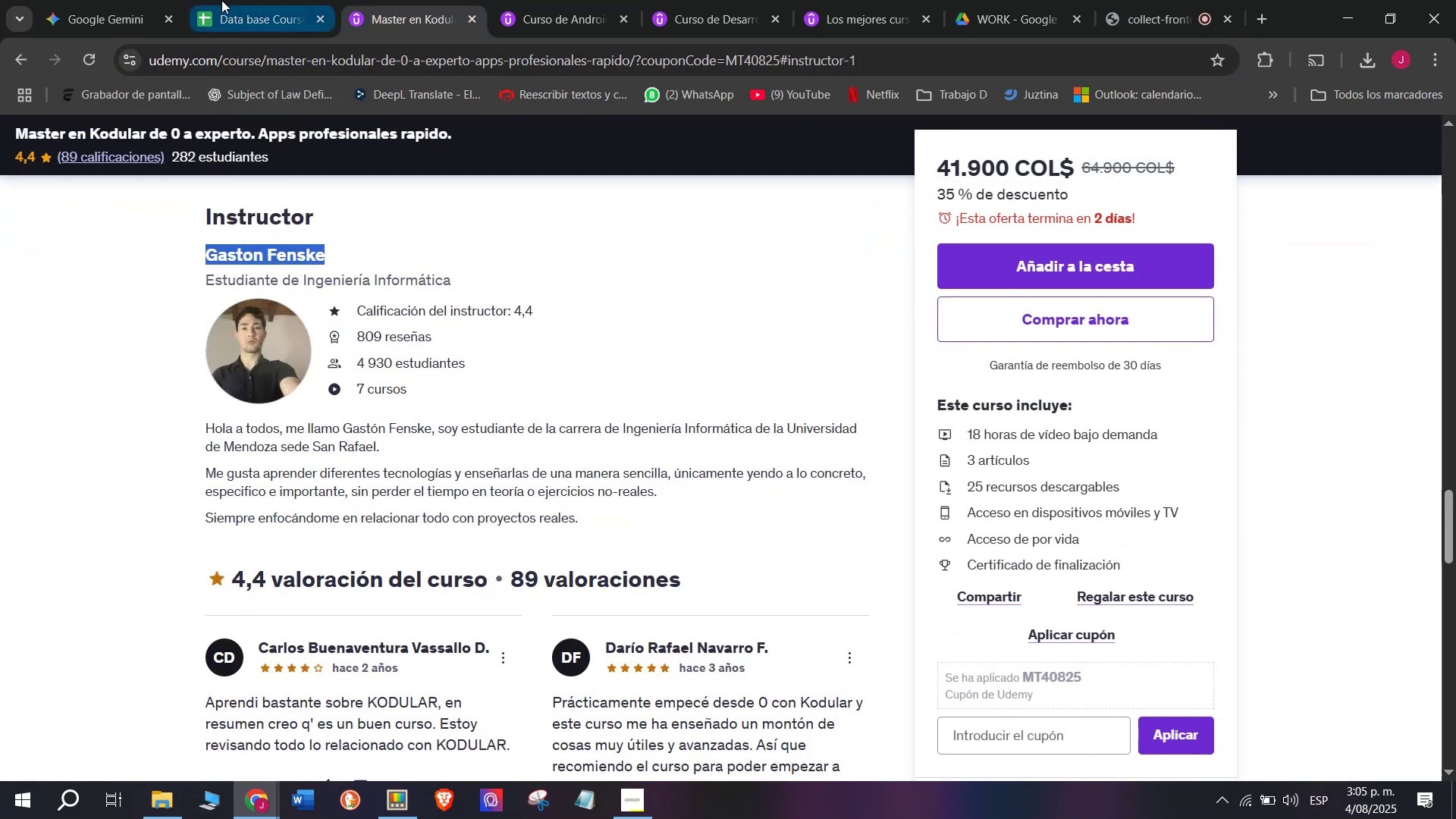 
left_click([221, 0])
 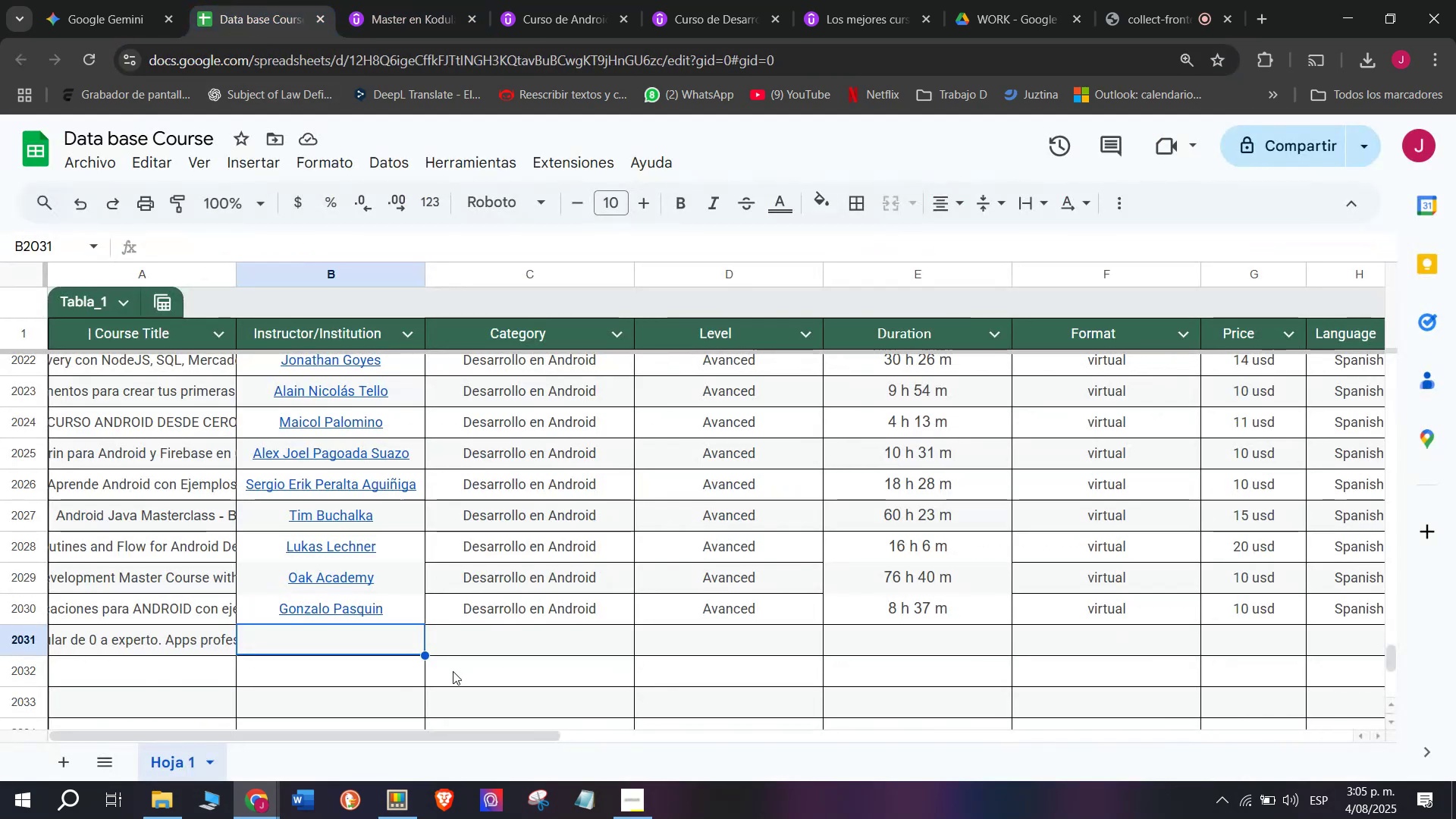 
key(Control+ControlLeft)
 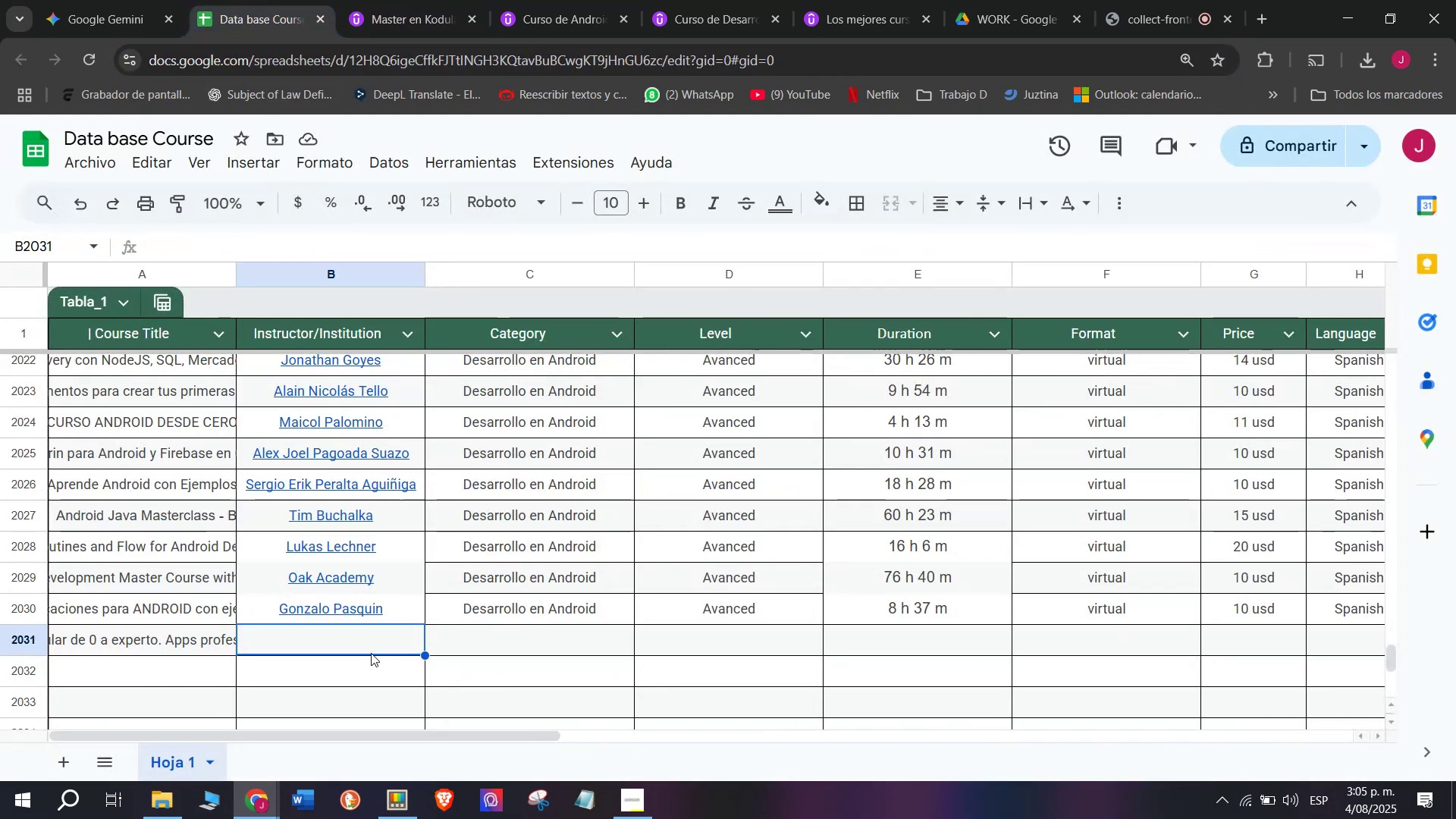 
key(Z)
 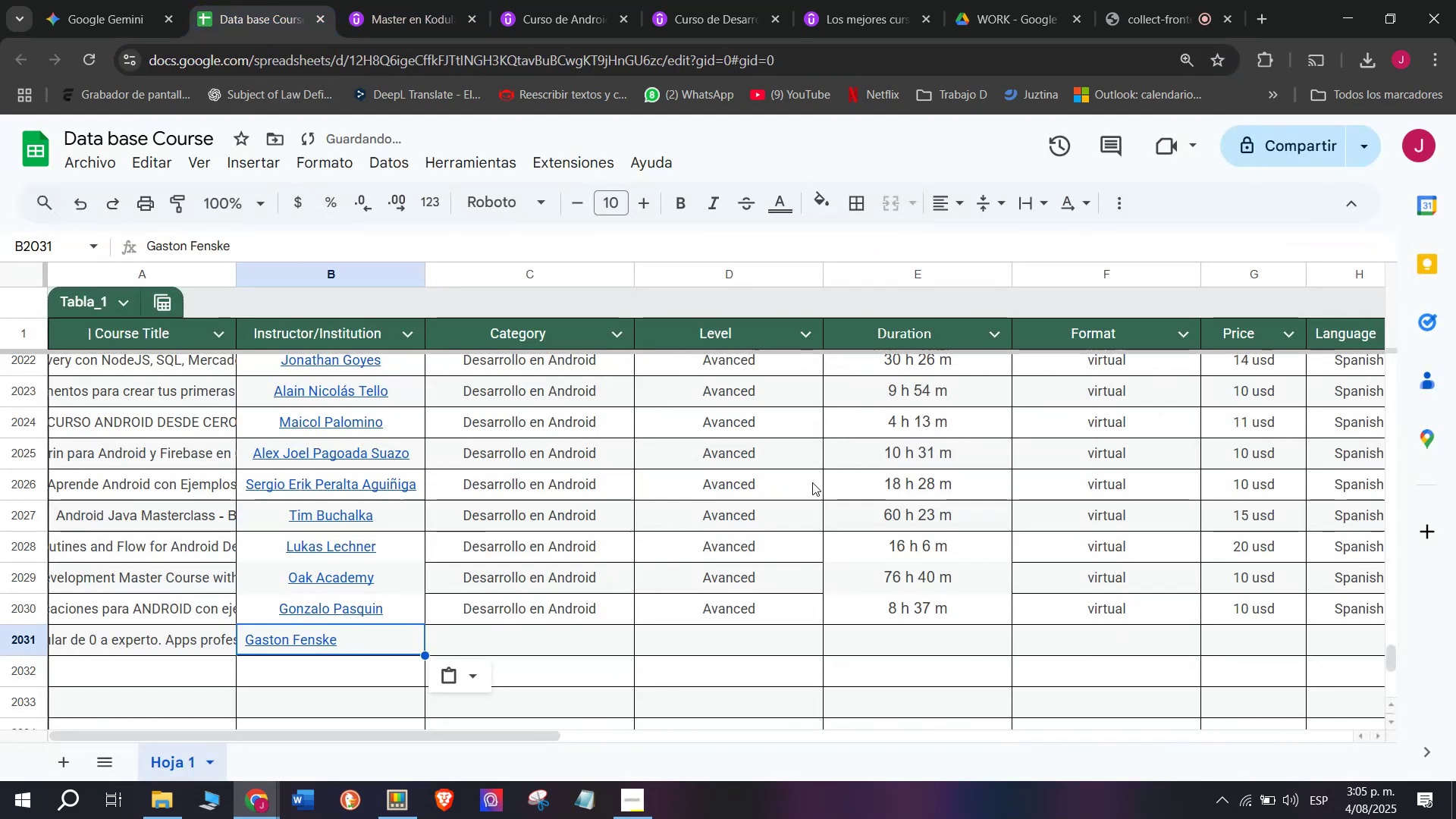 
key(Control+V)
 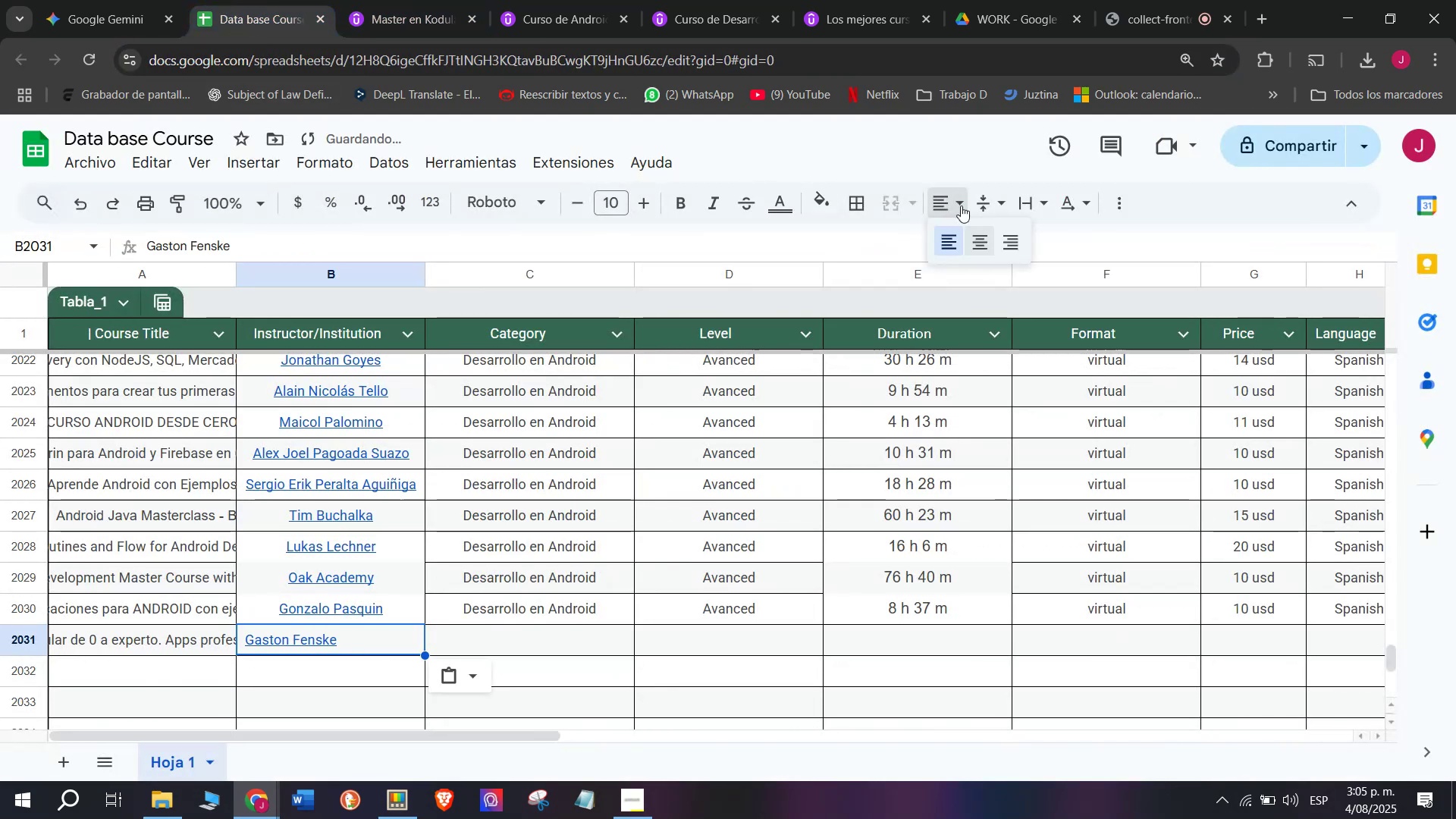 
left_click([981, 238])
 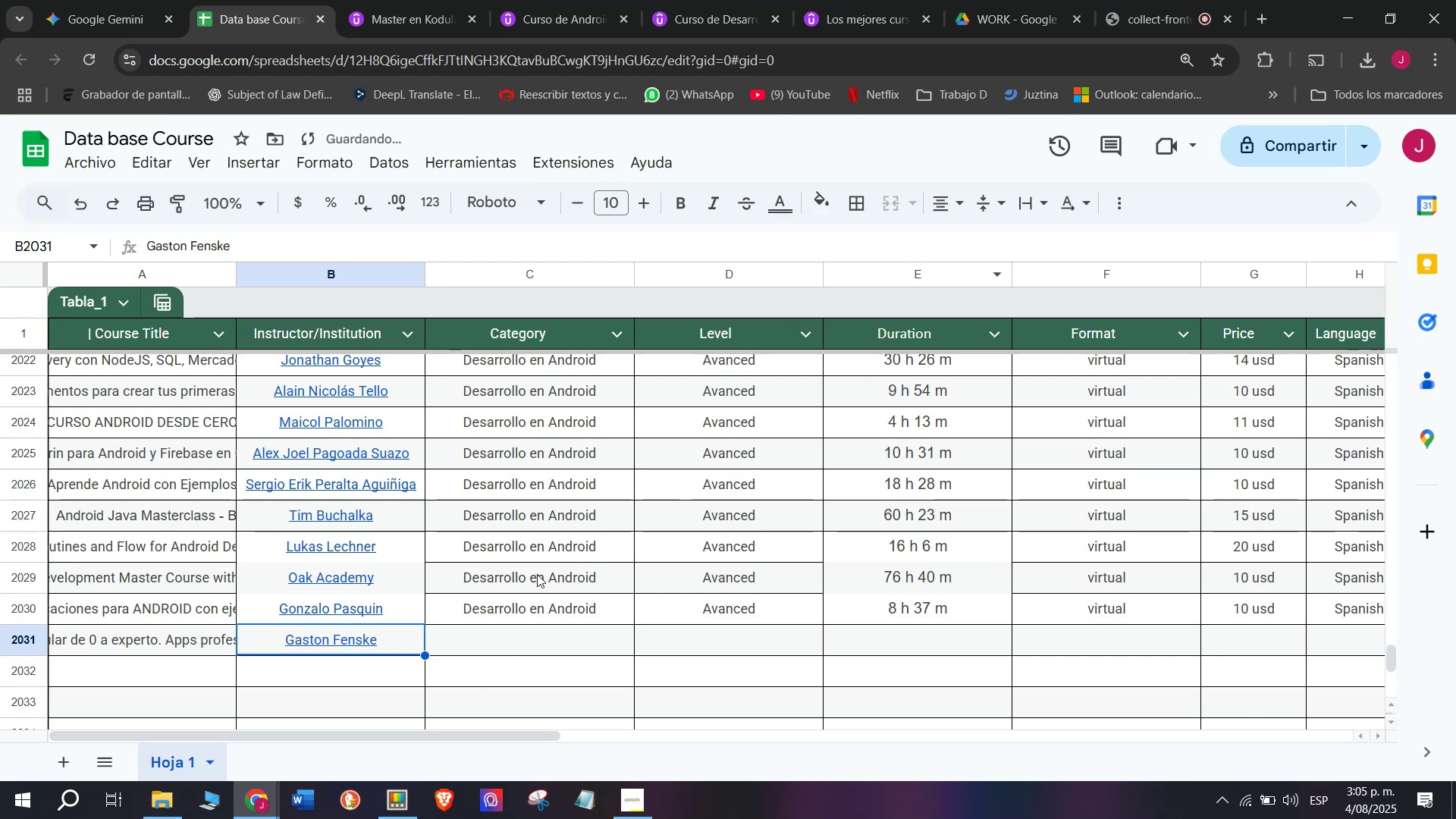 
key(Break)
 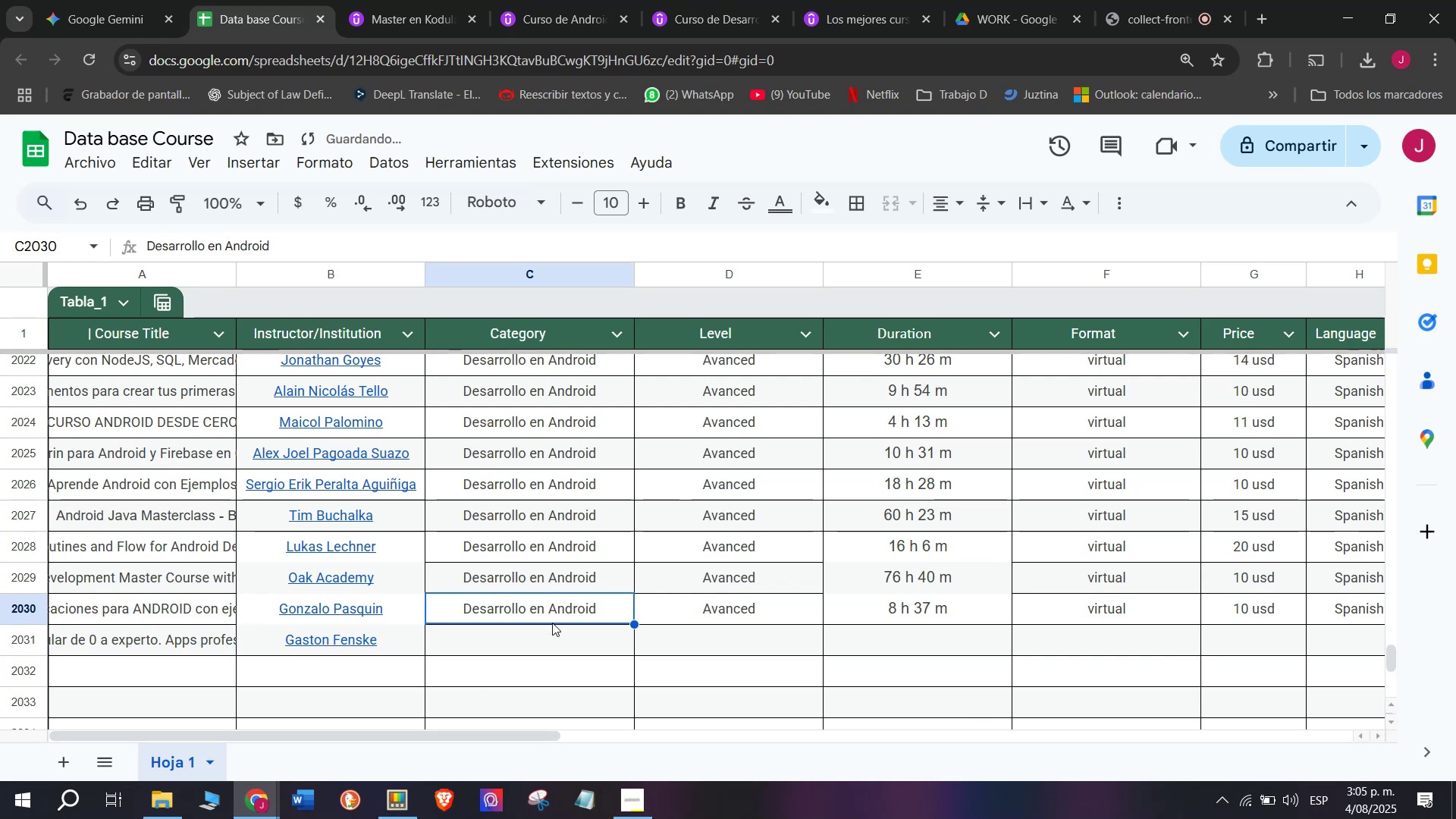 
key(Control+ControlLeft)
 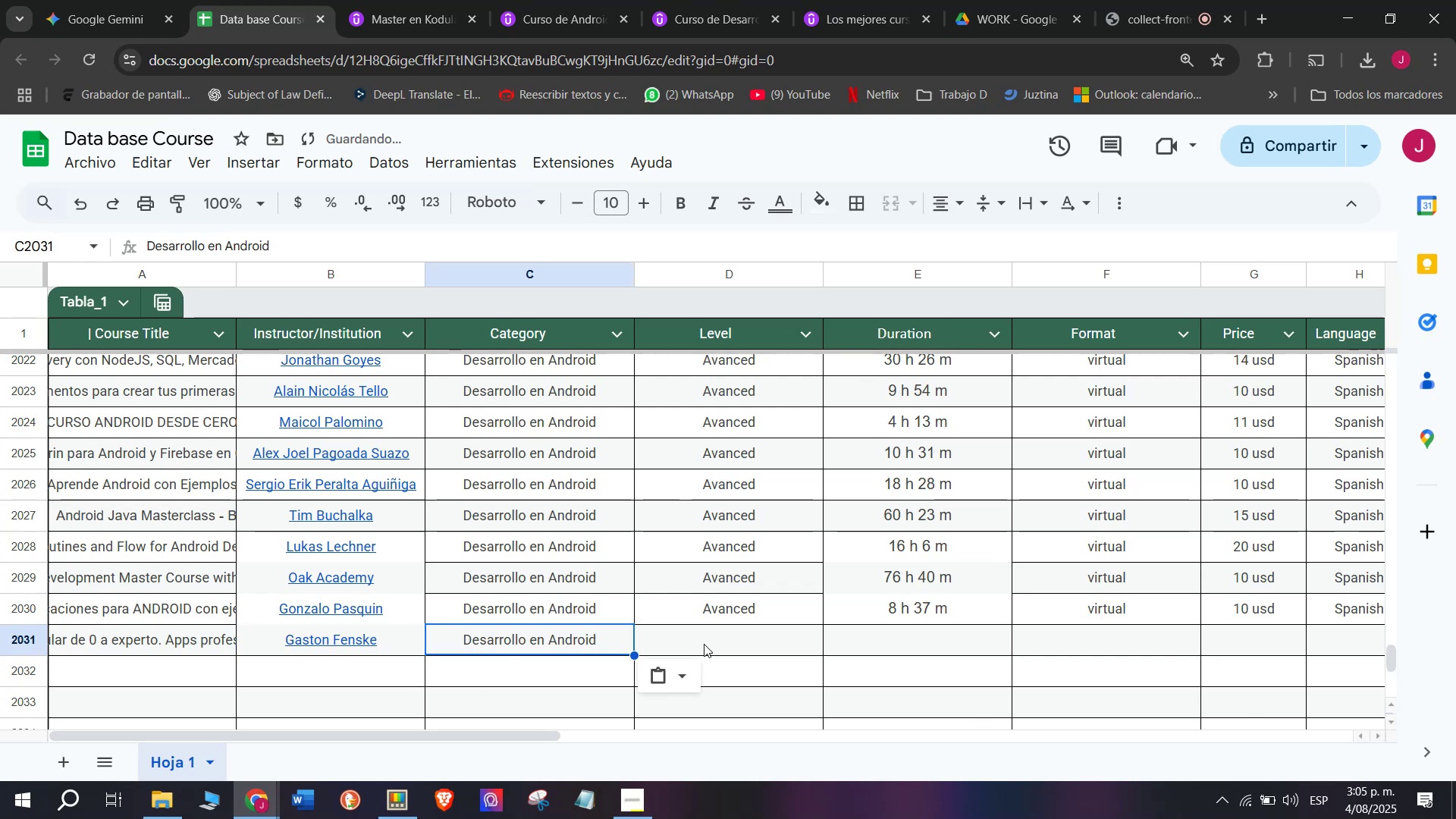 
key(Control+C)
 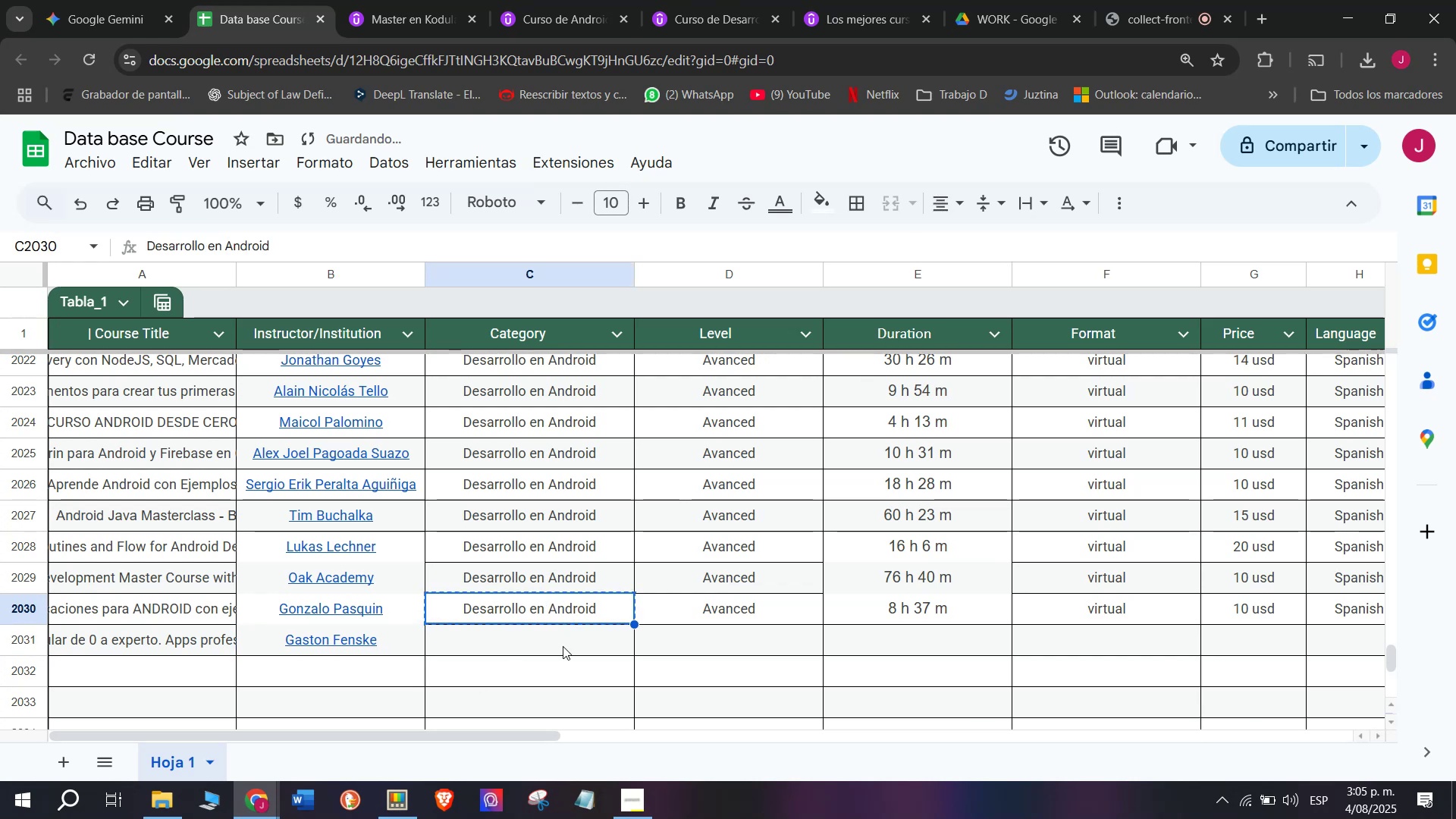 
double_click([563, 646])
 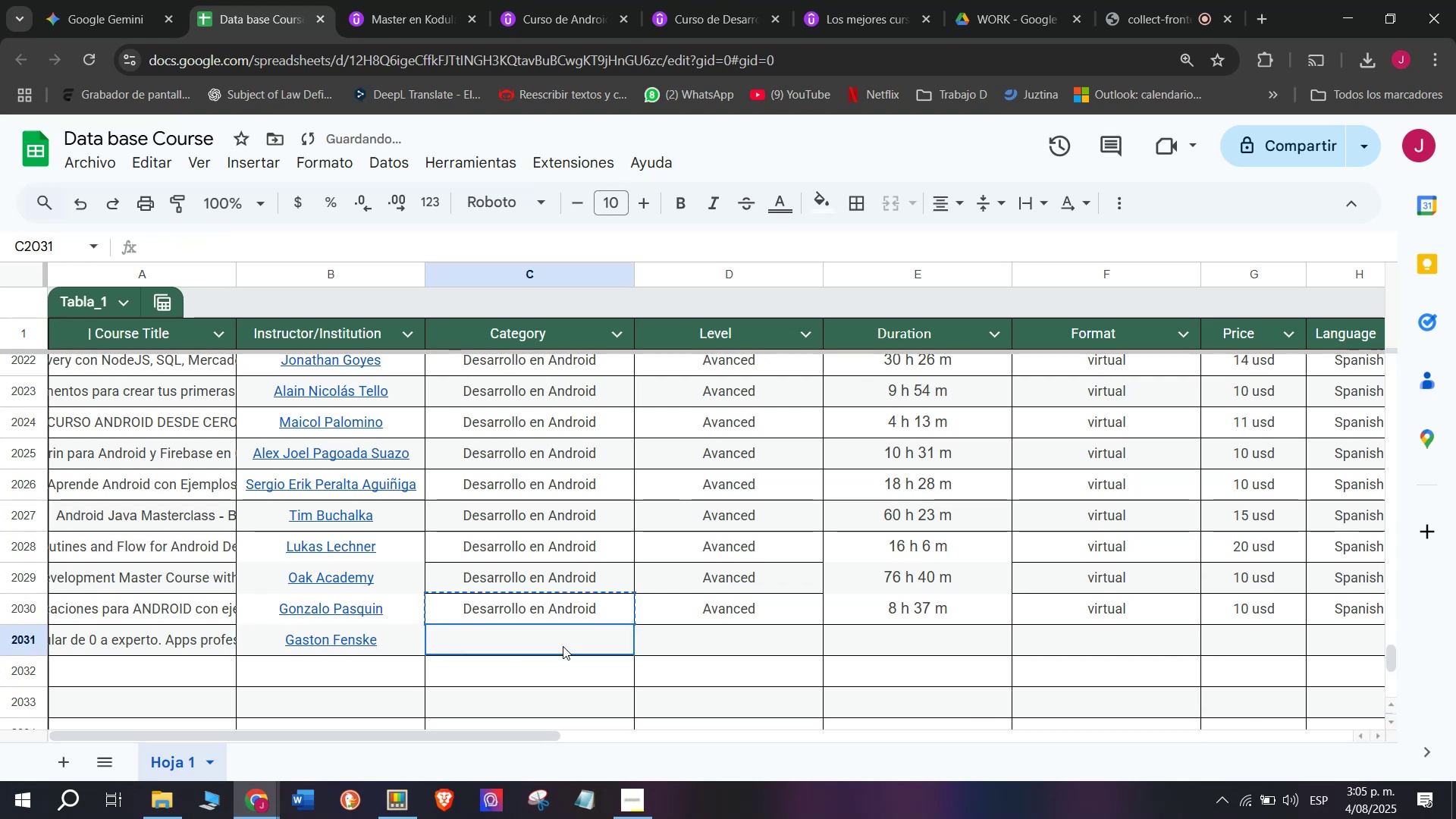 
key(Z)
 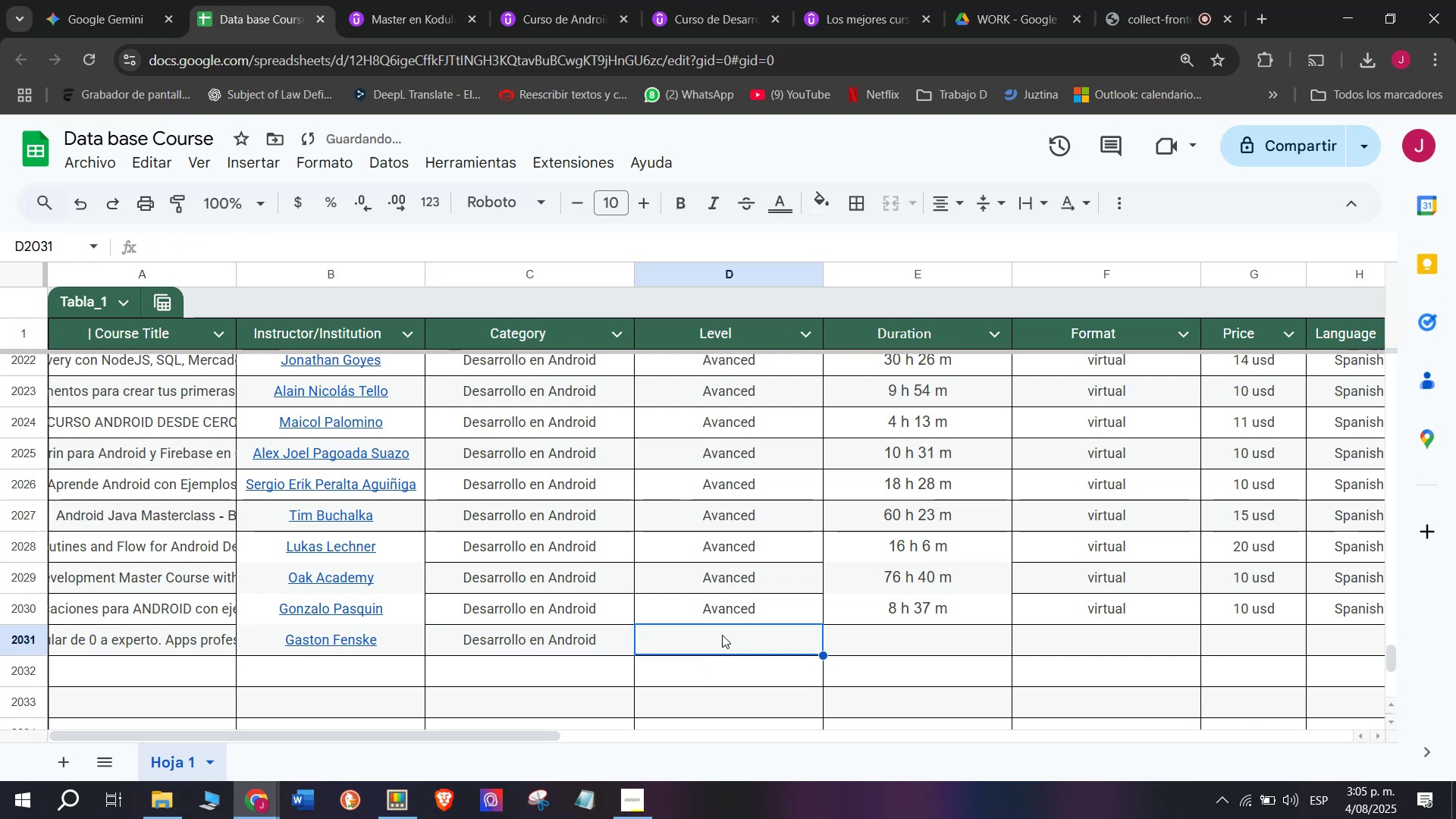 
key(Control+ControlLeft)
 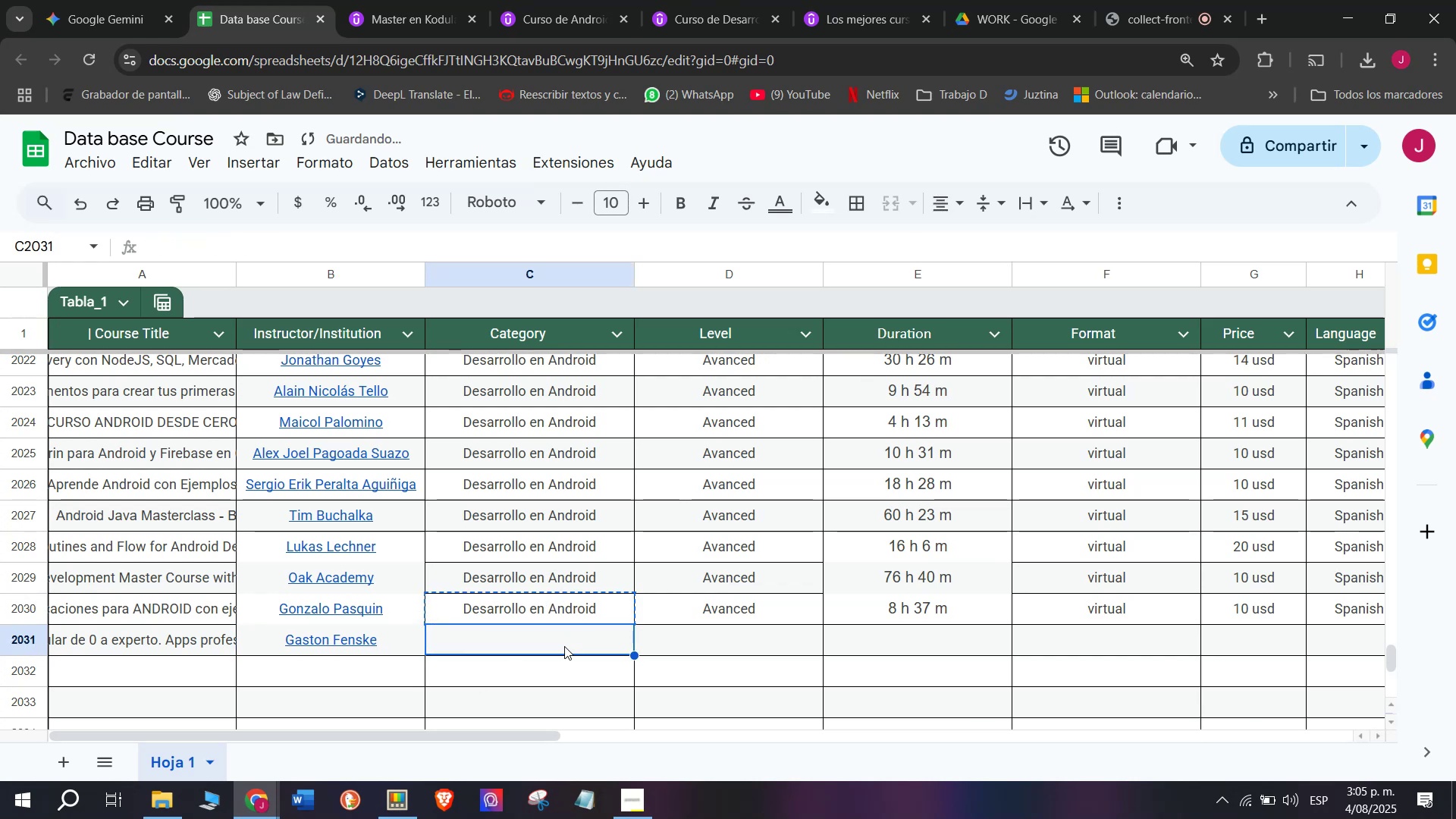 
key(Control+V)
 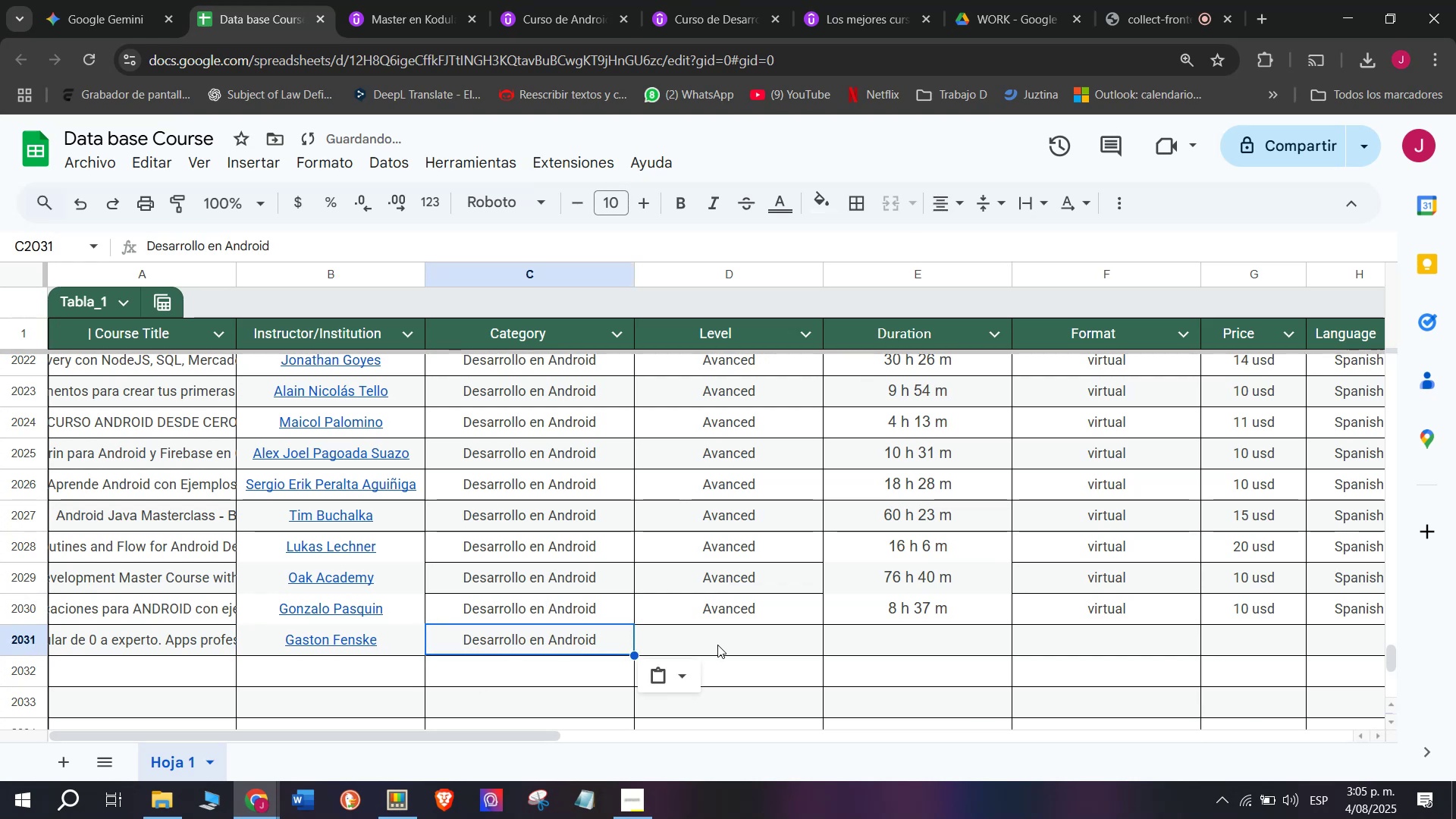 
triple_click([718, 645])
 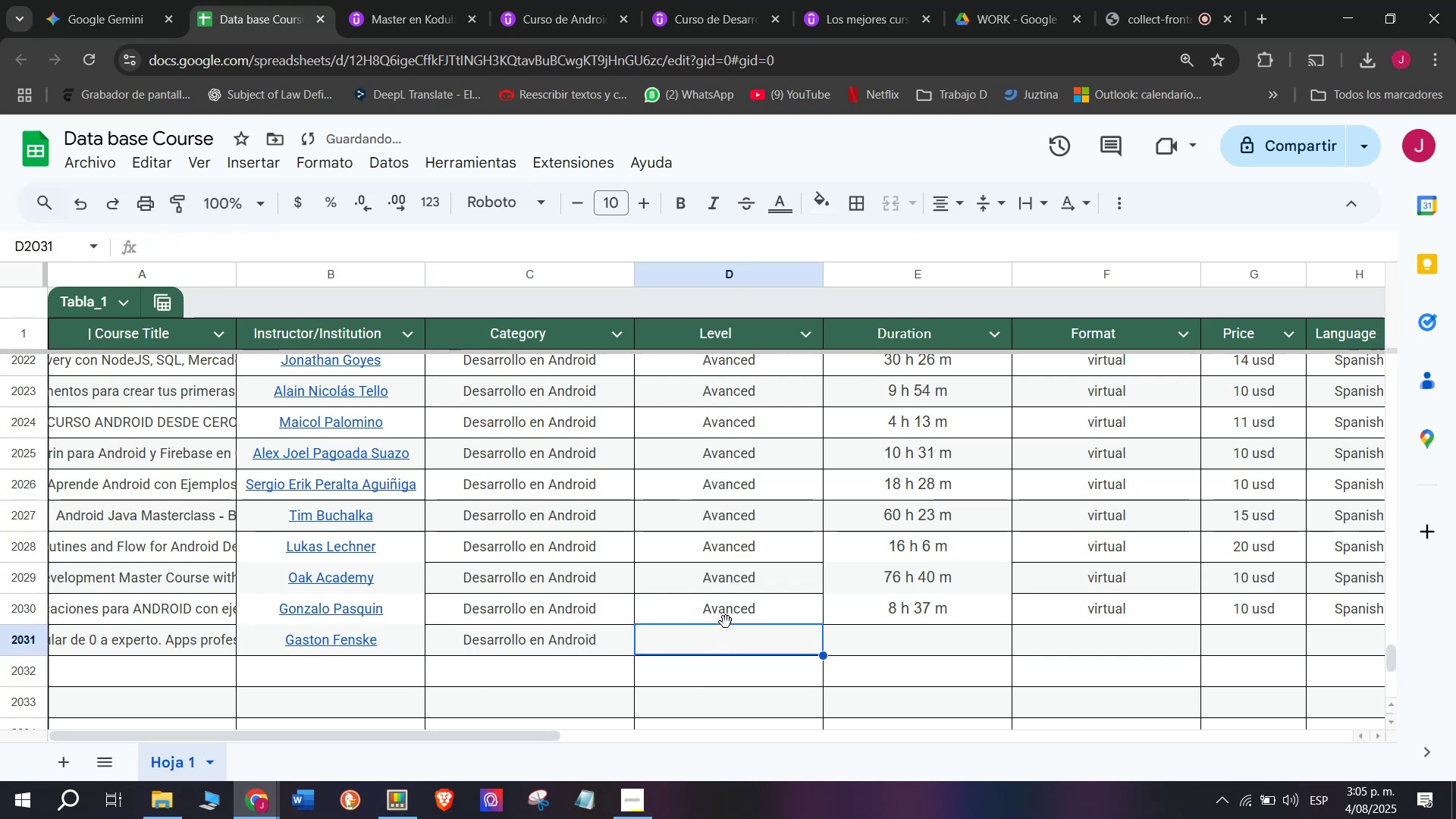 
key(Control+ControlLeft)
 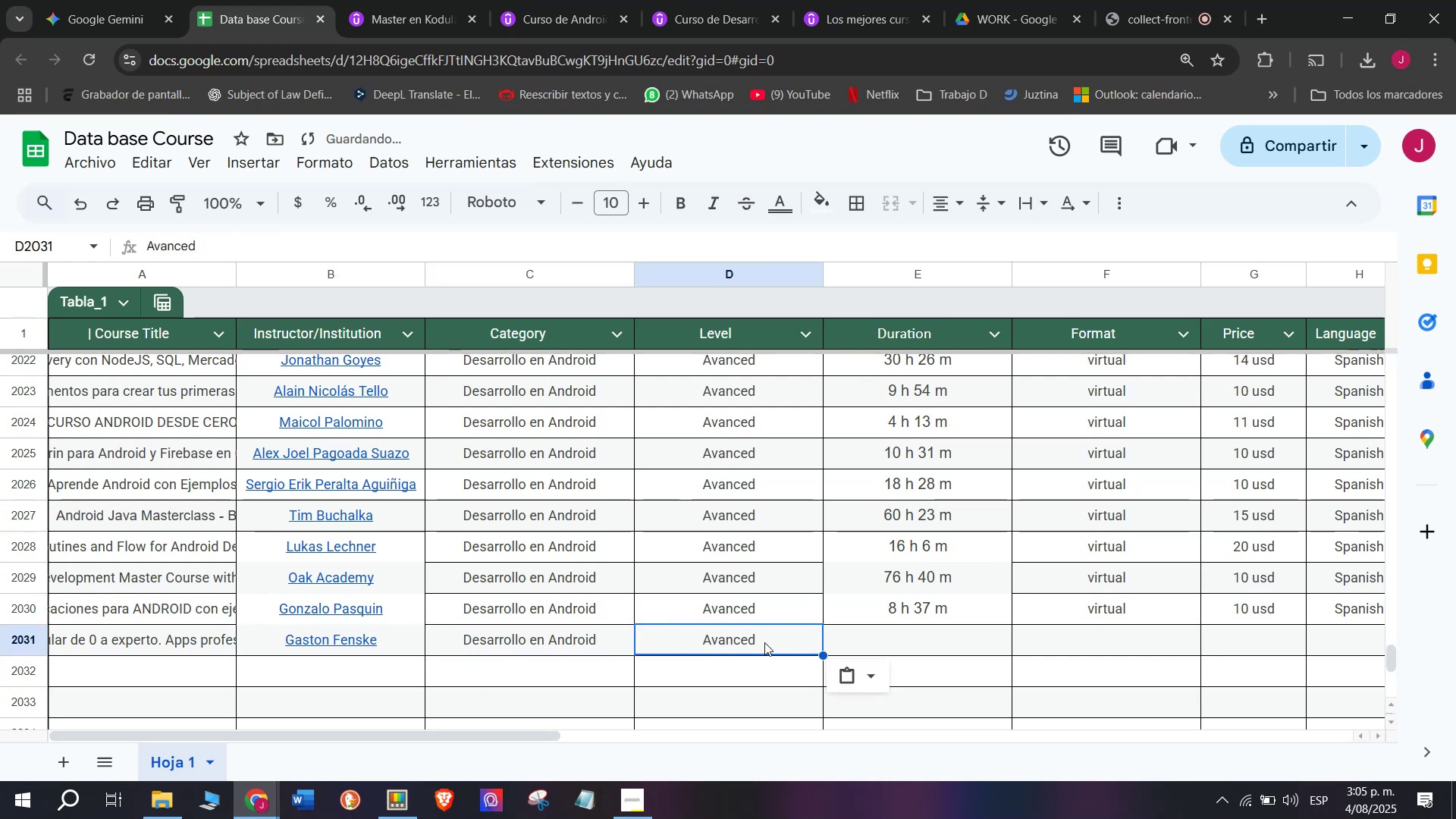 
key(Break)
 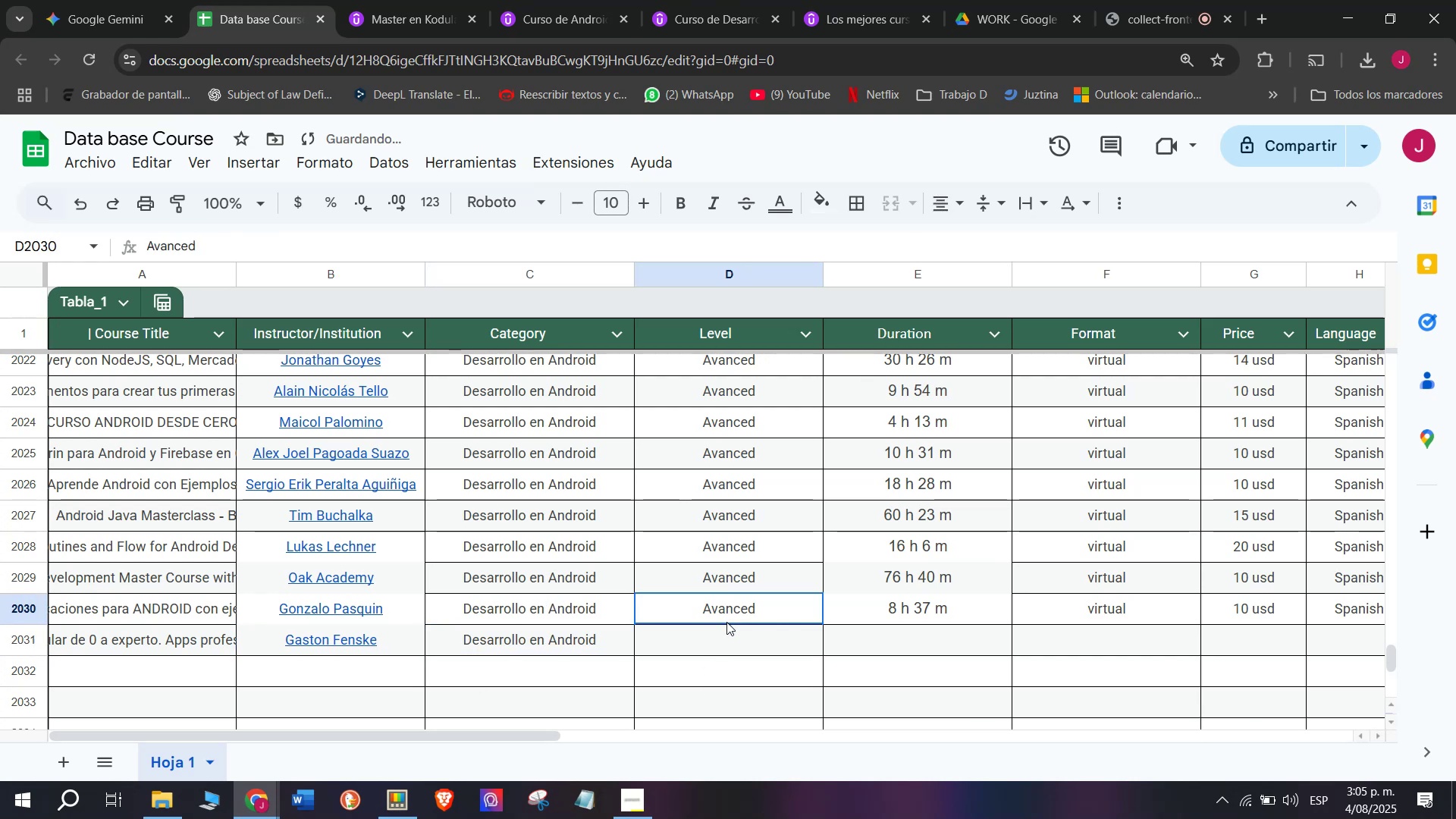 
key(Control+C)
 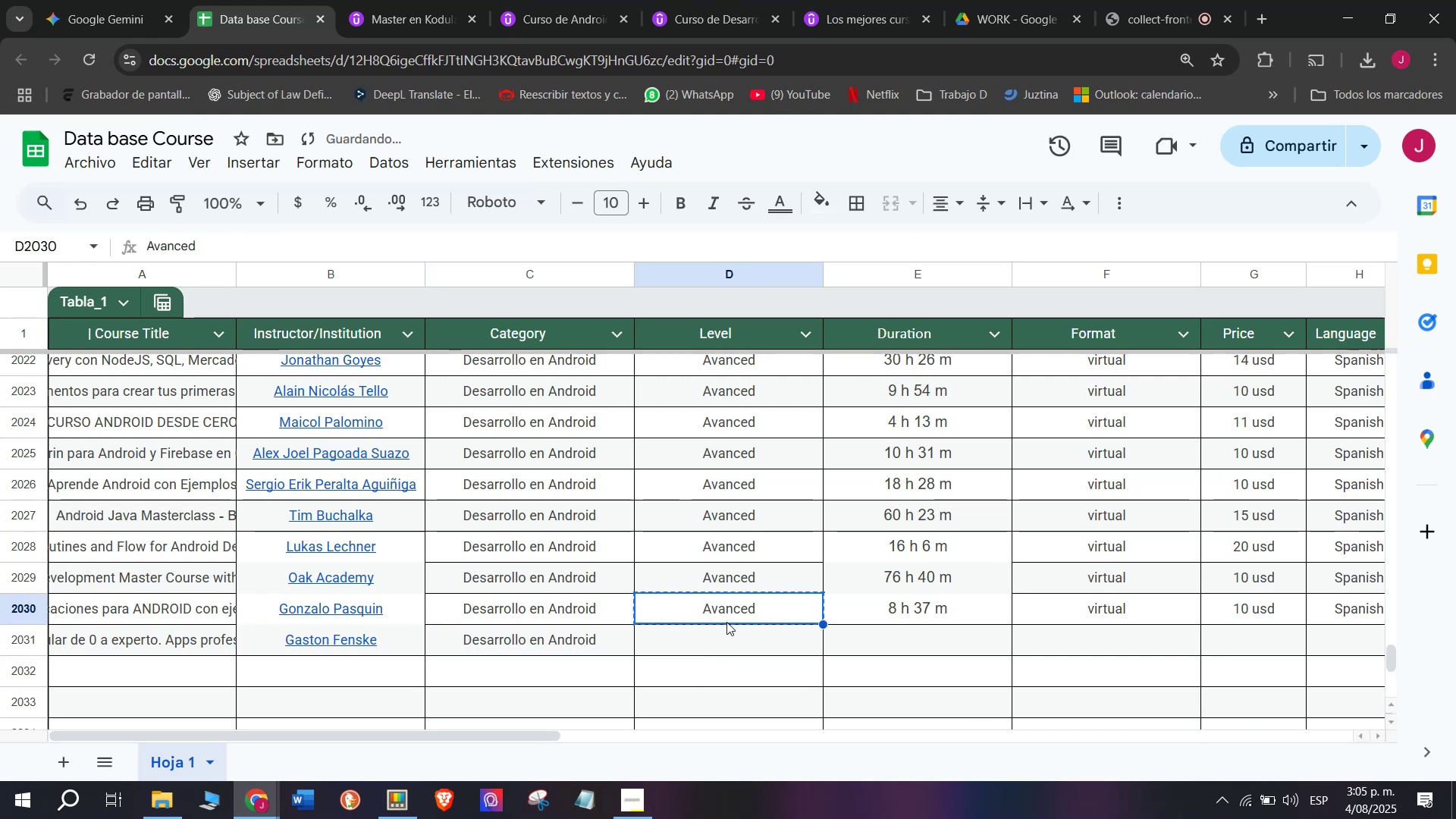 
triple_click([726, 622])
 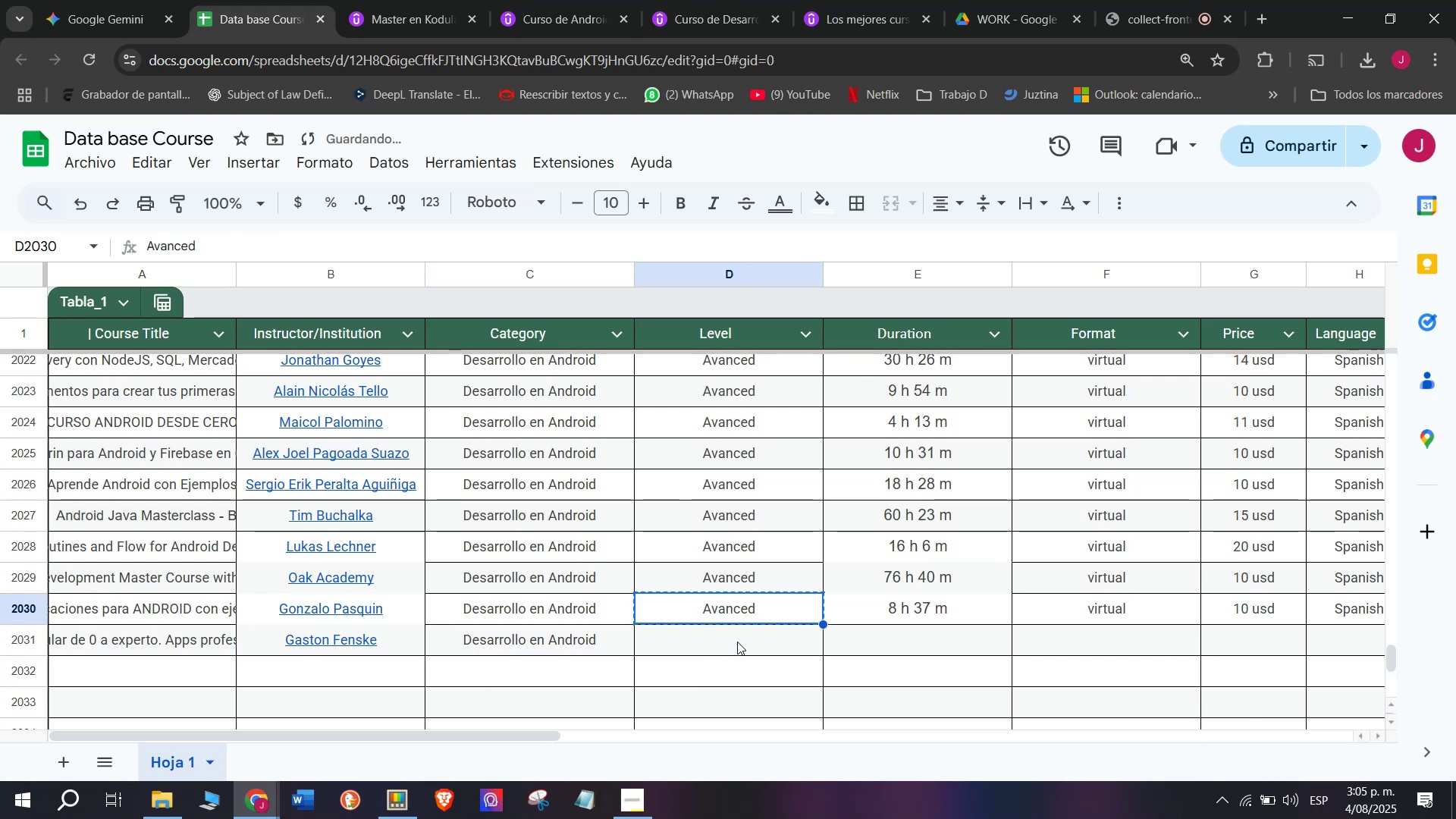 
key(Control+ControlLeft)
 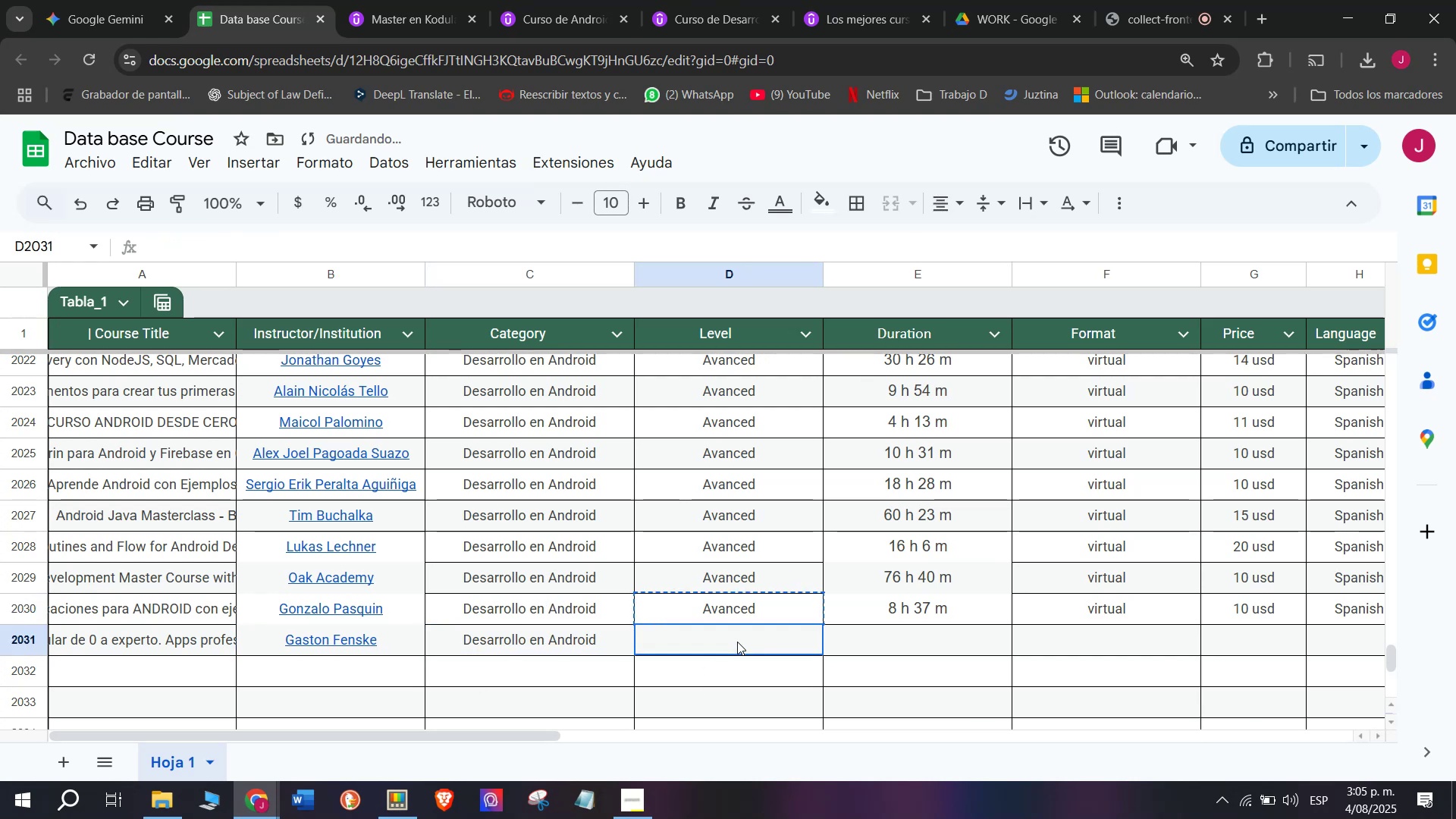 
key(Z)
 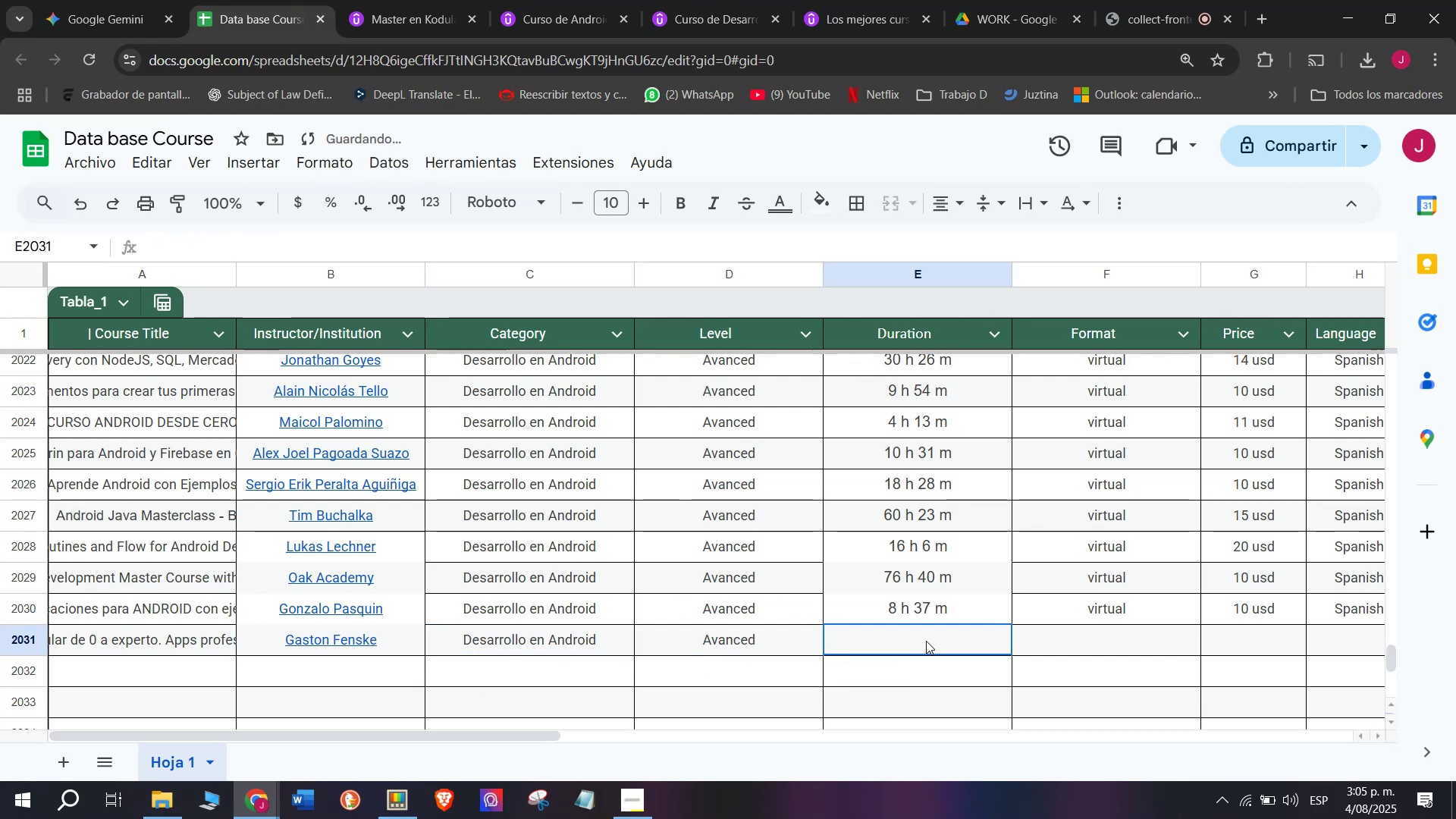 
key(Control+V)
 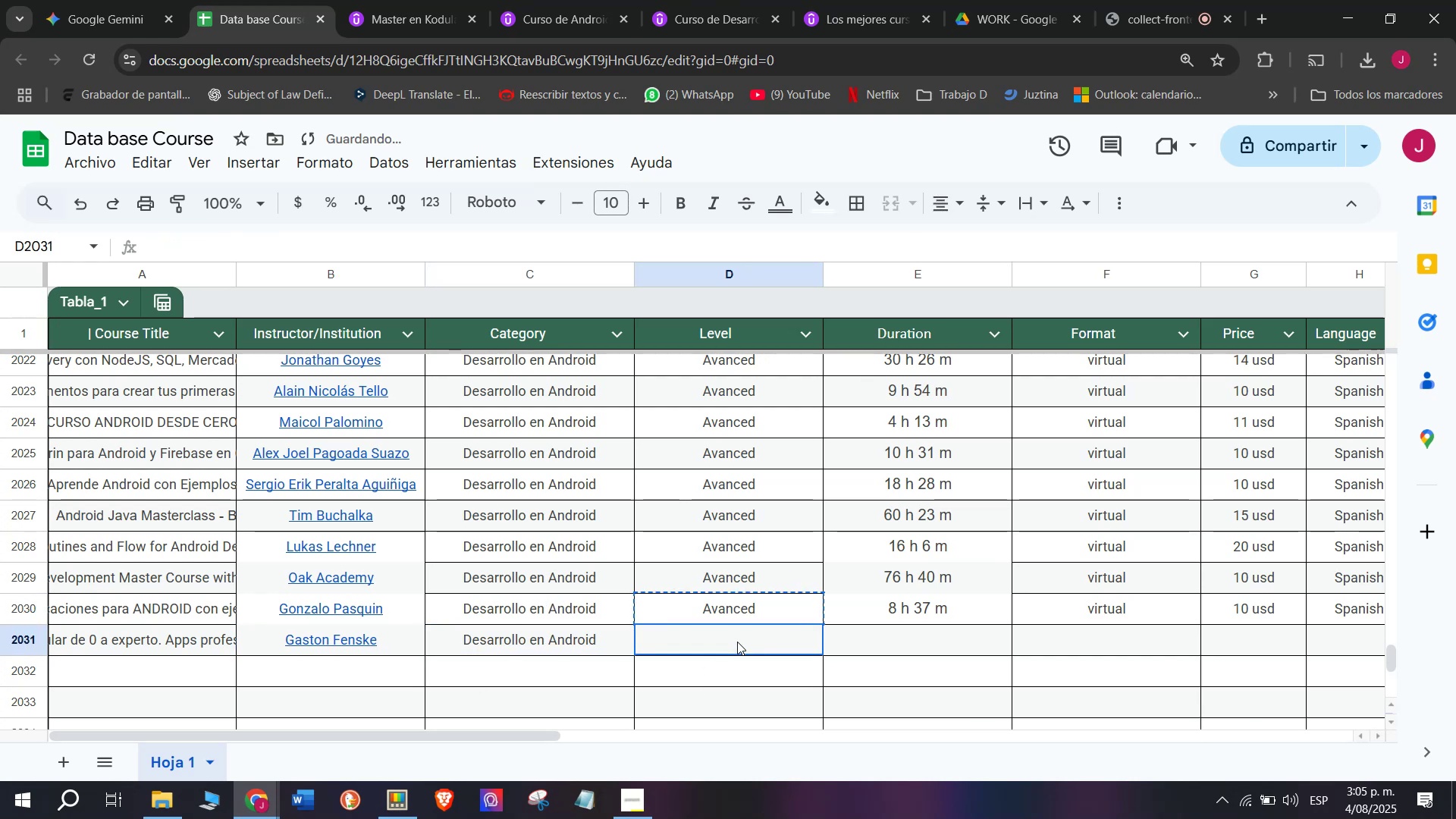 
triple_click([737, 642])
 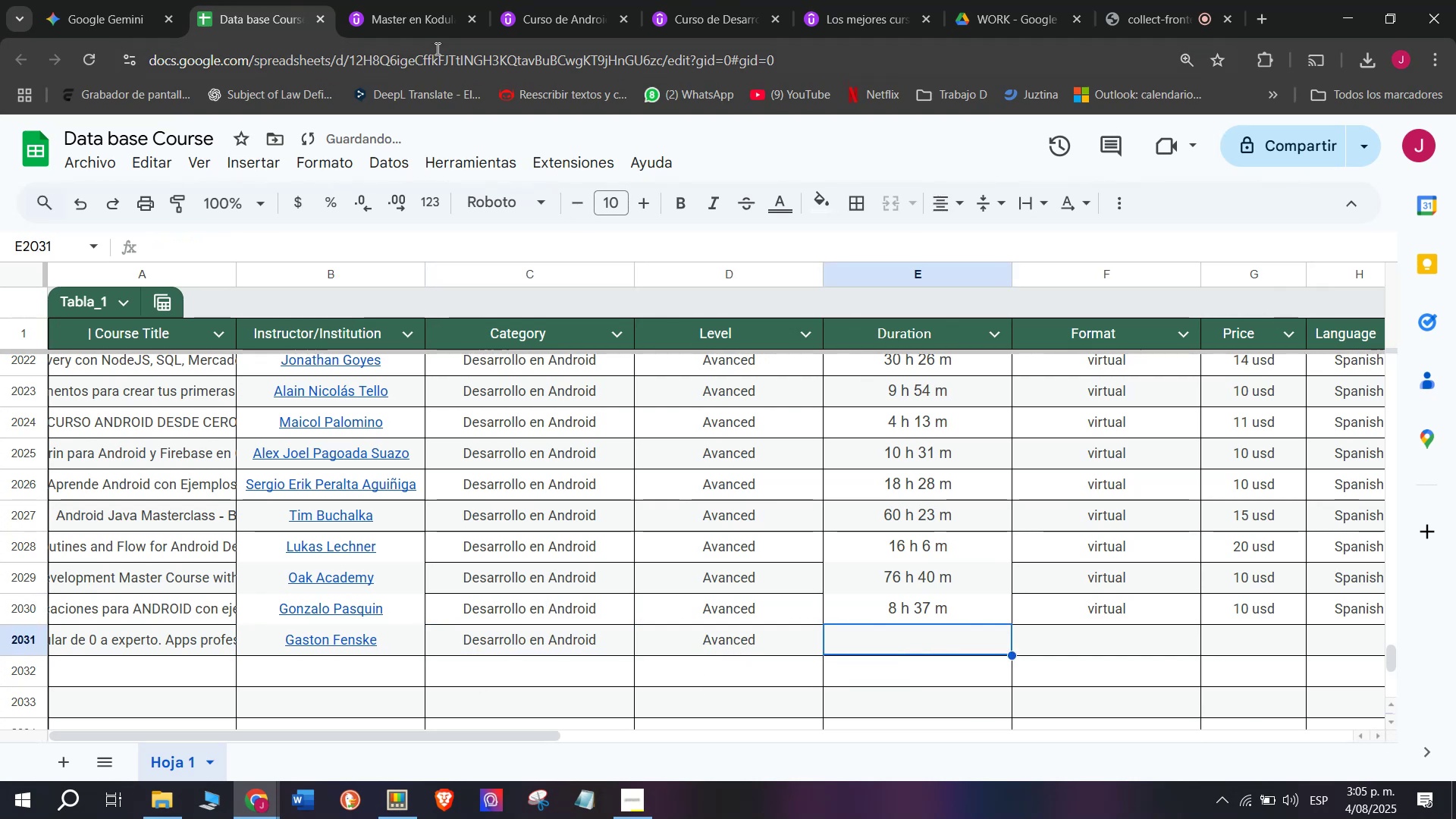 
left_click([379, 0])
 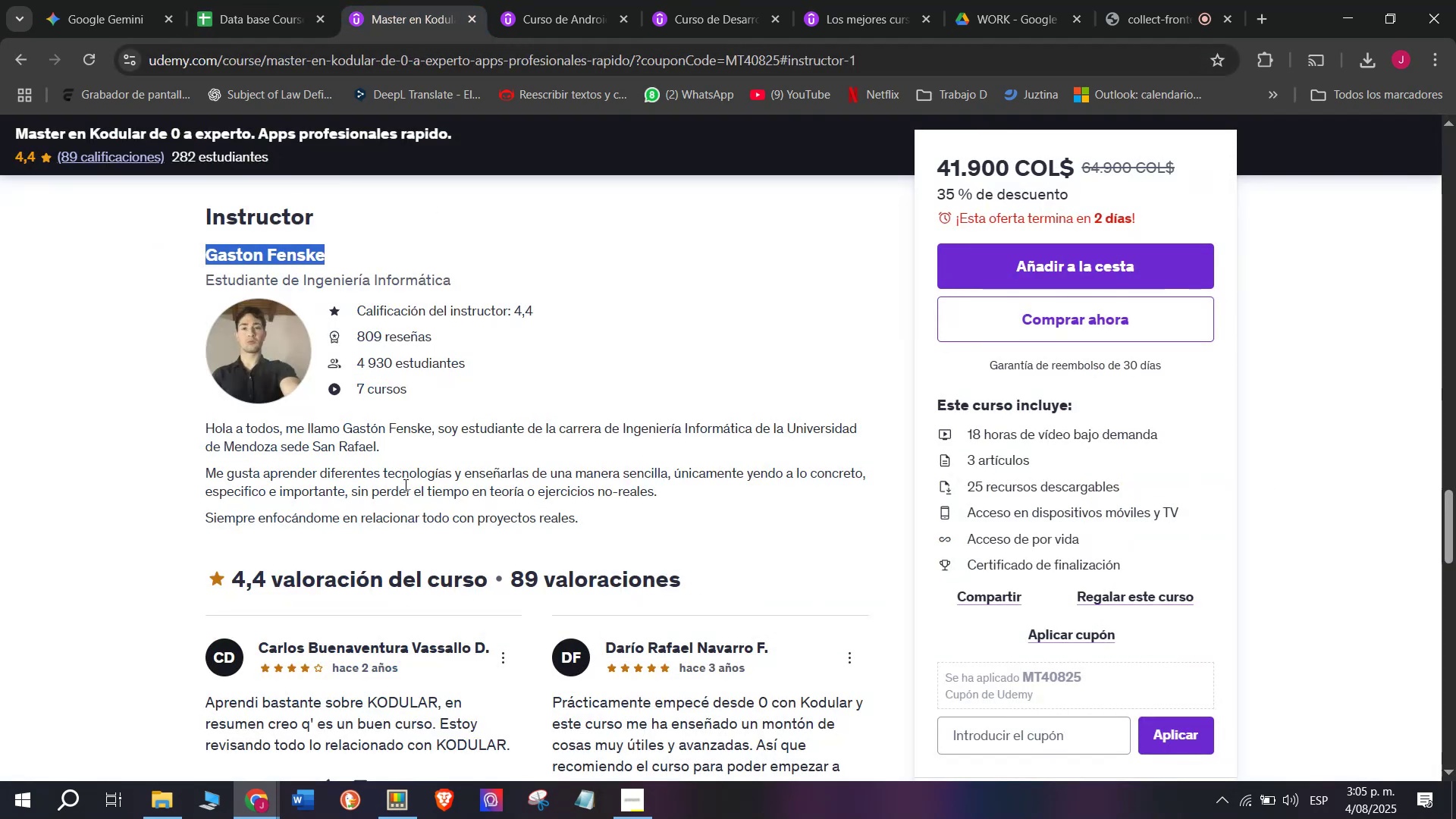 
scroll: coordinate [404, 485], scroll_direction: up, amount: 7.0
 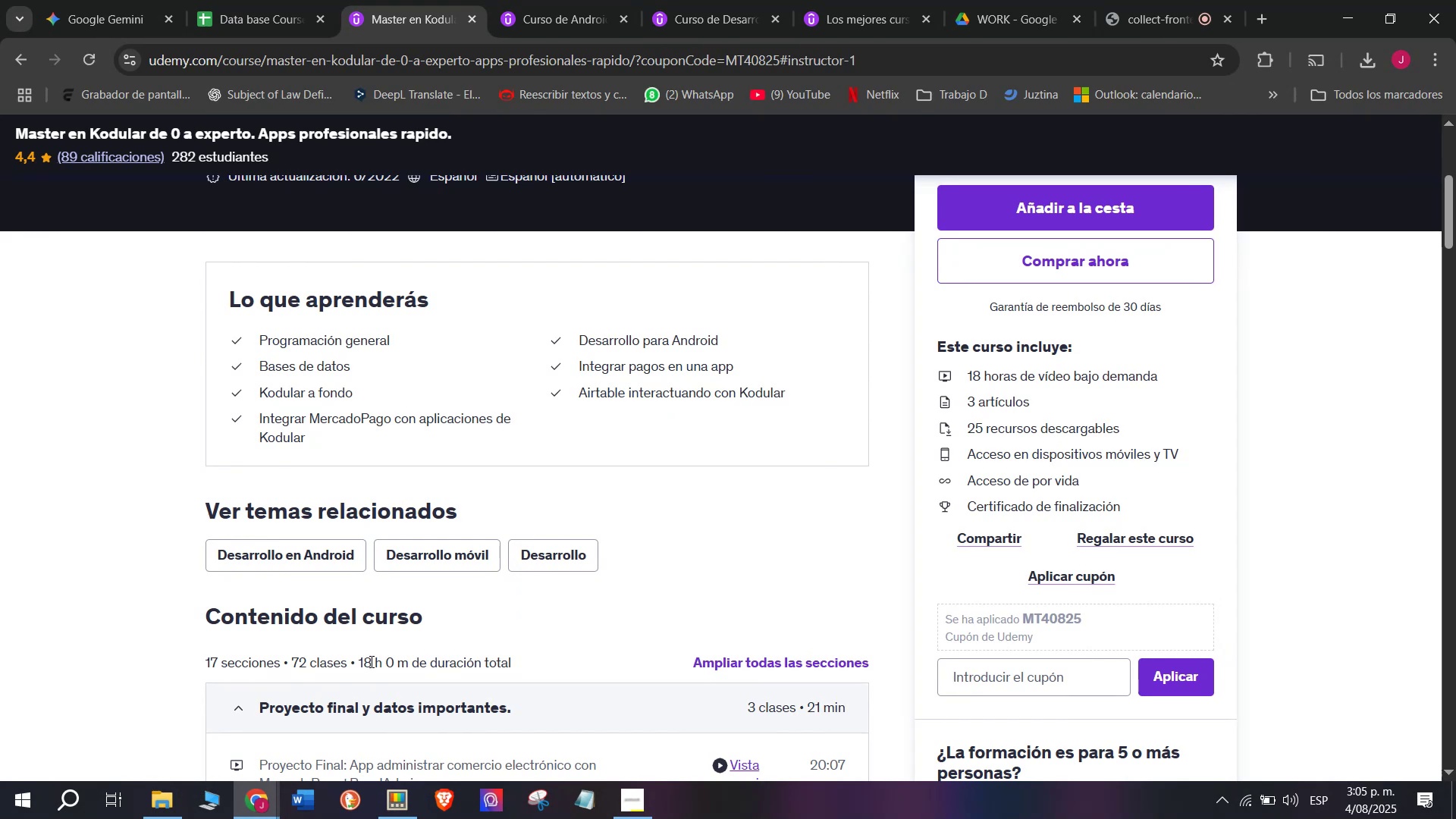 
left_click_drag(start_coordinate=[384, 663], to_coordinate=[356, 663])
 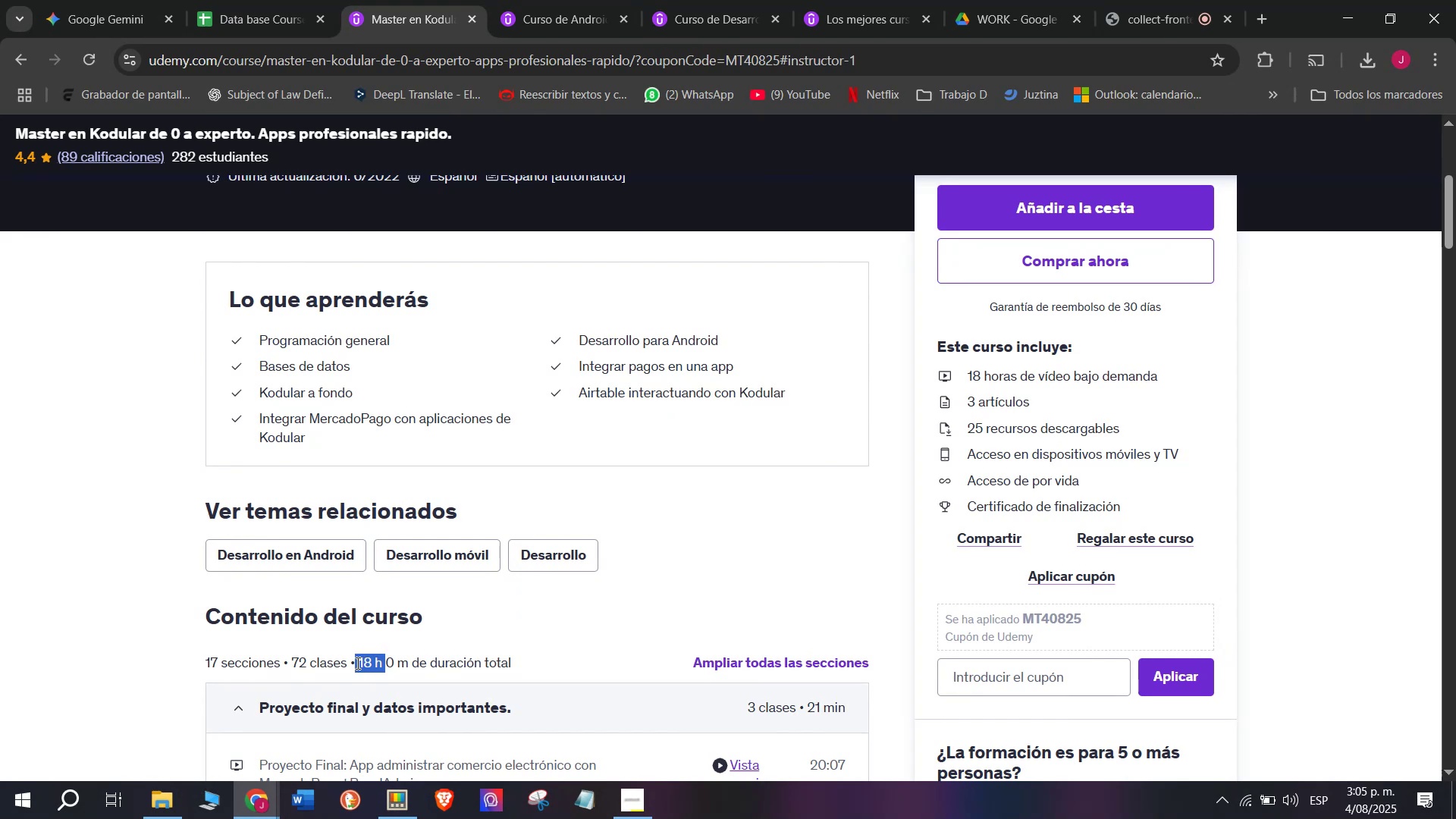 
key(Break)
 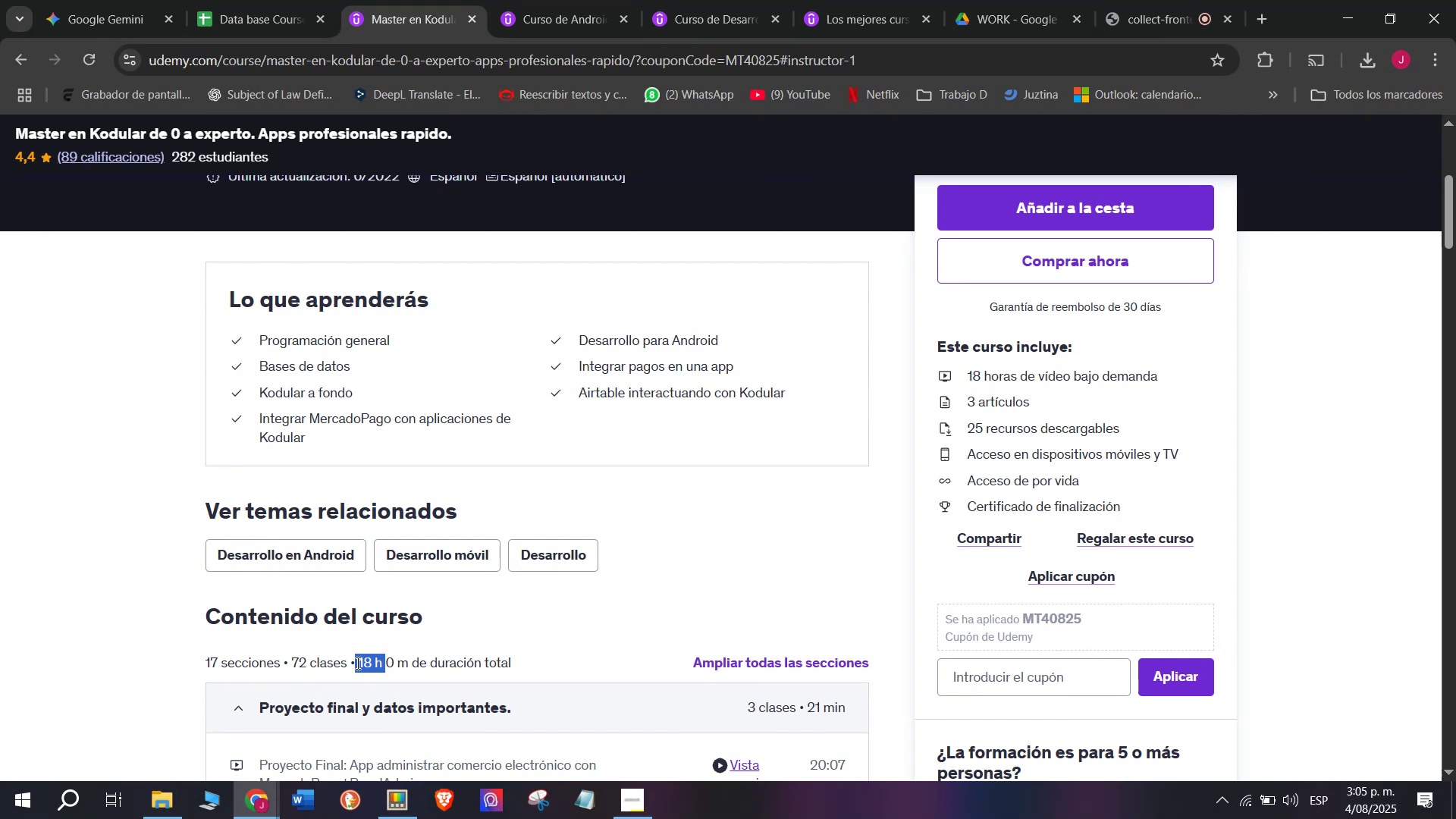 
key(Control+ControlLeft)
 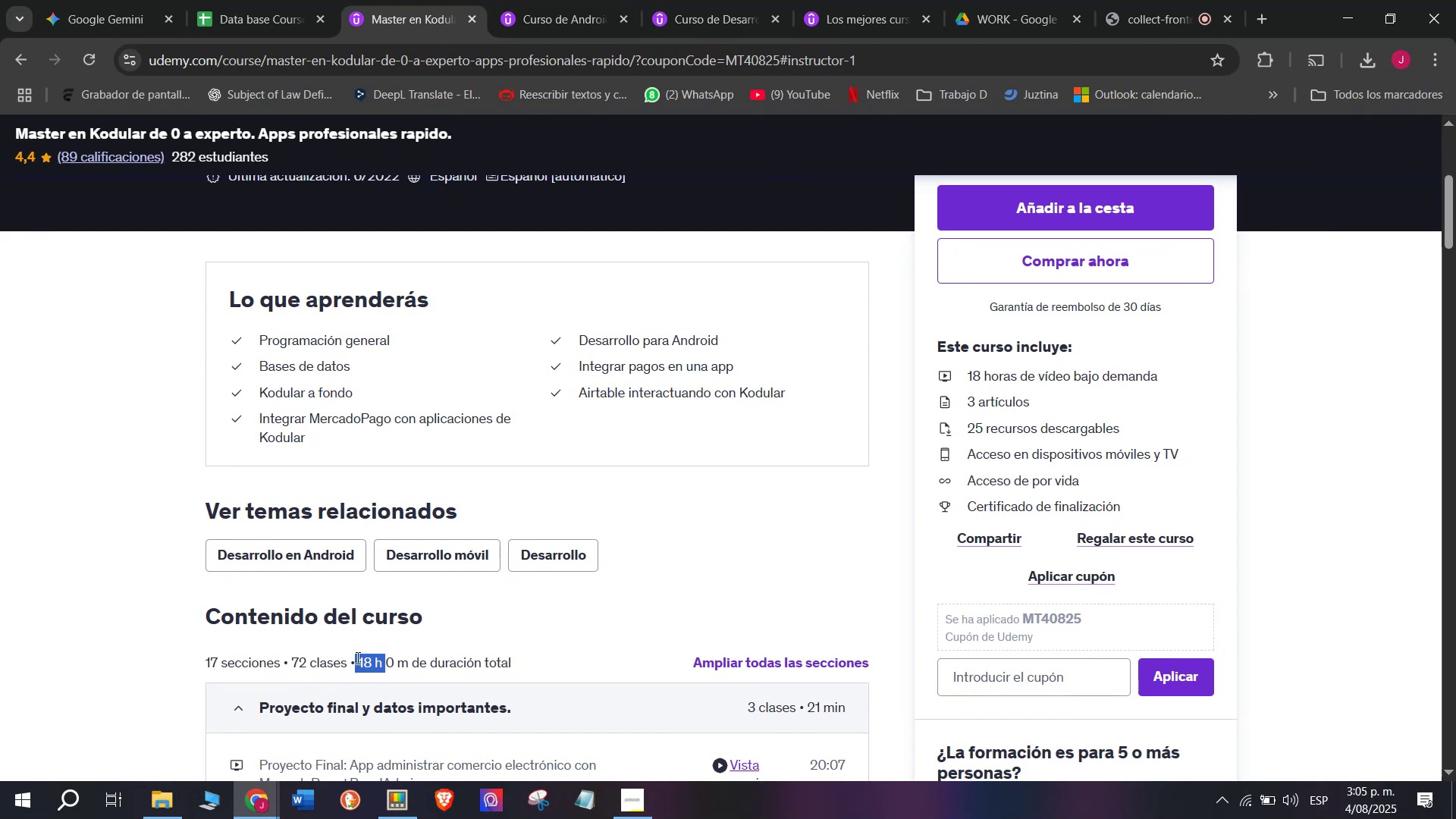 
key(Control+C)
 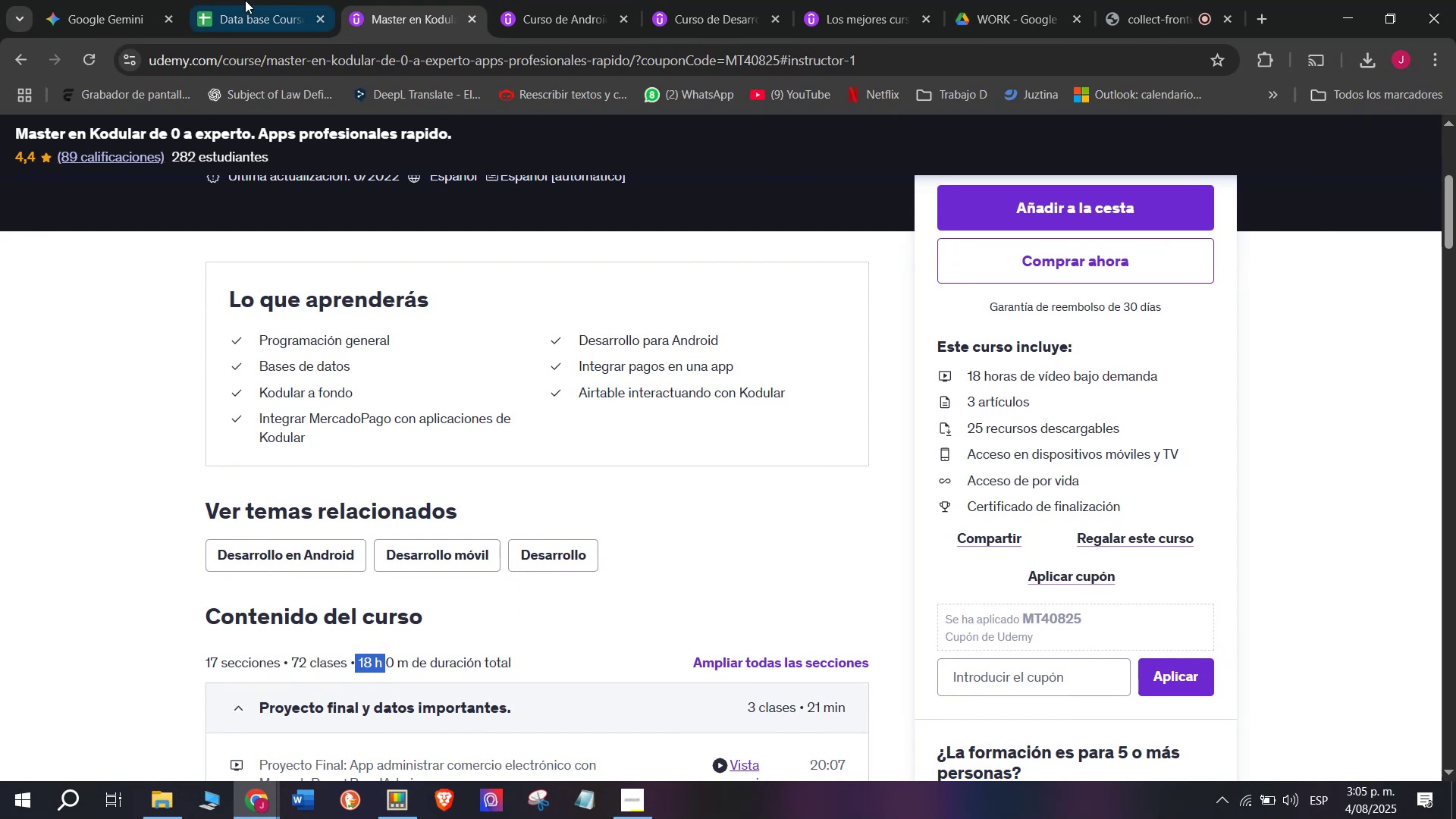 
left_click([244, 0])
 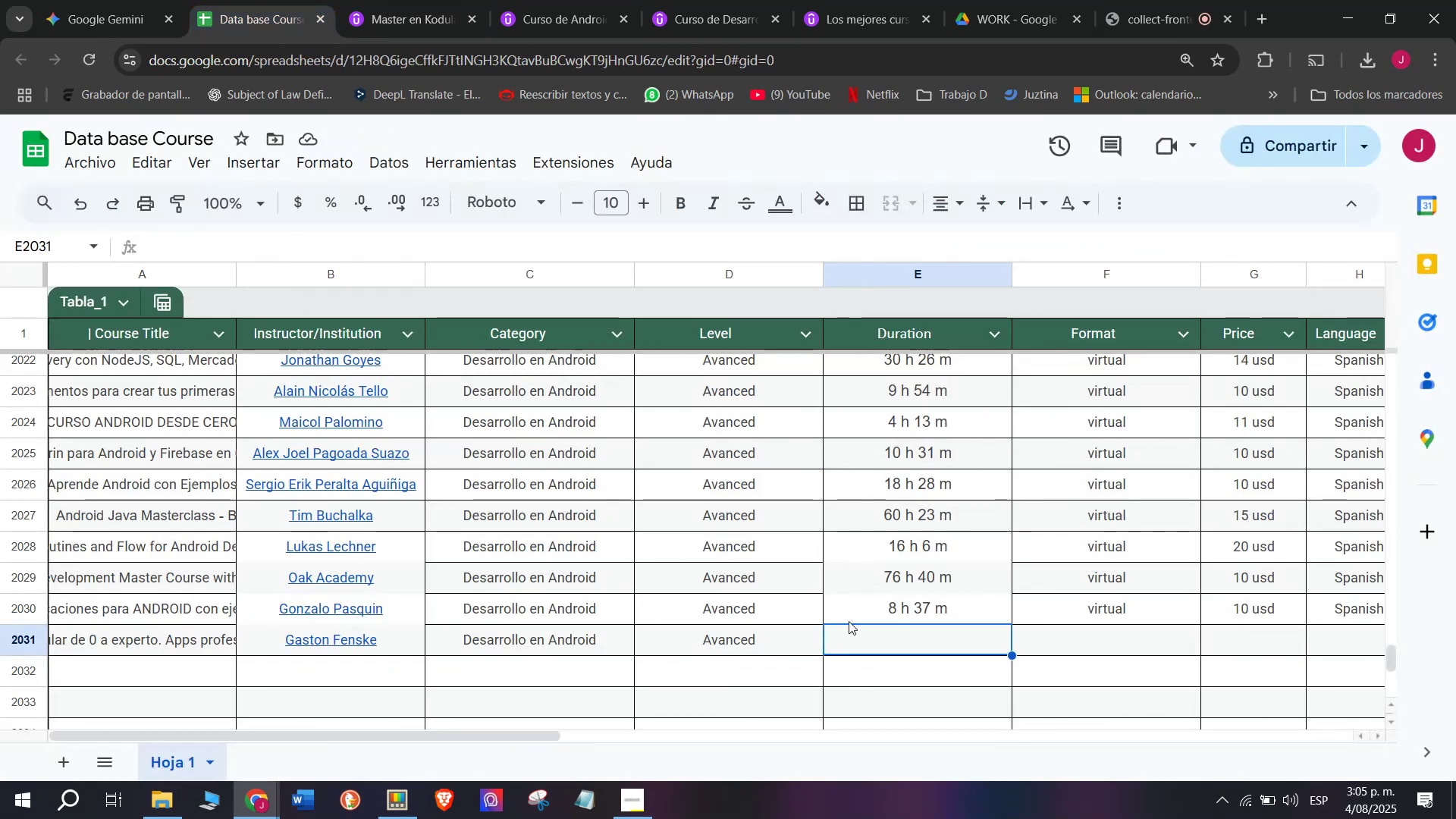 
key(Control+ControlLeft)
 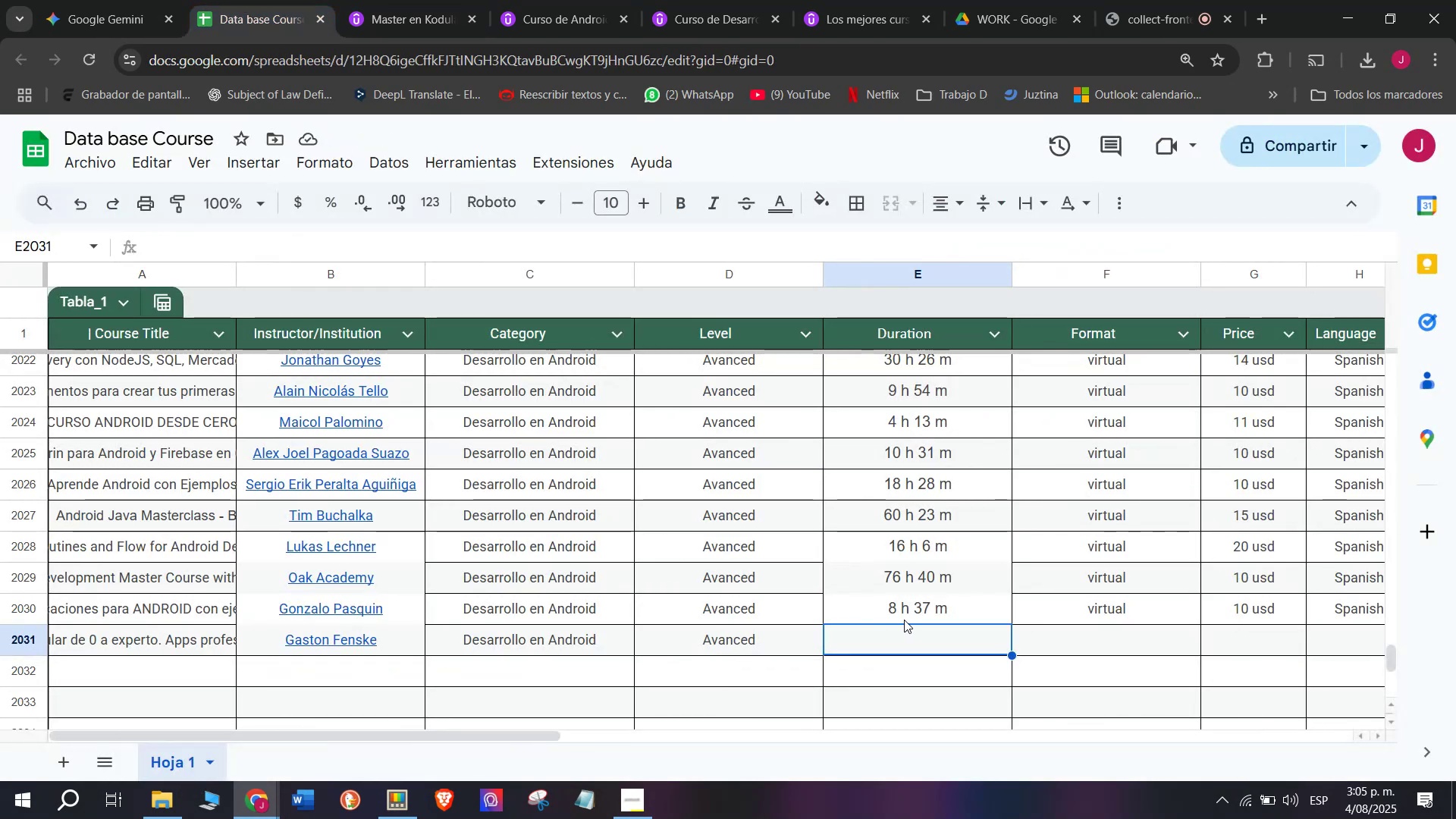 
key(Z)
 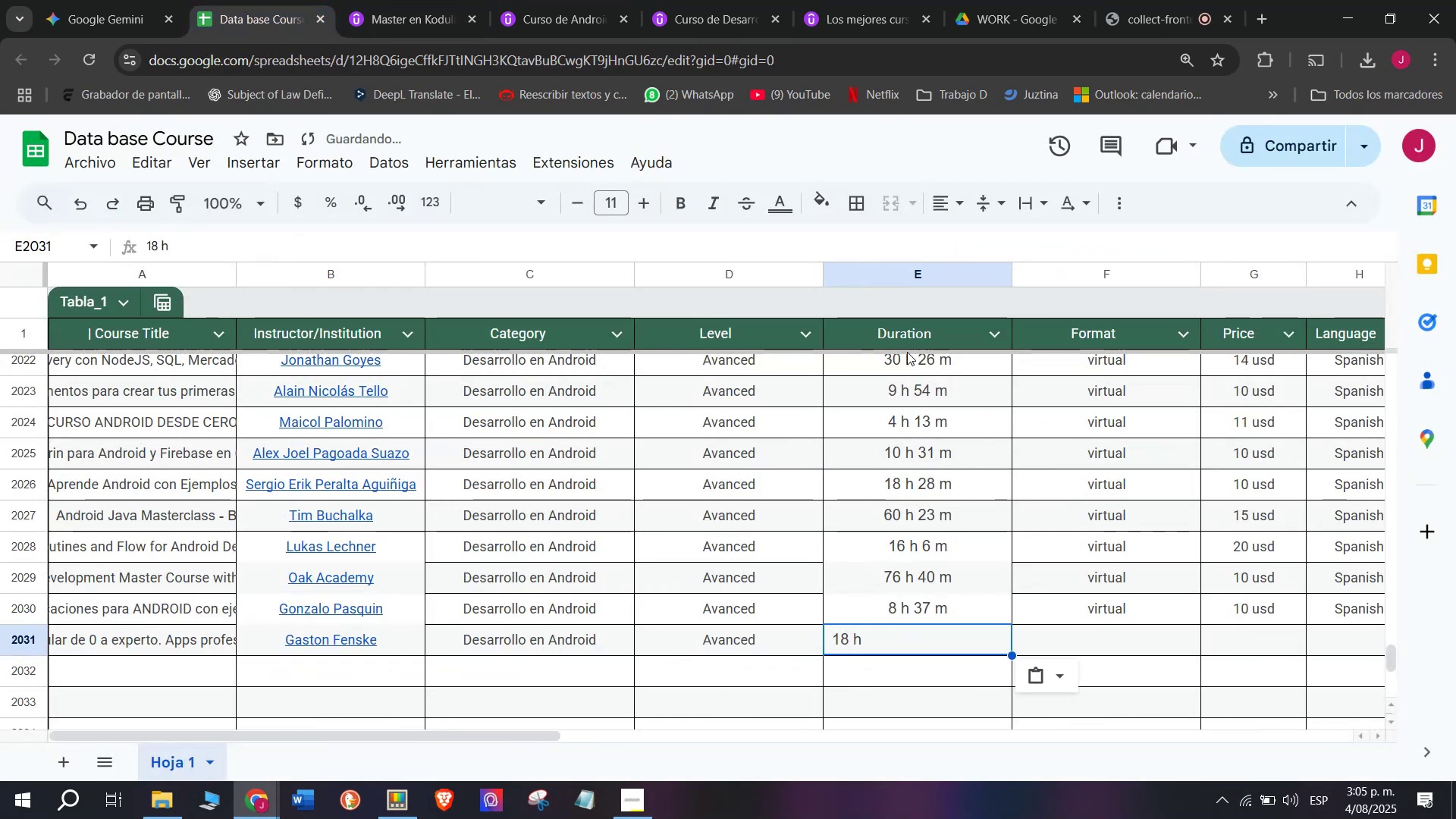 
key(Control+V)
 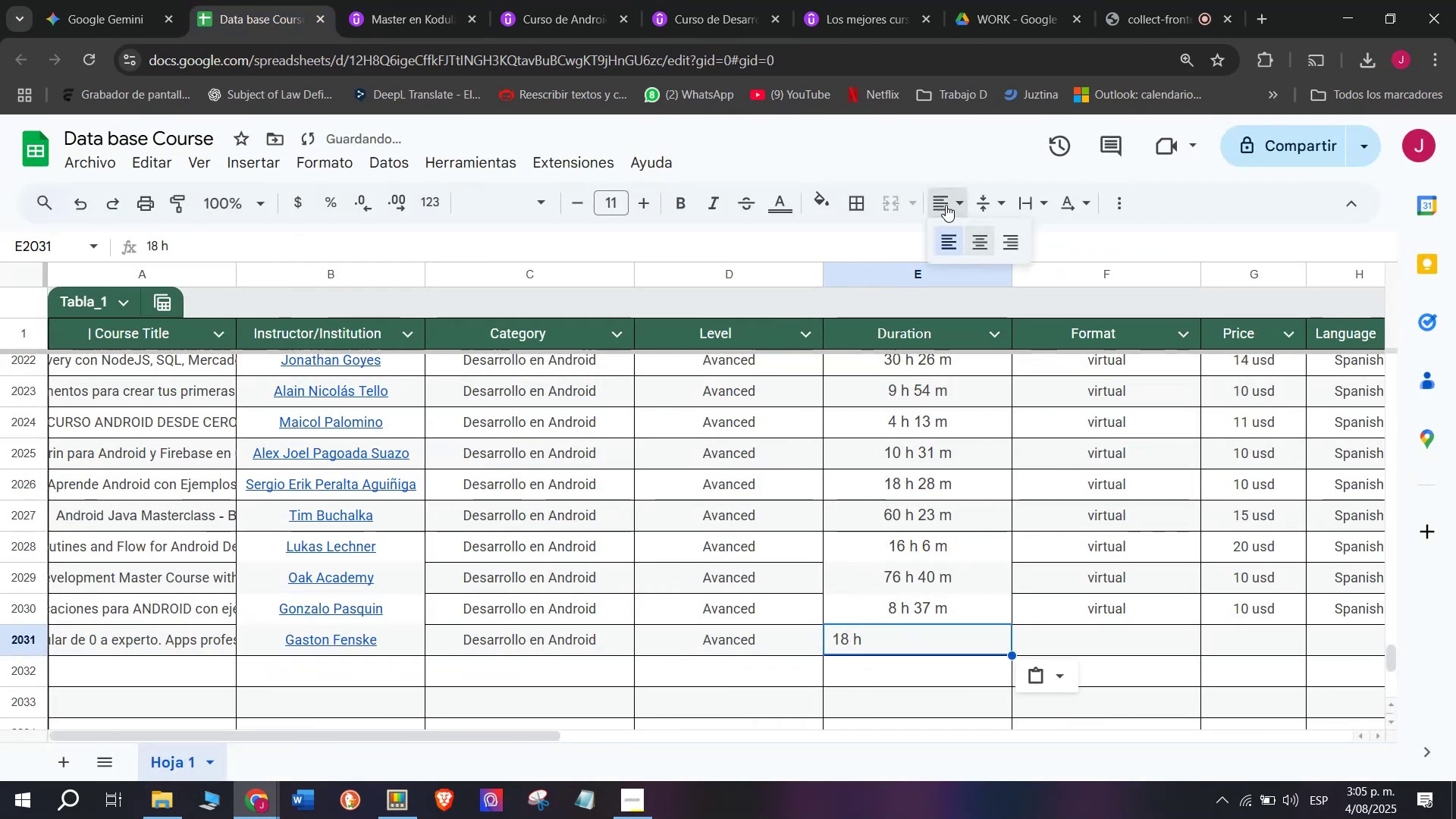 
double_click([975, 252])
 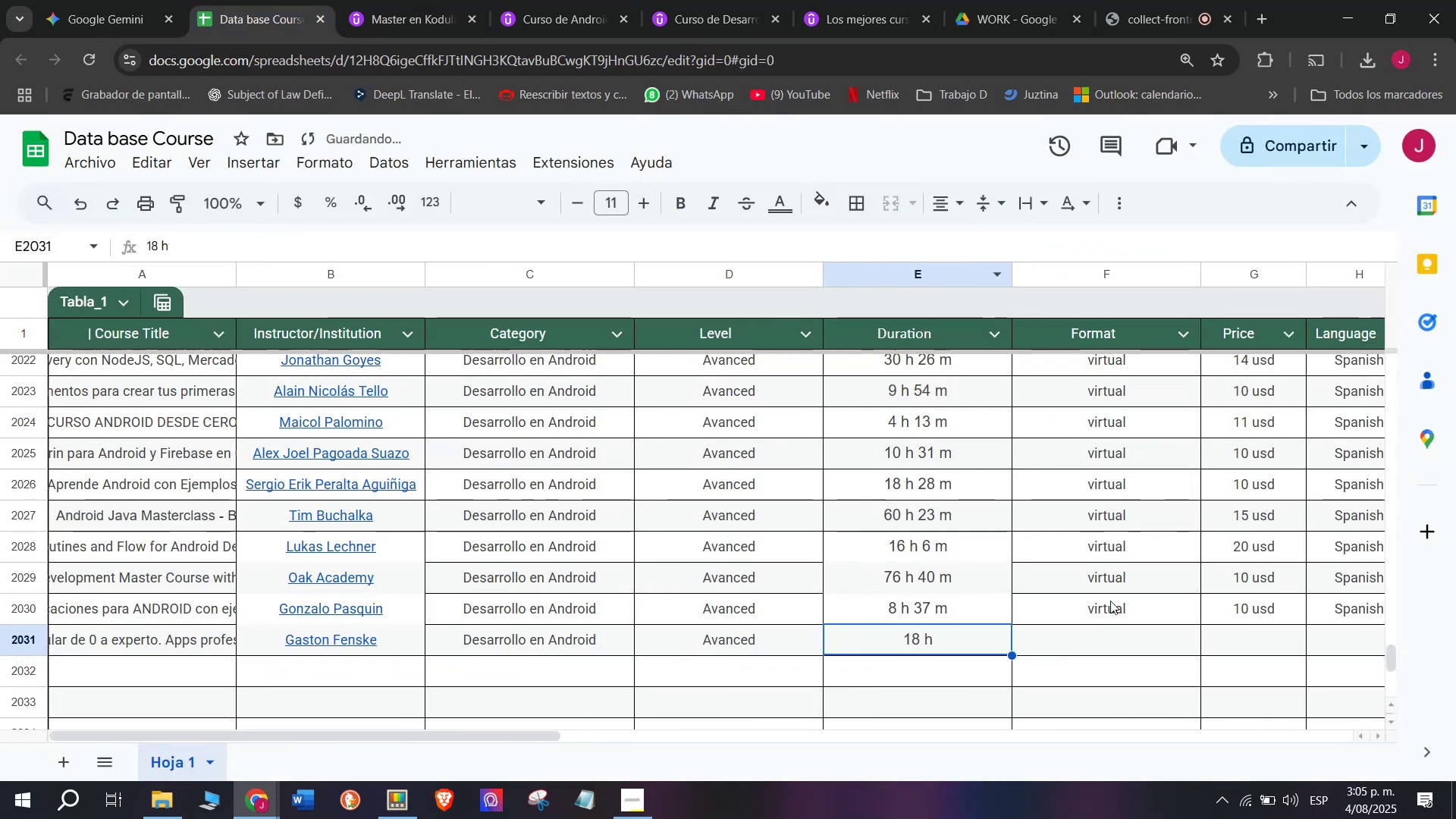 
left_click([1110, 607])
 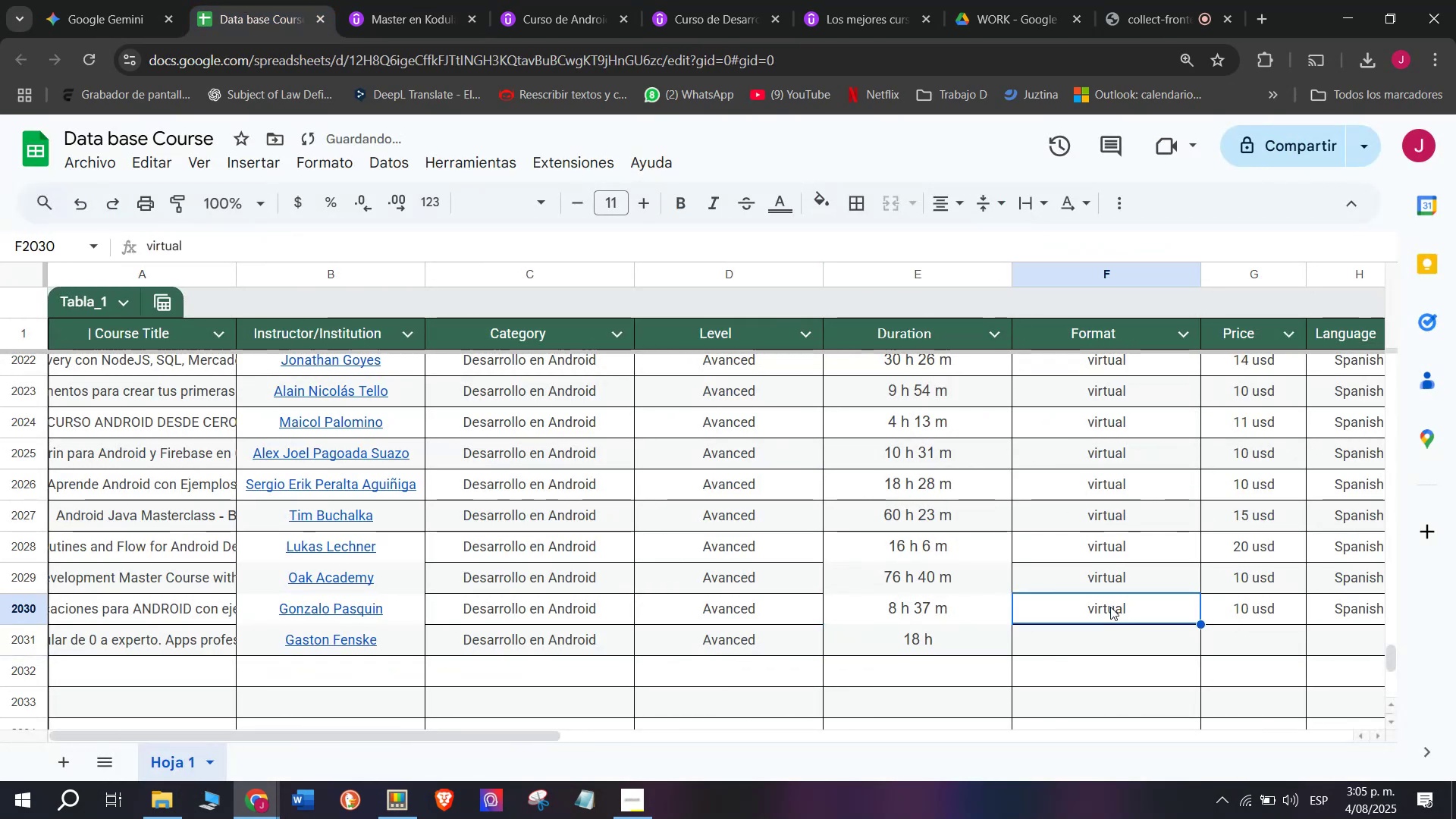 
key(Control+ControlLeft)
 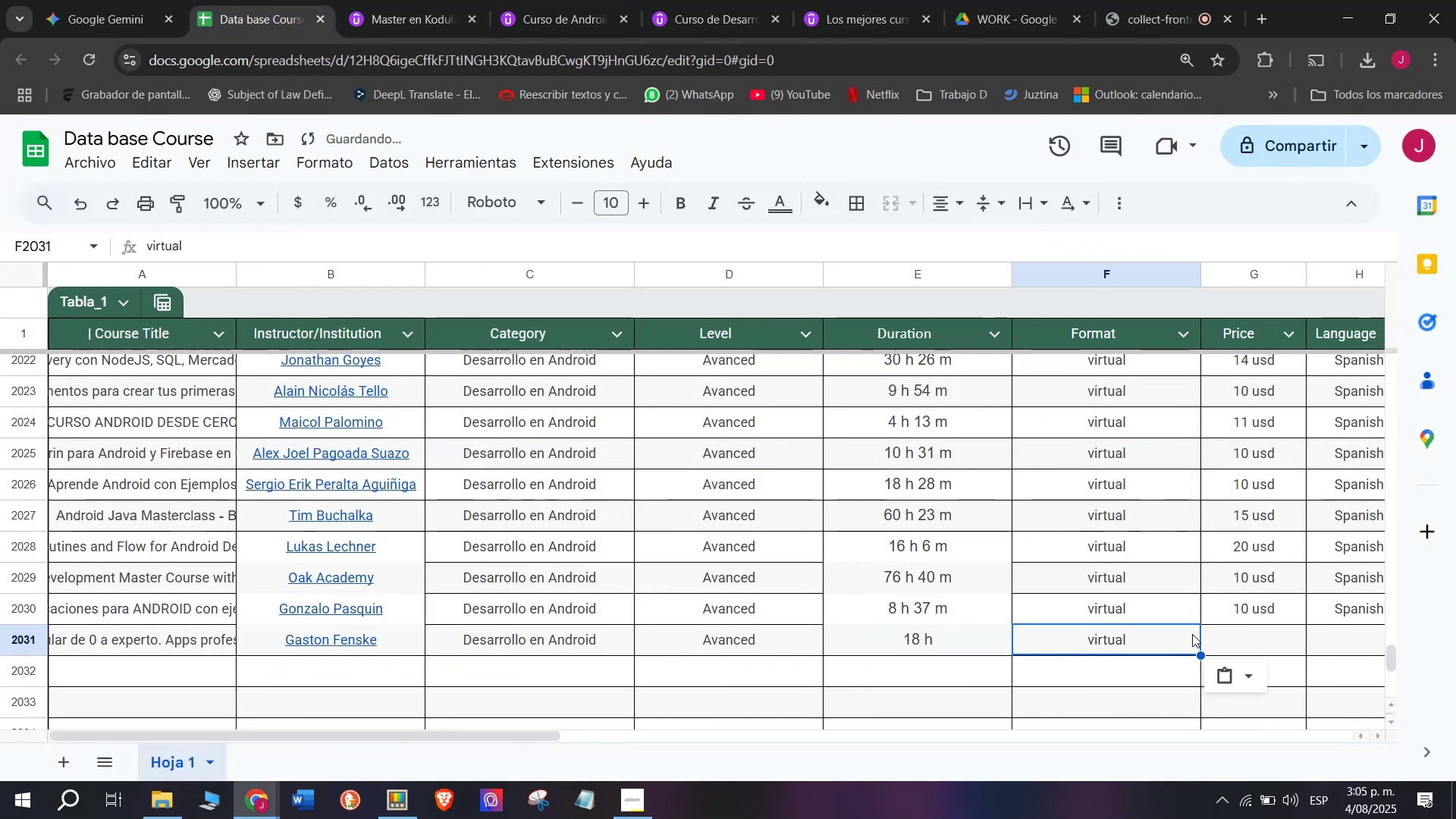 
key(Break)
 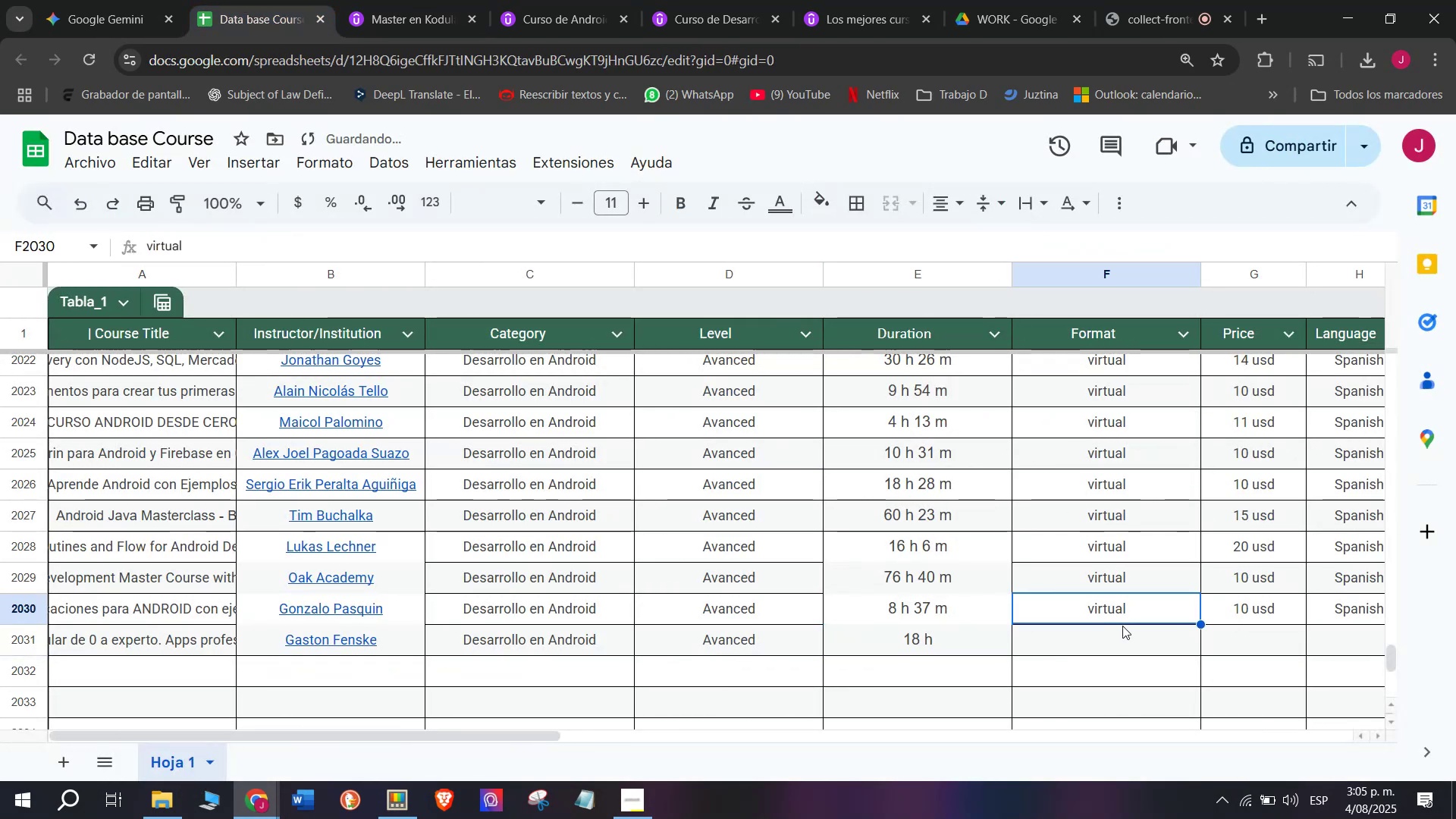 
key(Control+C)
 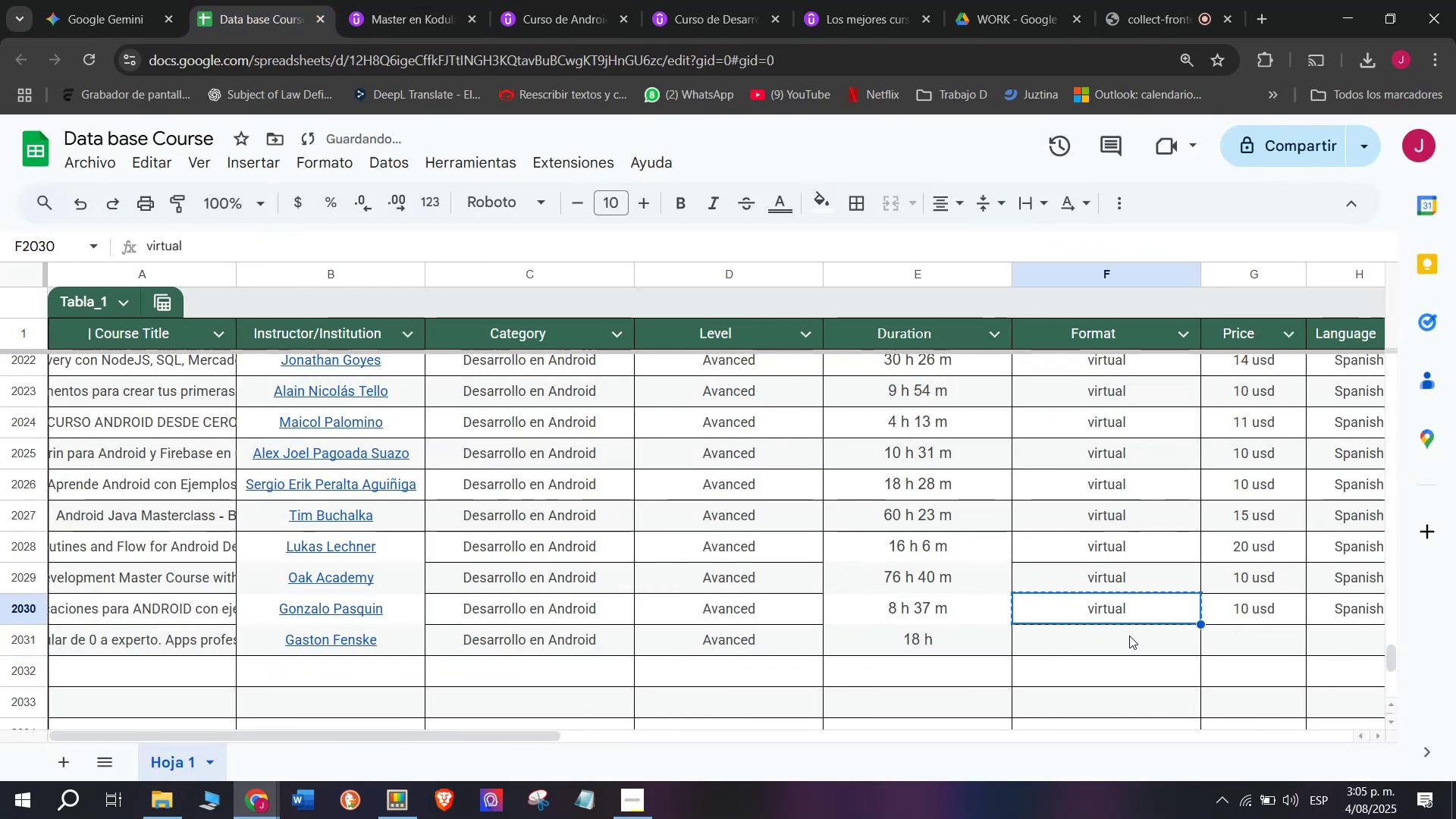 
key(Control+ControlLeft)
 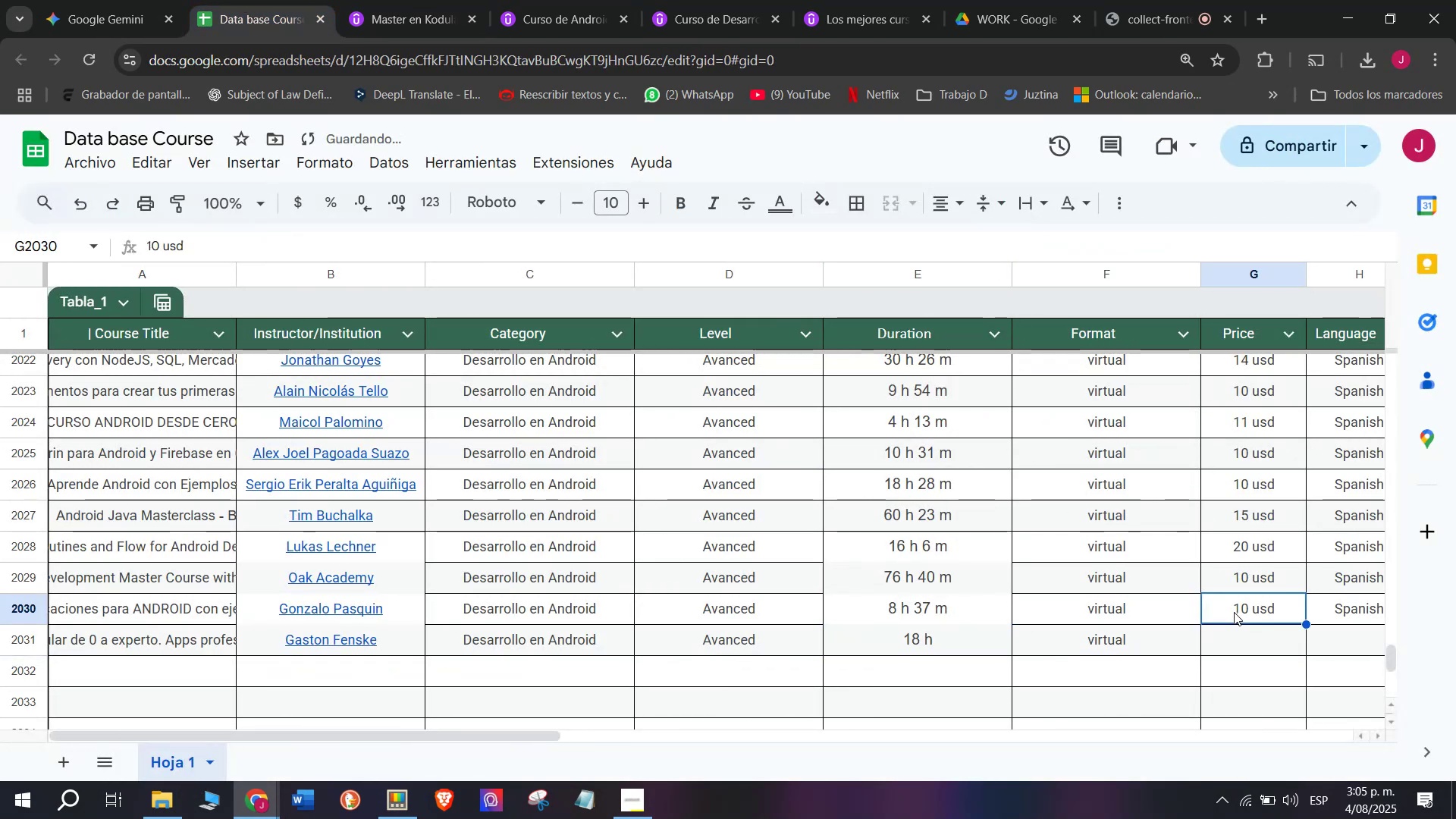 
key(Z)
 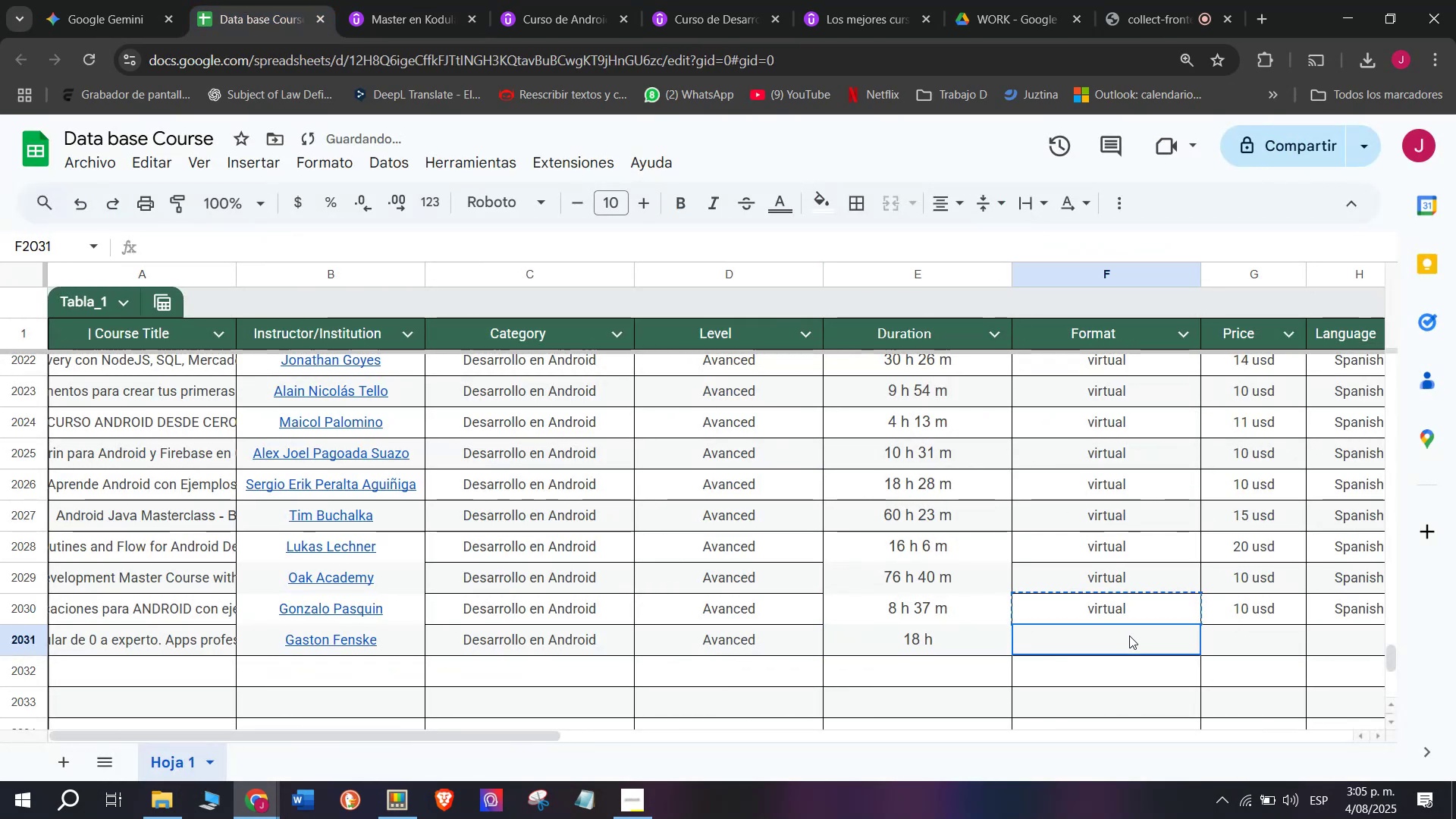 
key(Control+V)
 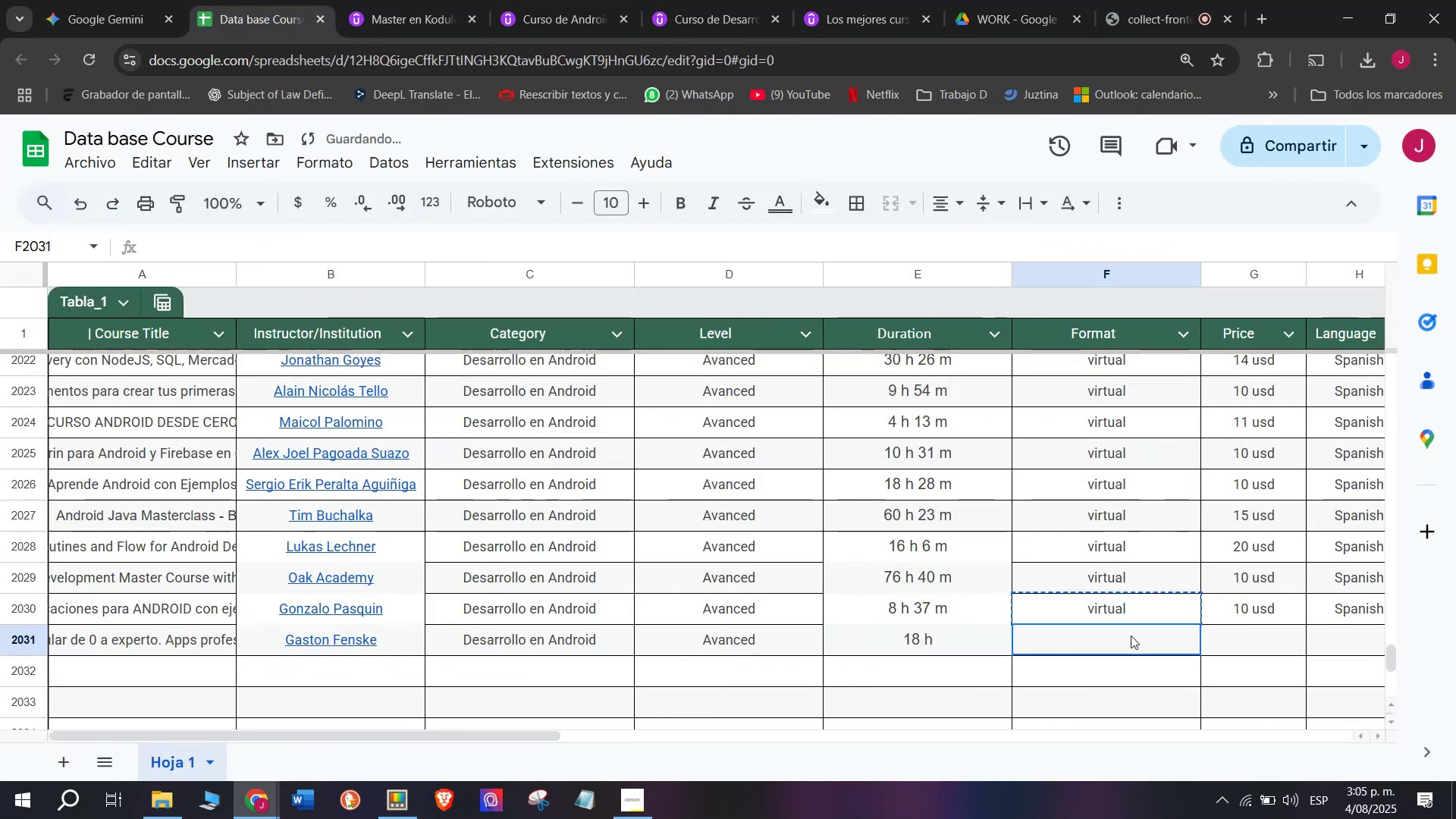 
double_click([1129, 635])
 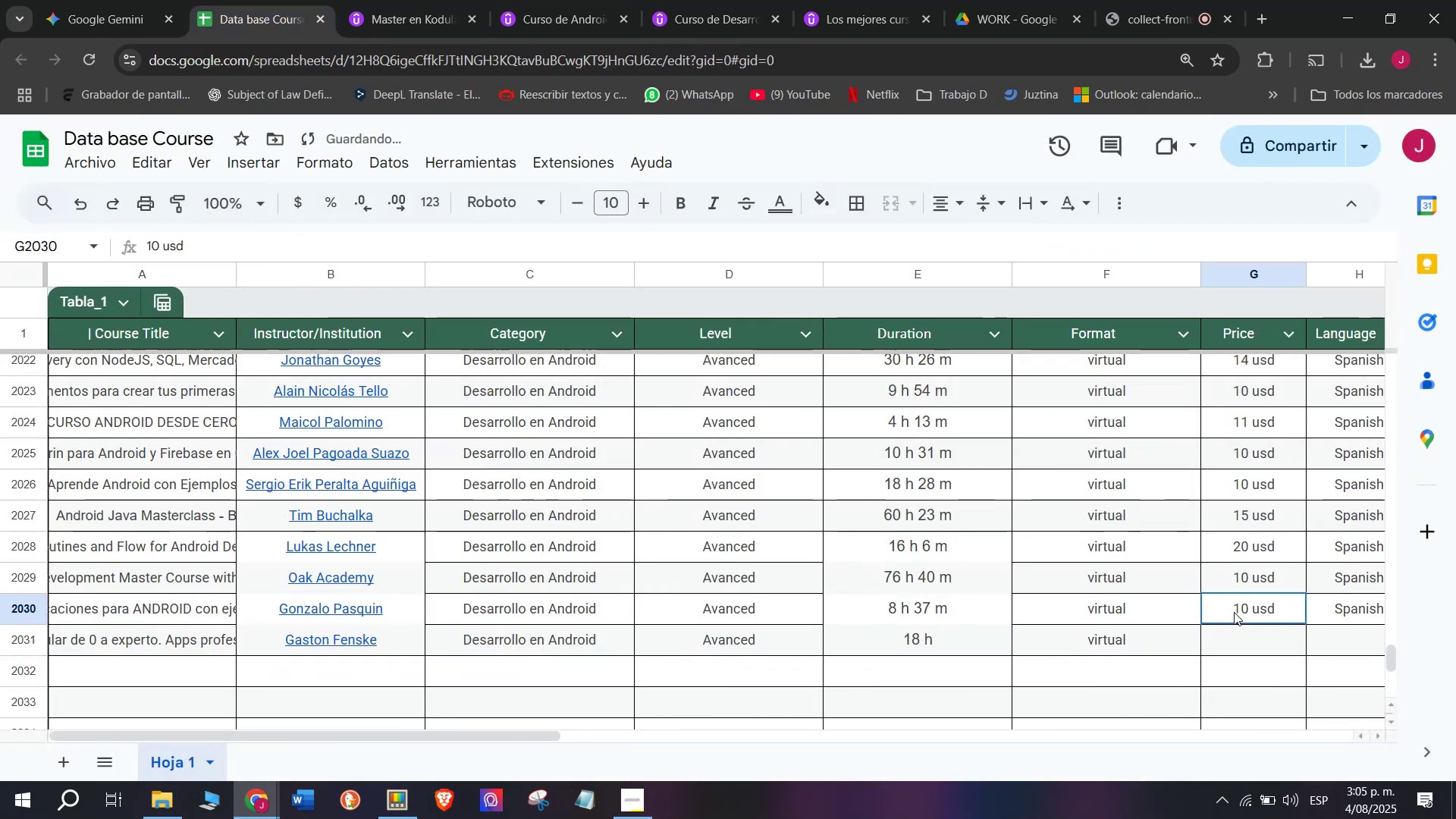 
key(Break)
 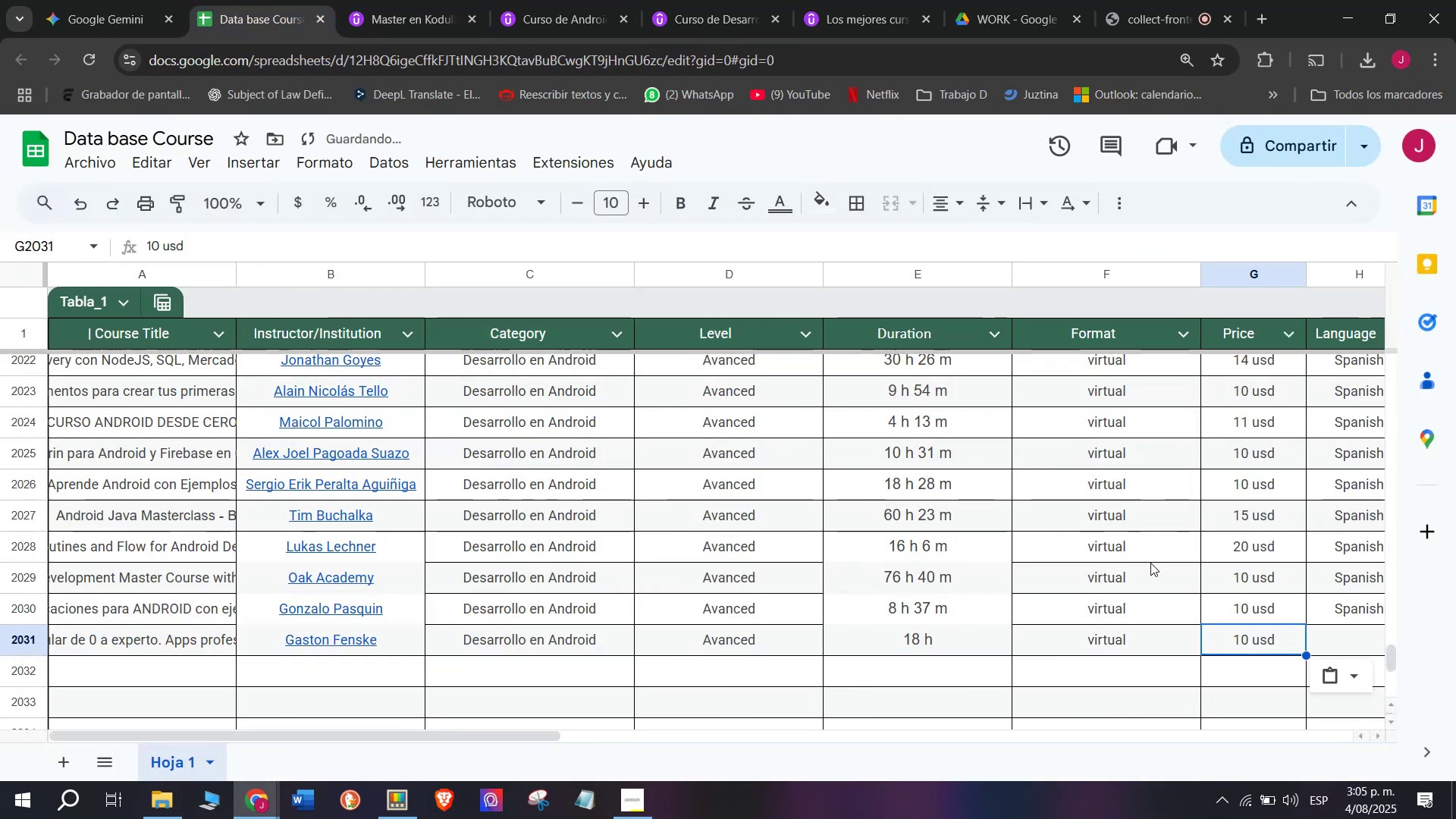 
key(Control+ControlLeft)
 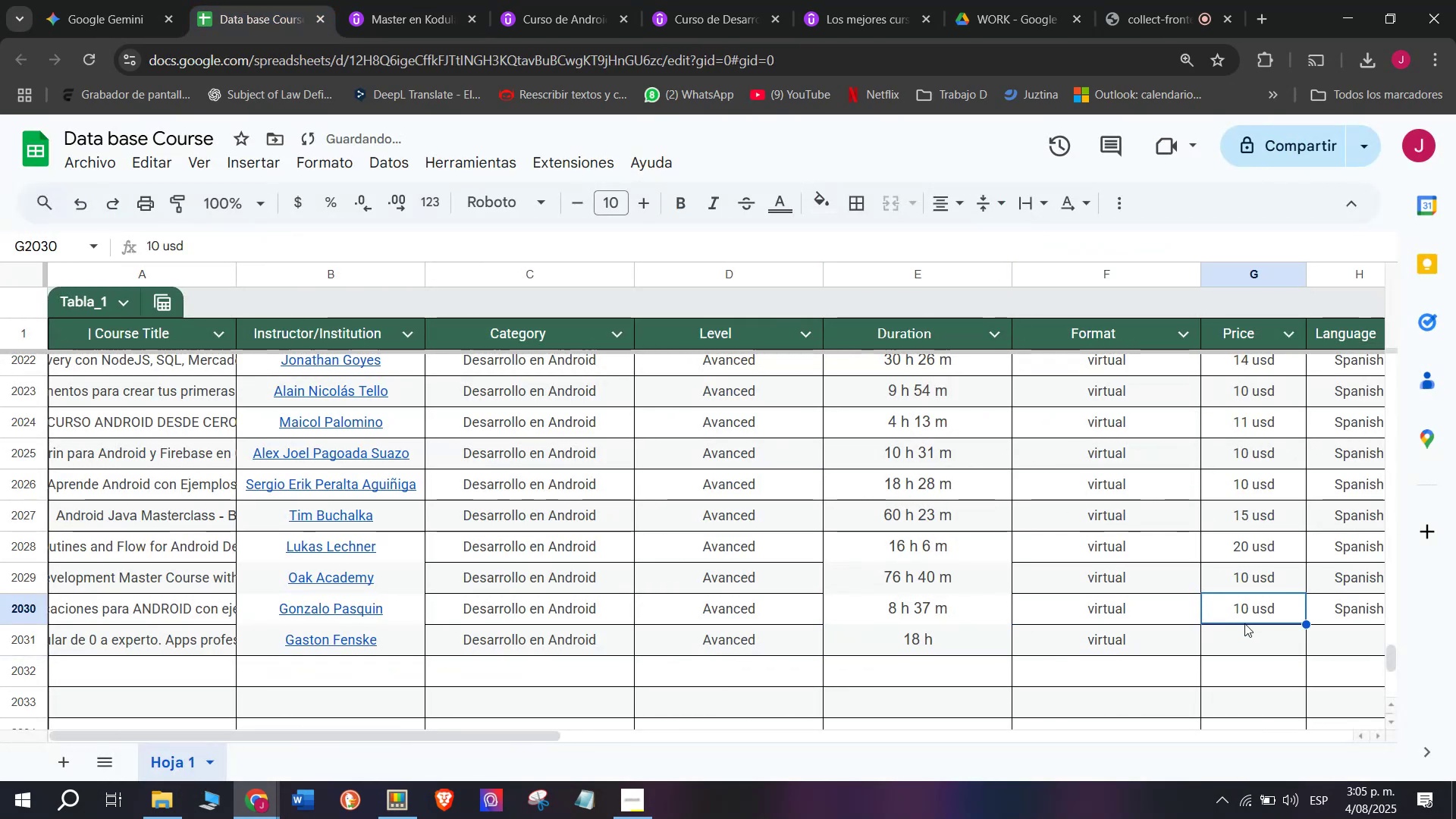 
key(Control+C)
 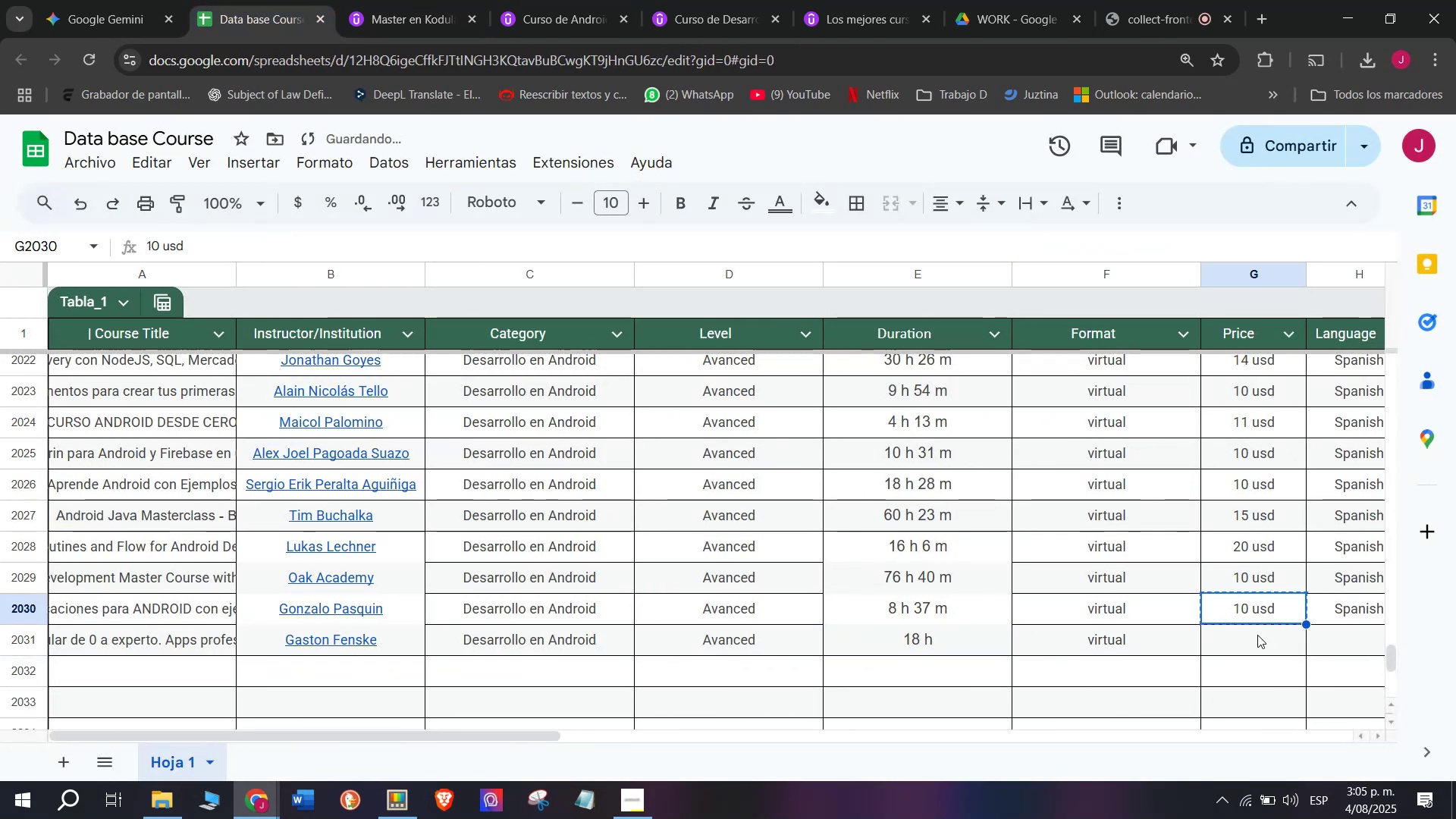 
key(Control+ControlLeft)
 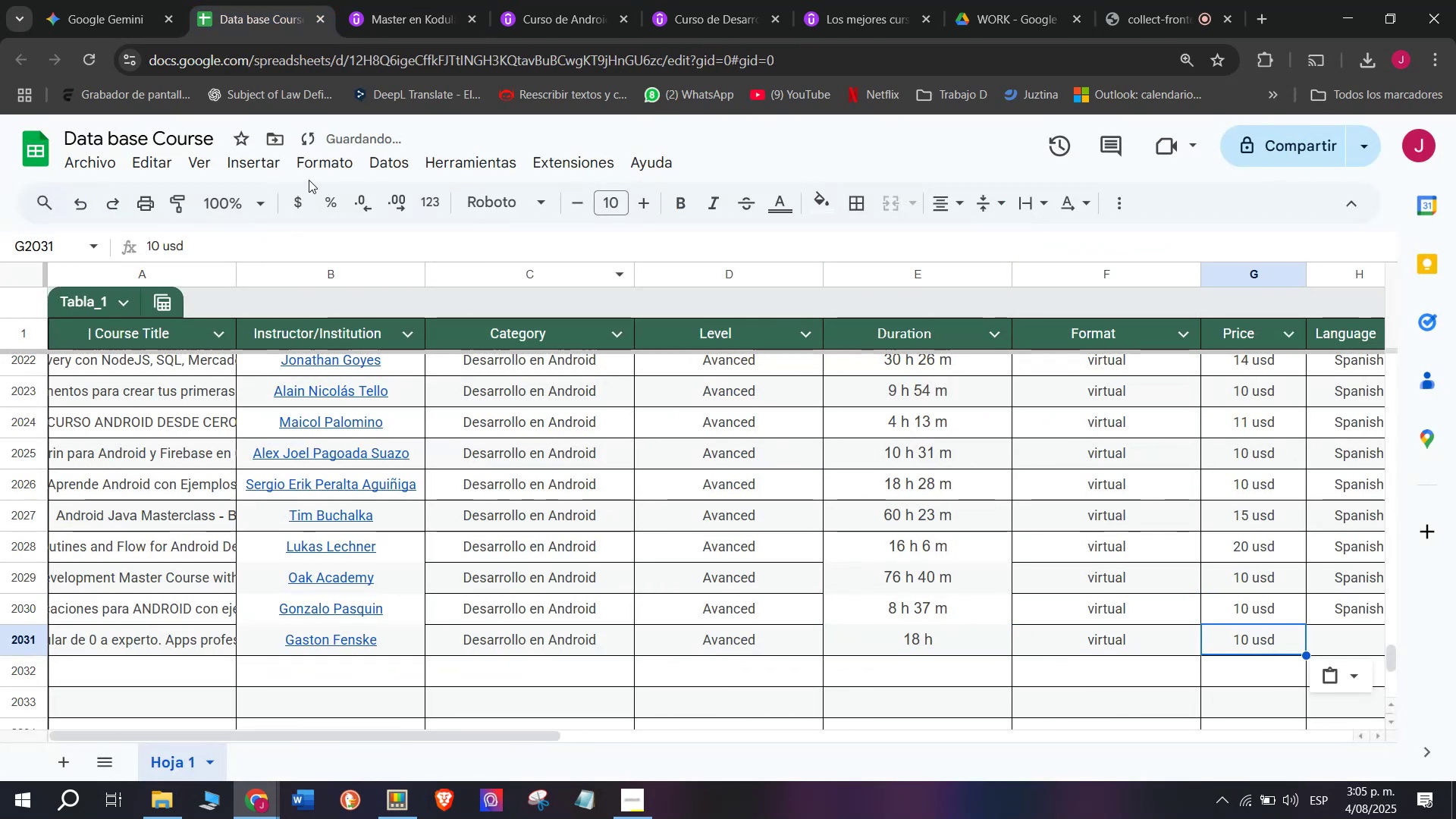 
key(Z)
 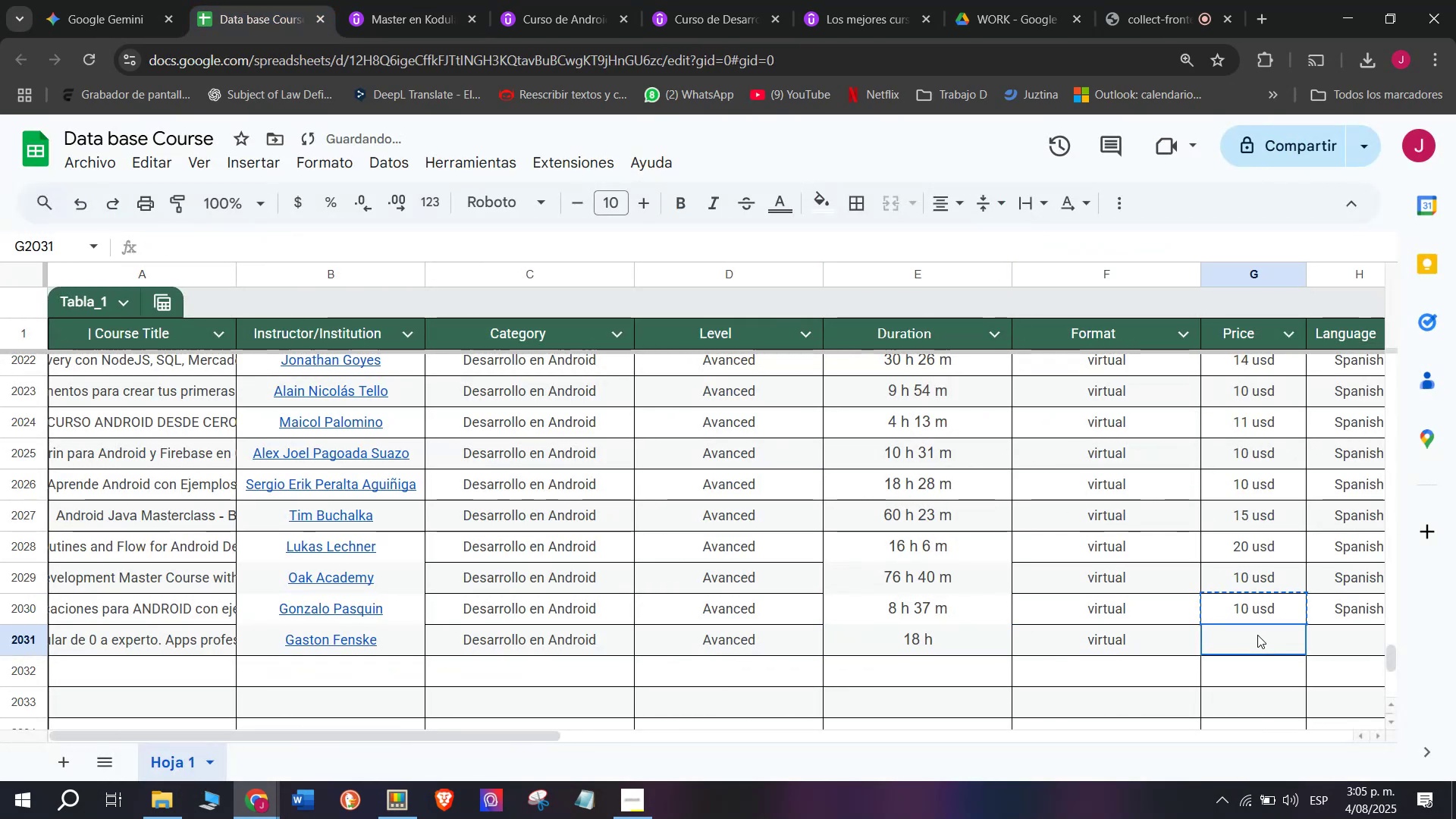 
key(Control+V)
 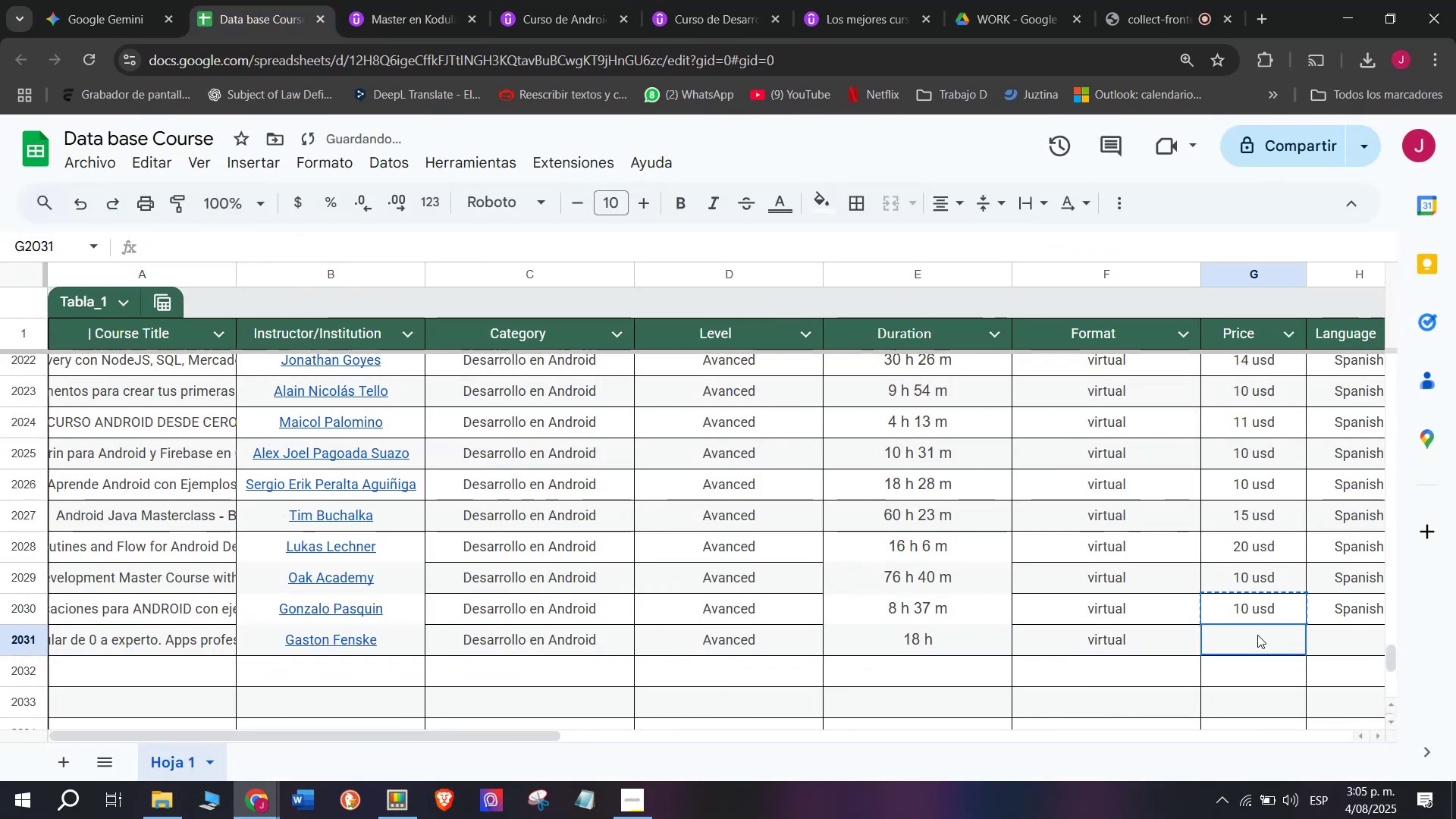 
triple_click([1257, 635])
 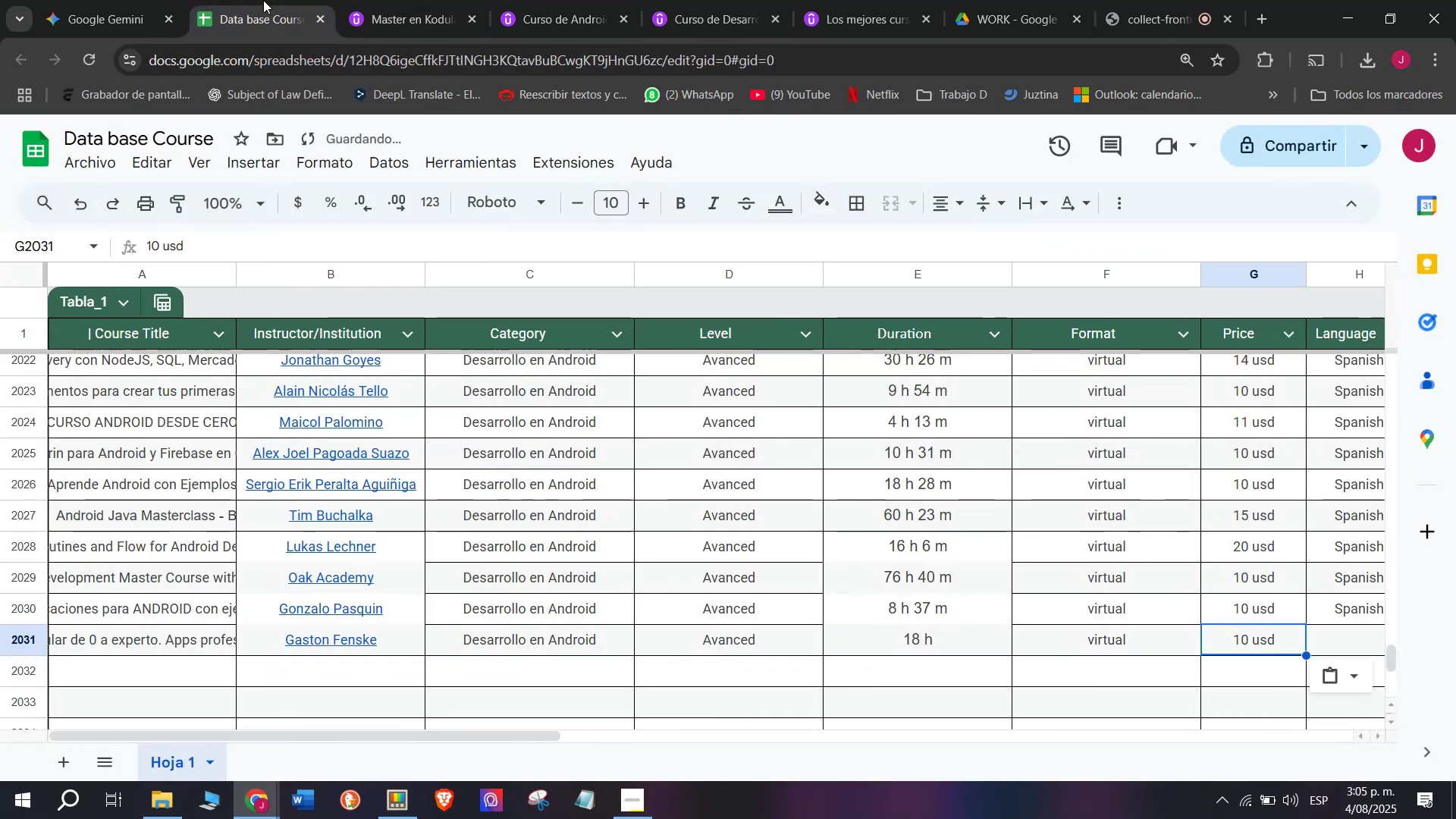 
left_click([444, 0])
 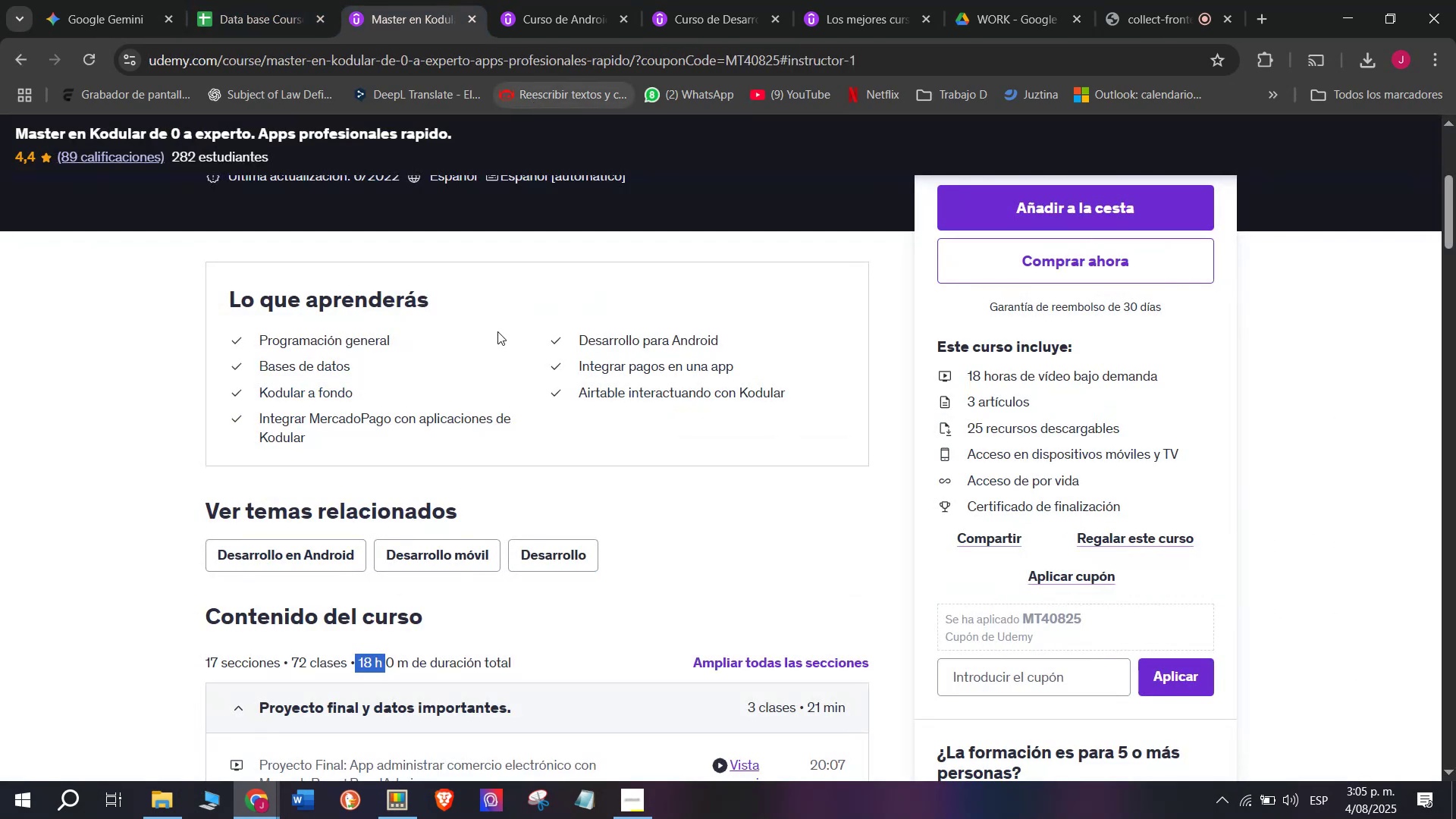 
scroll: coordinate [410, 428], scroll_direction: up, amount: 2.0
 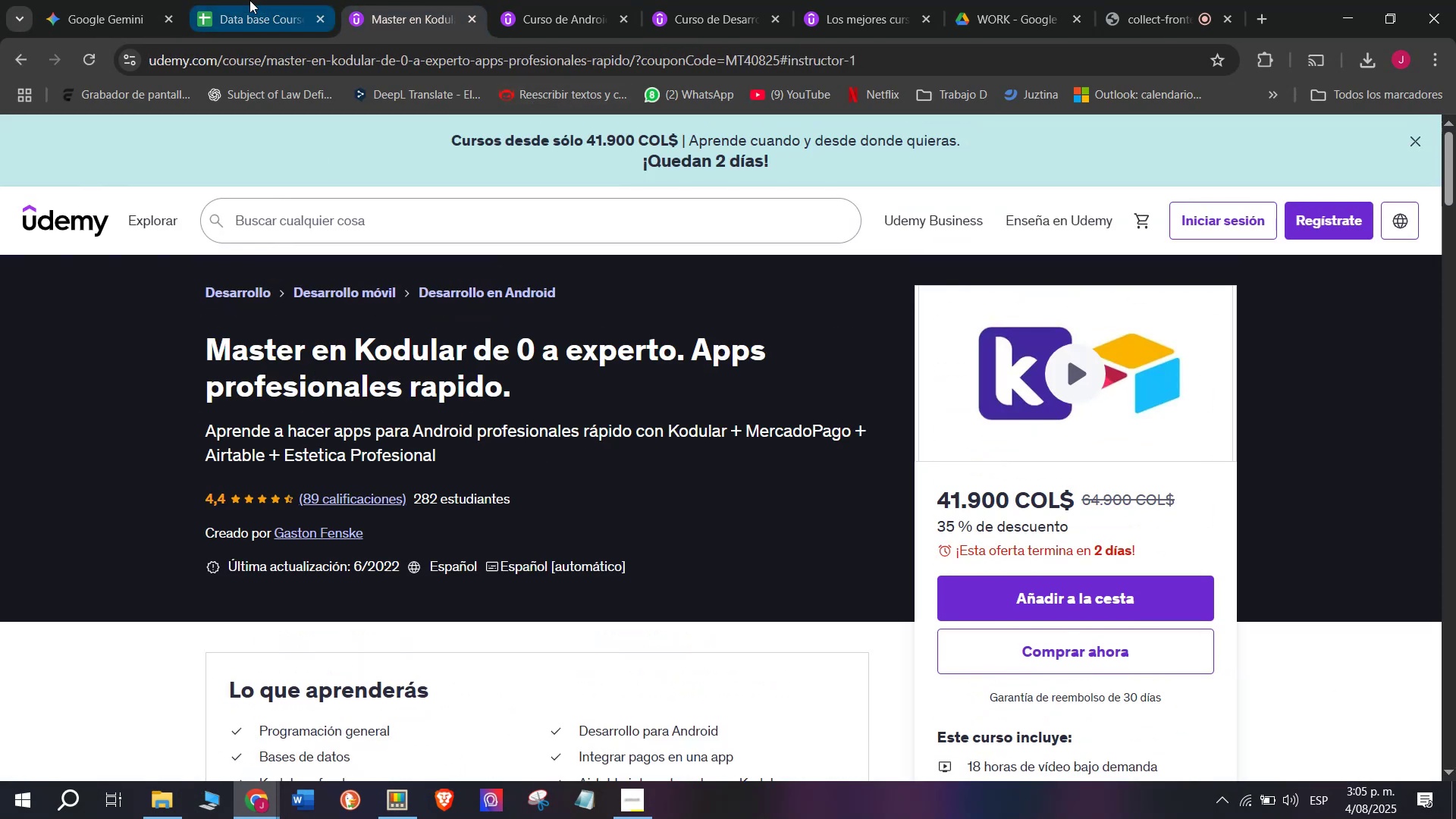 
left_click([249, 0])
 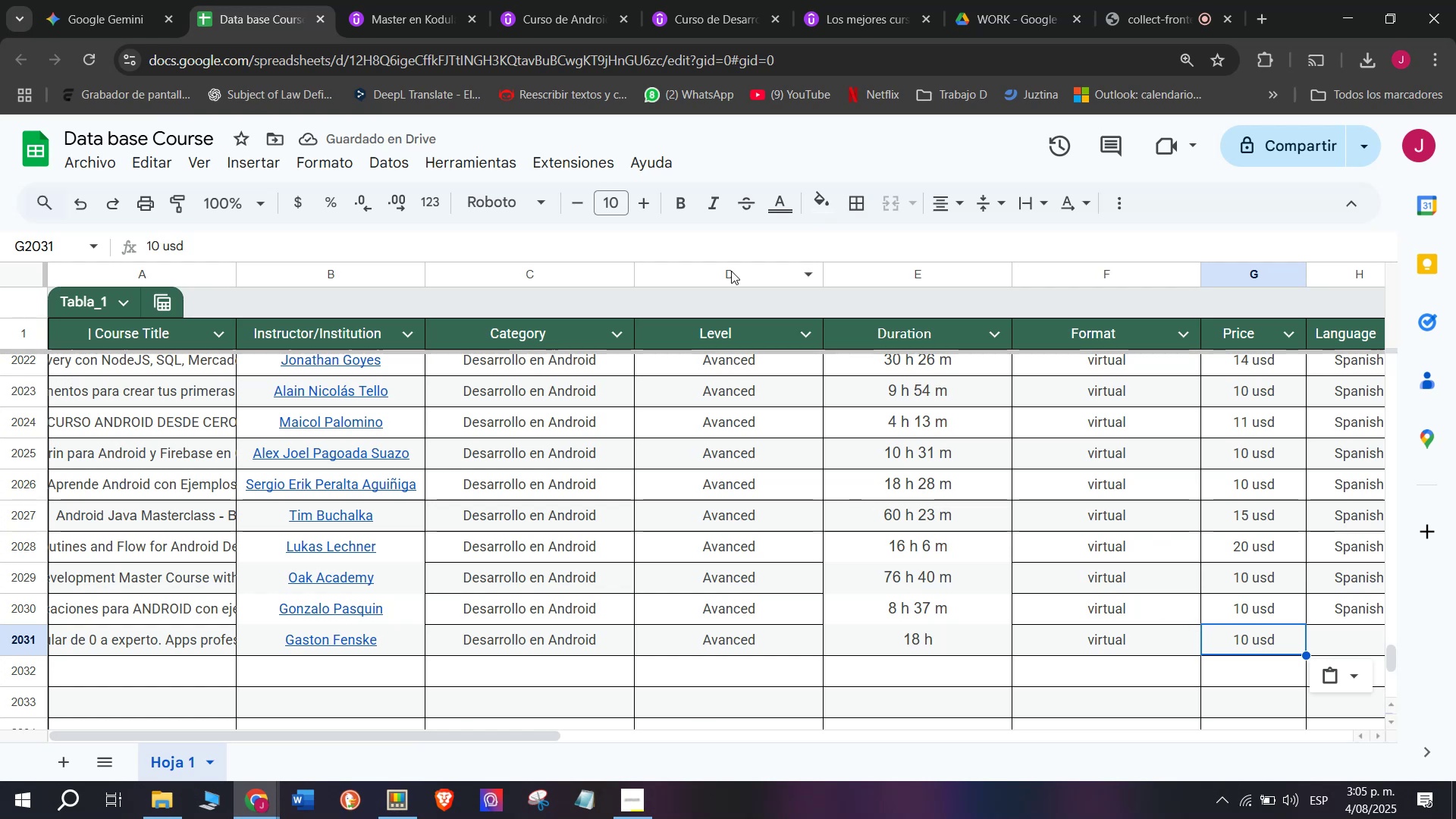 
left_click([413, 0])
 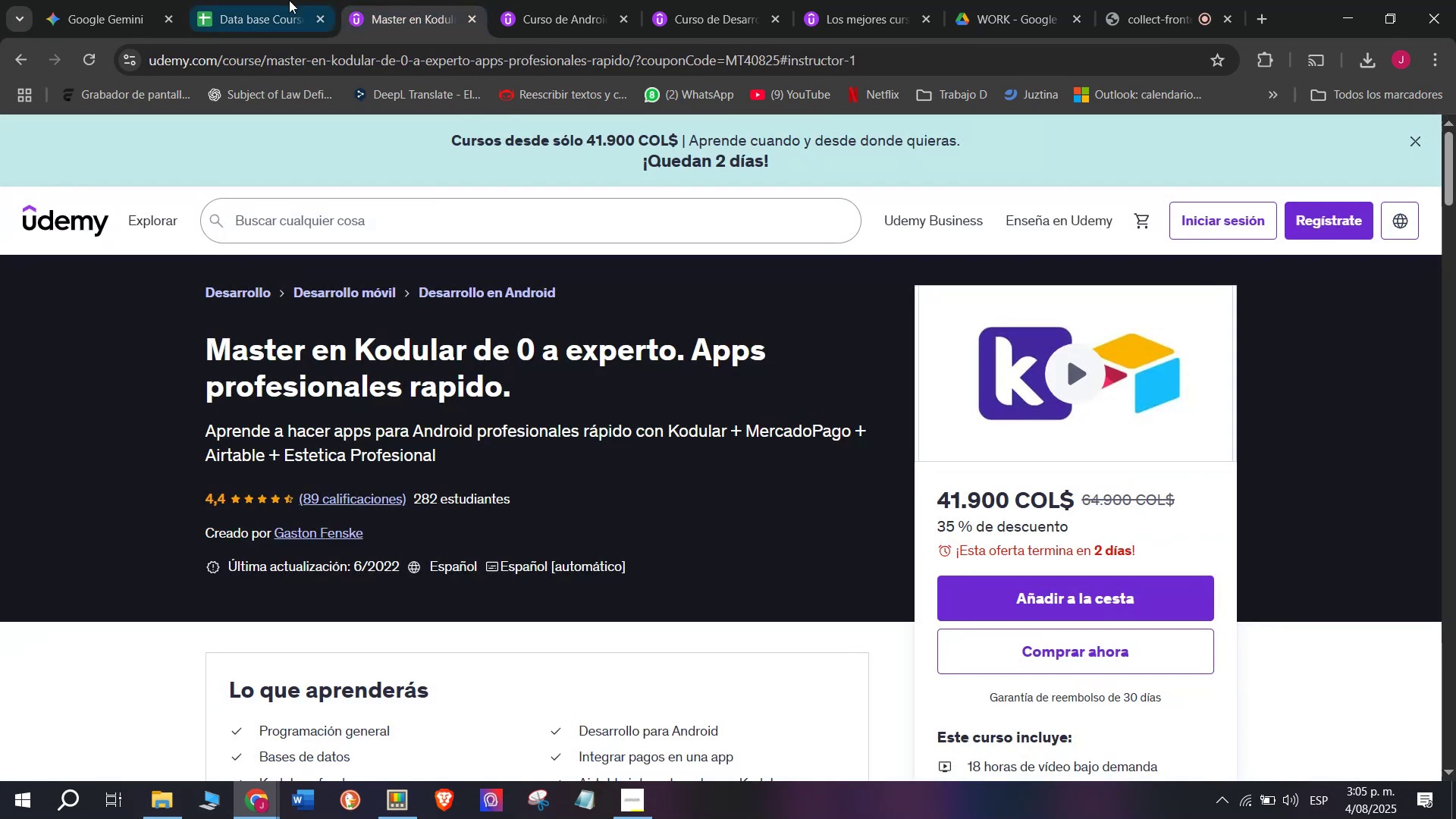 
left_click([268, 0])
 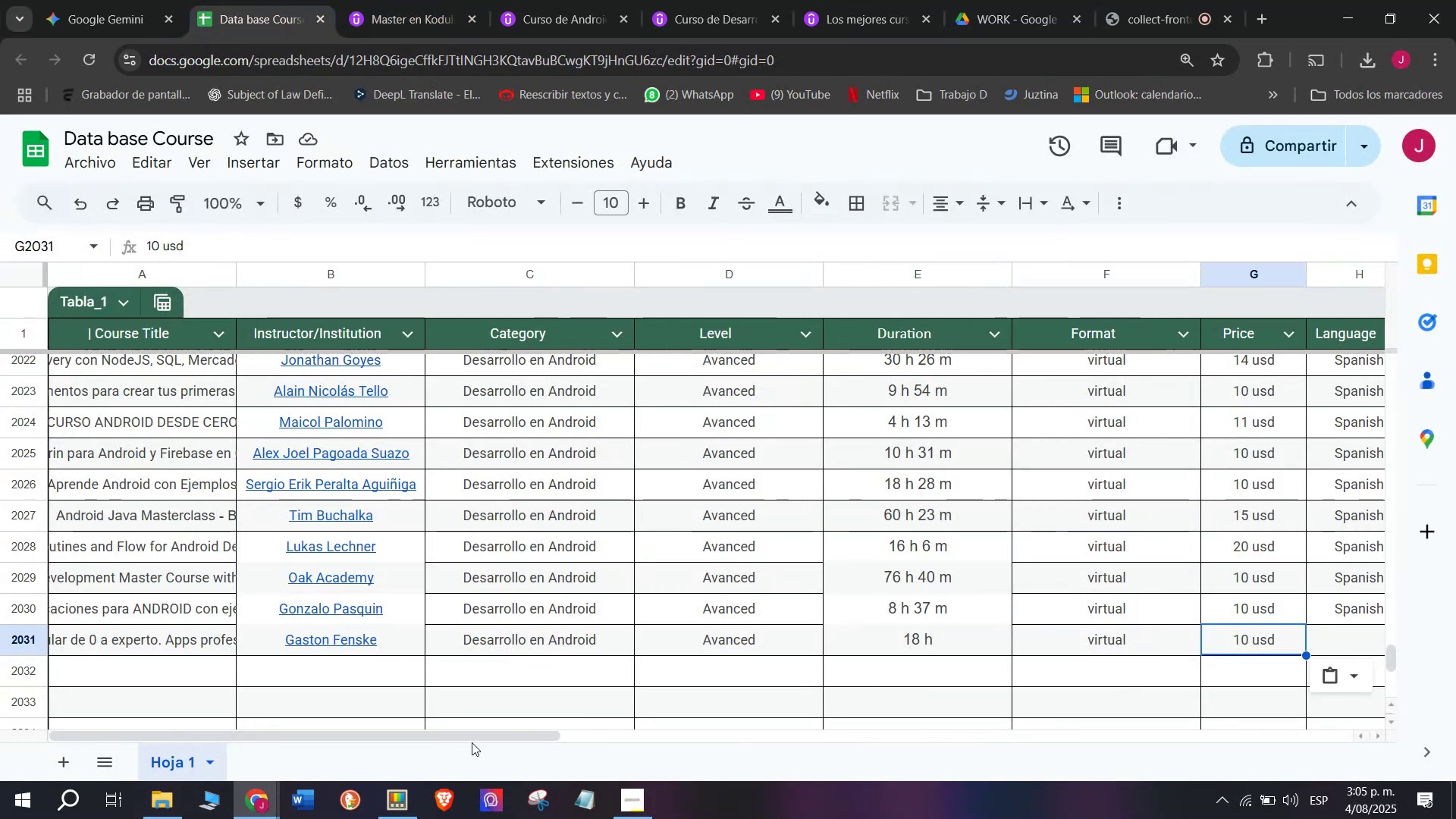 
left_click_drag(start_coordinate=[473, 738], to_coordinate=[781, 762])
 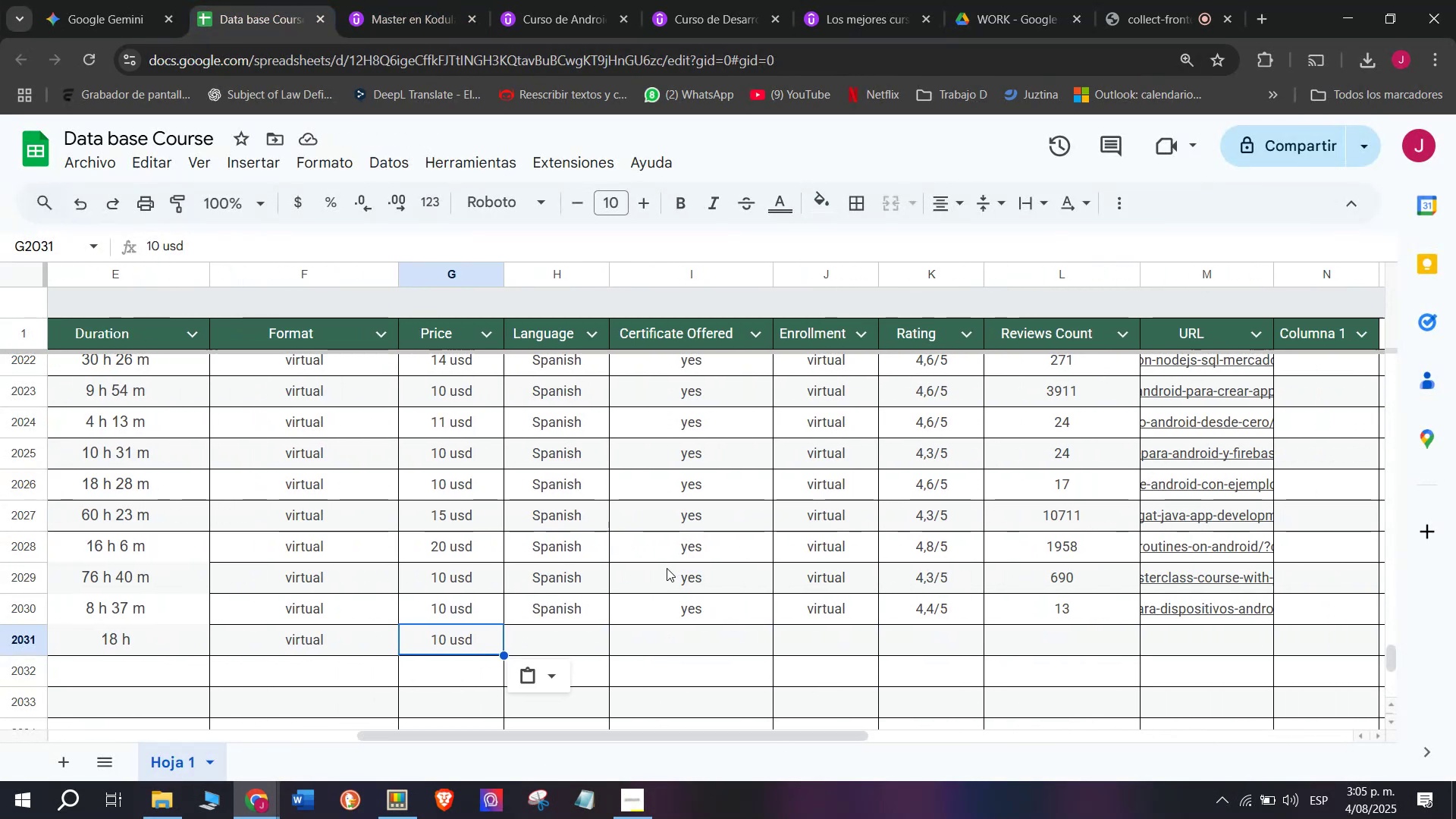 
key(Control+ControlLeft)
 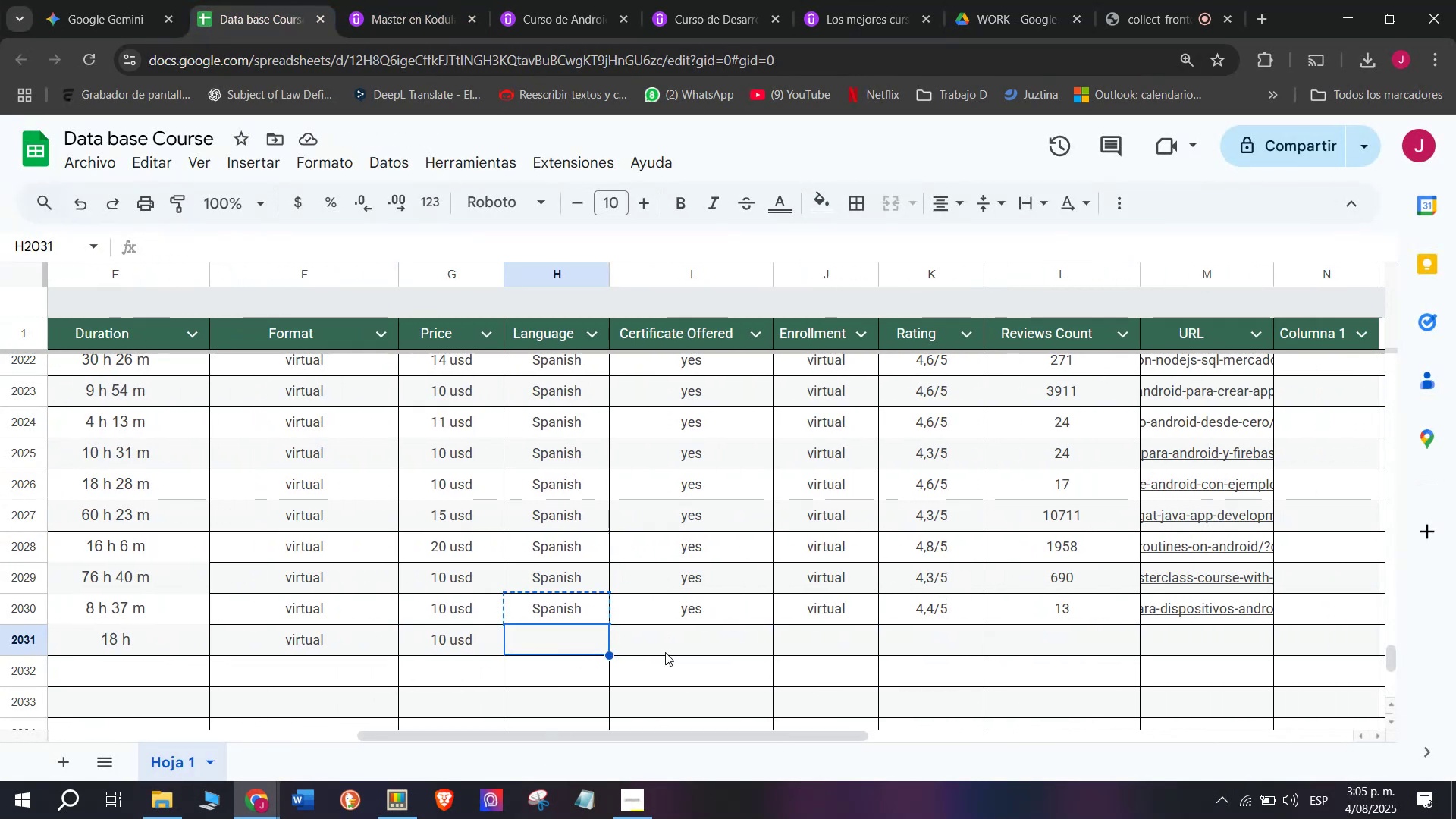 
key(Break)
 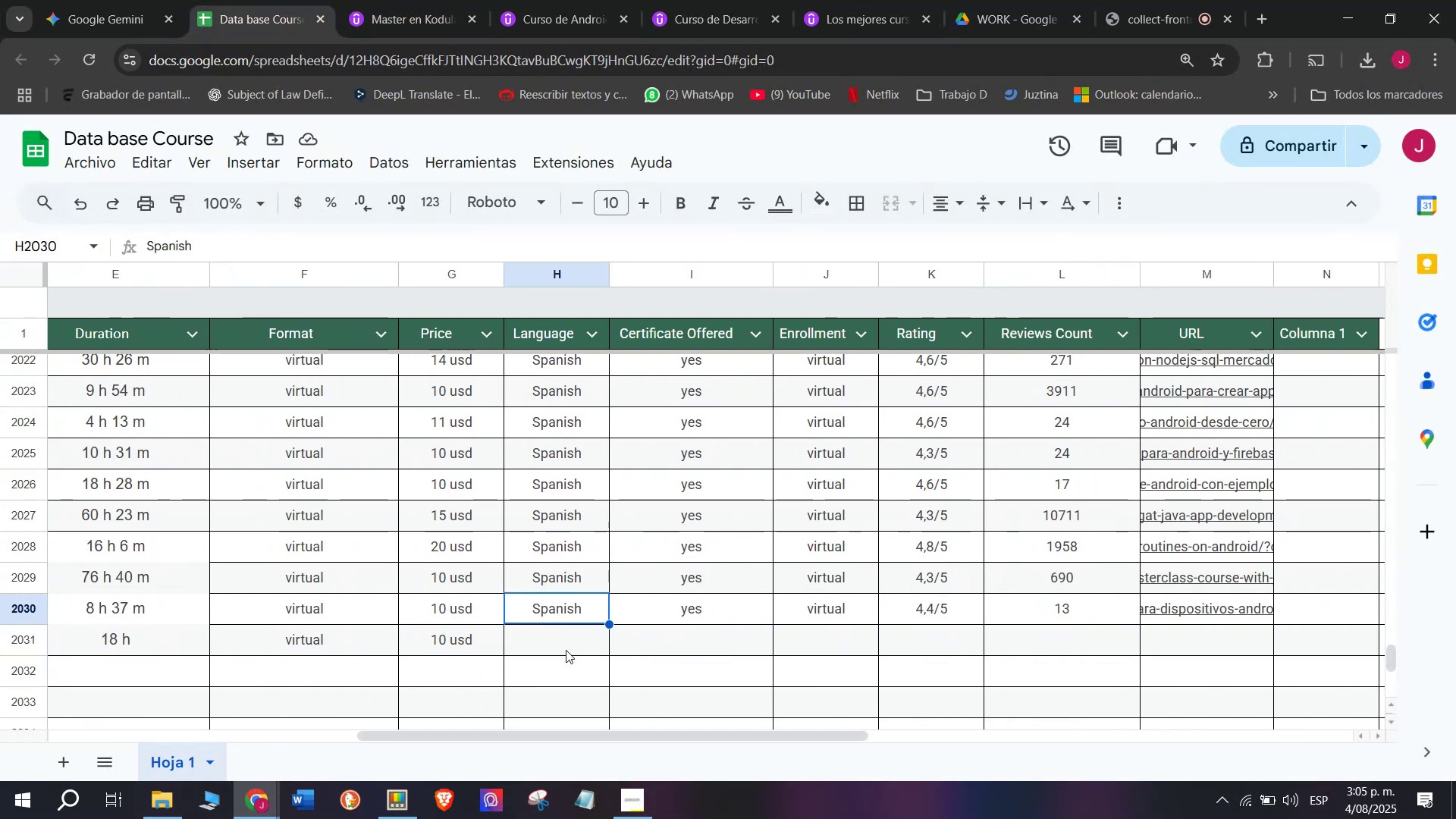 
key(Control+C)
 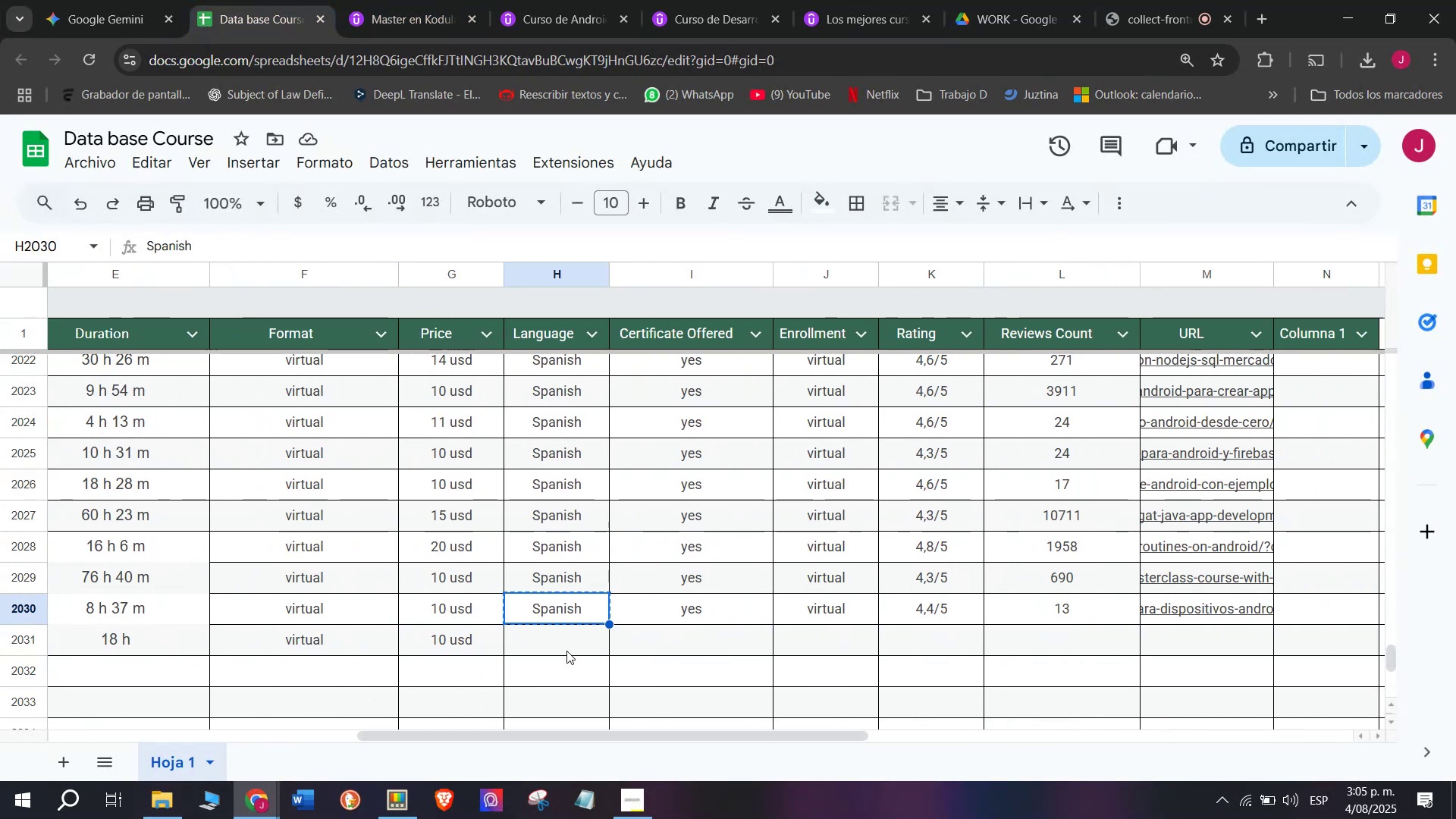 
double_click([566, 651])
 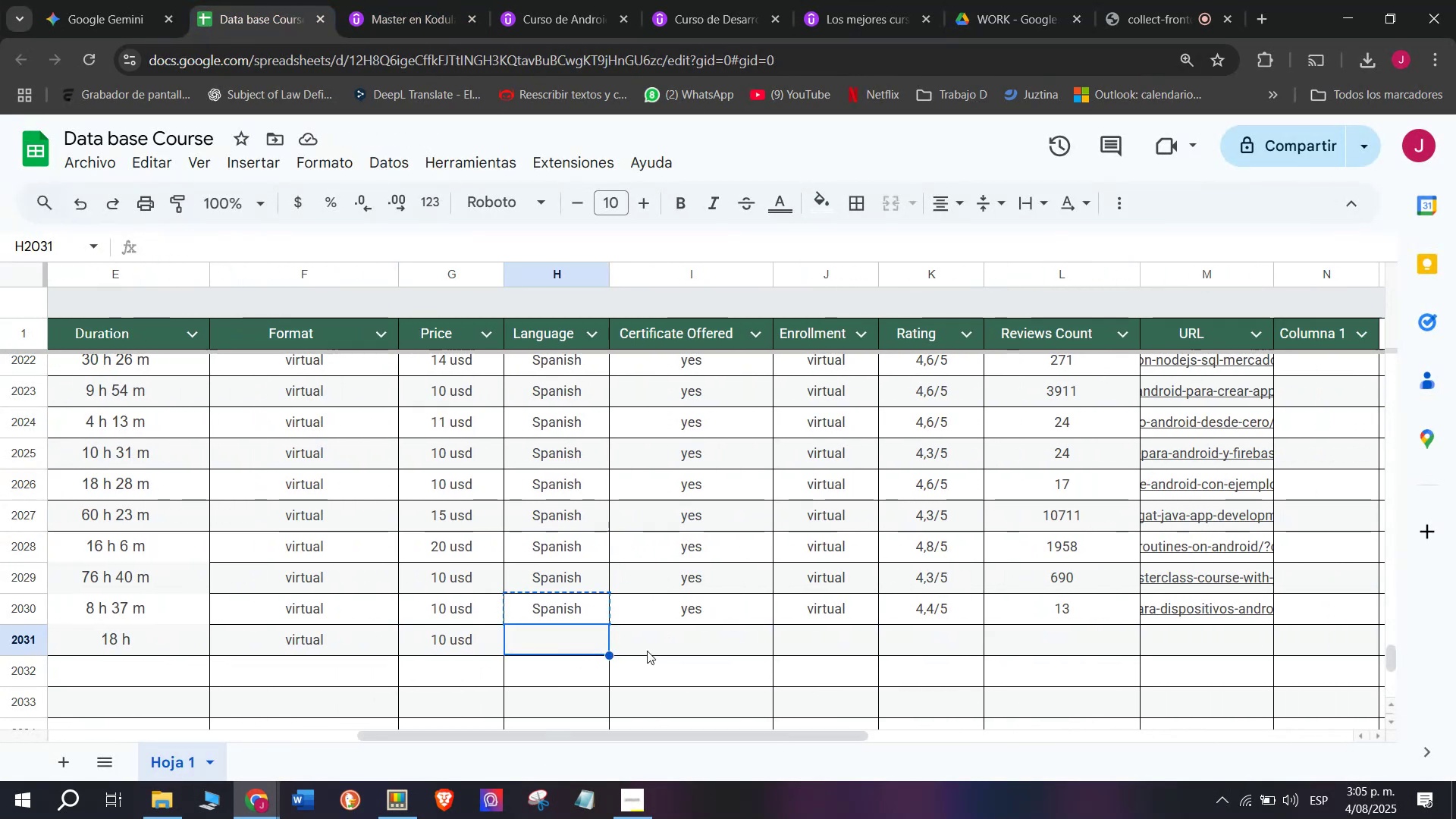 
key(Z)
 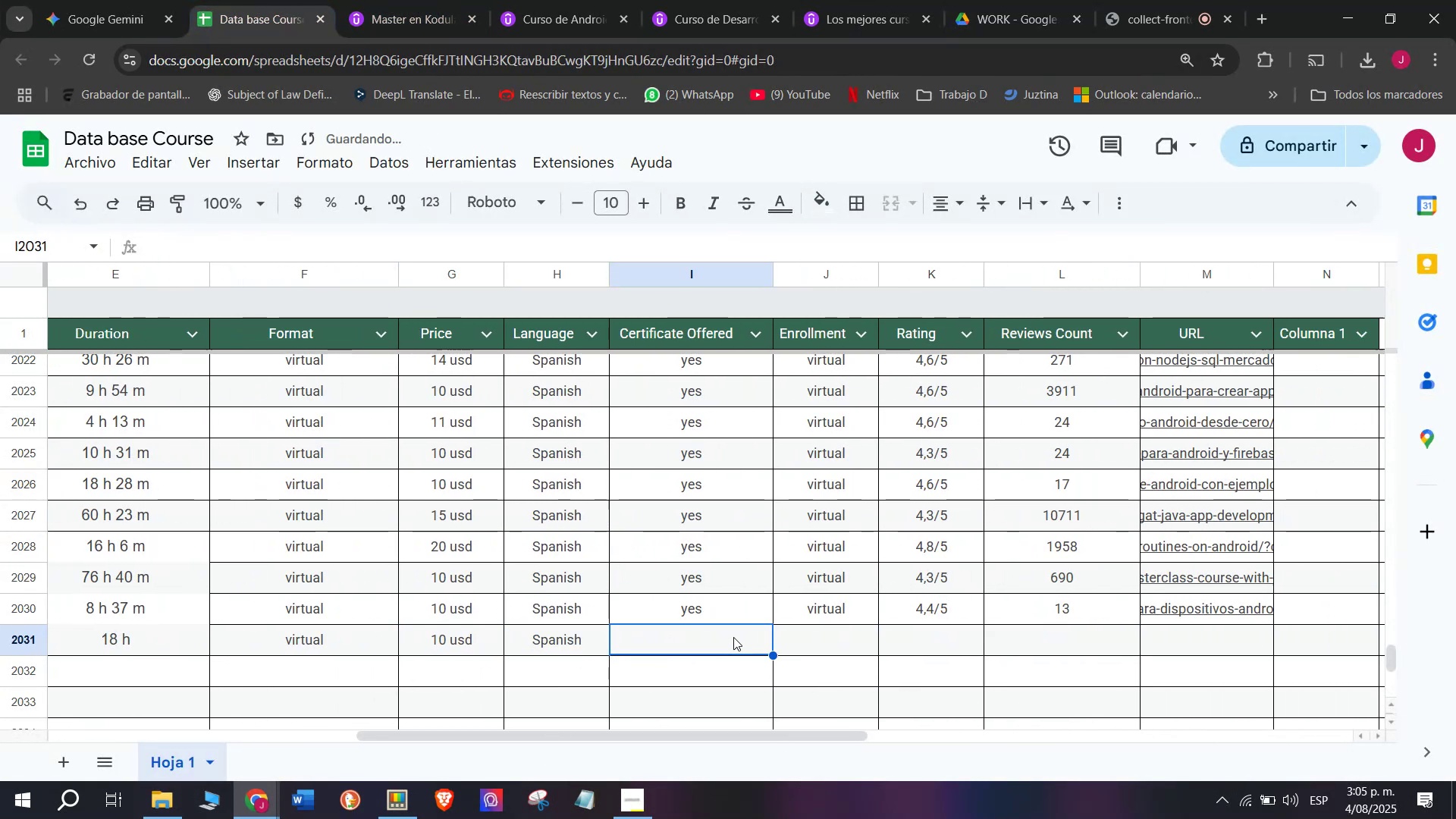 
key(Control+V)
 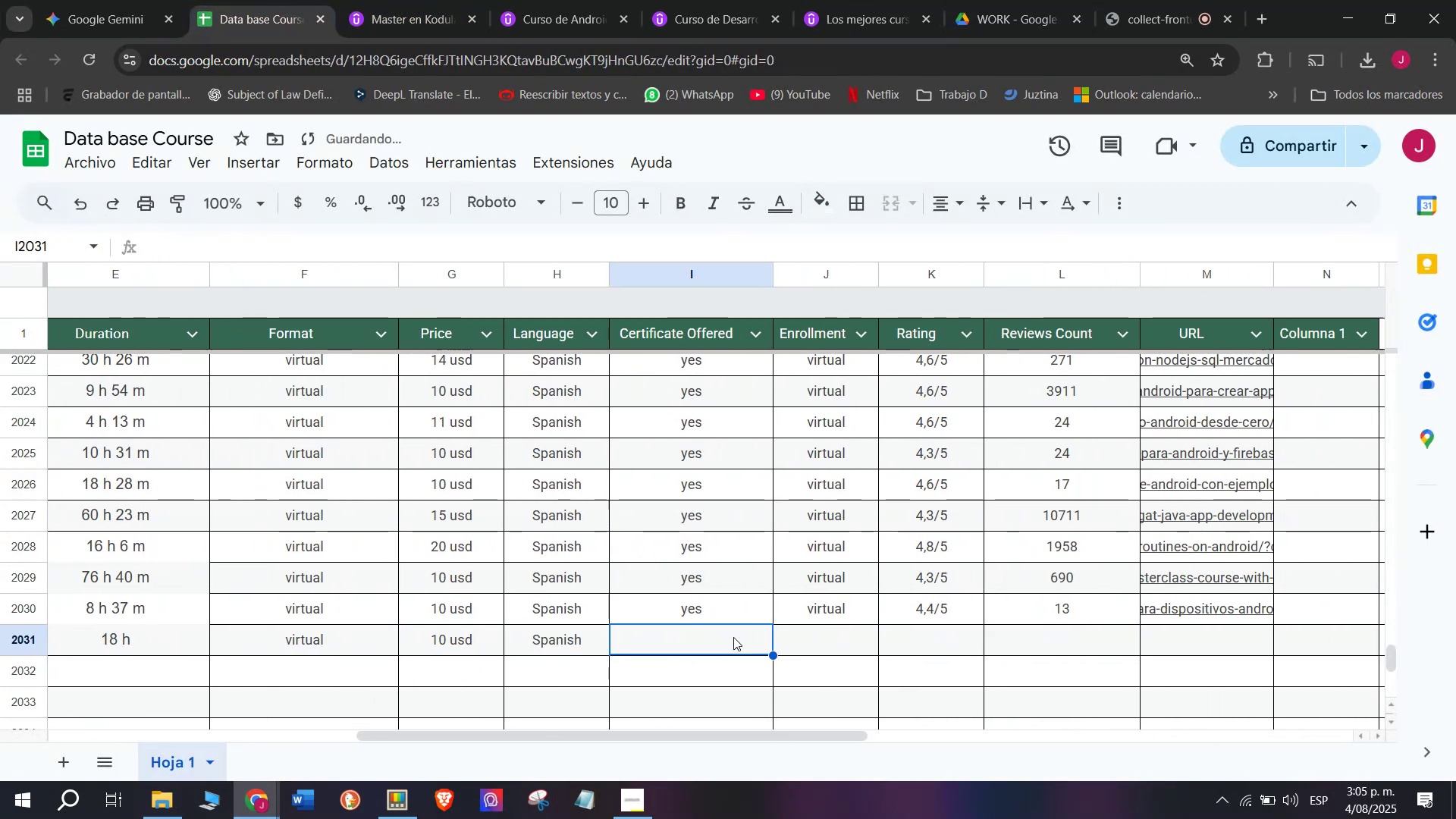 
key(Control+ControlLeft)
 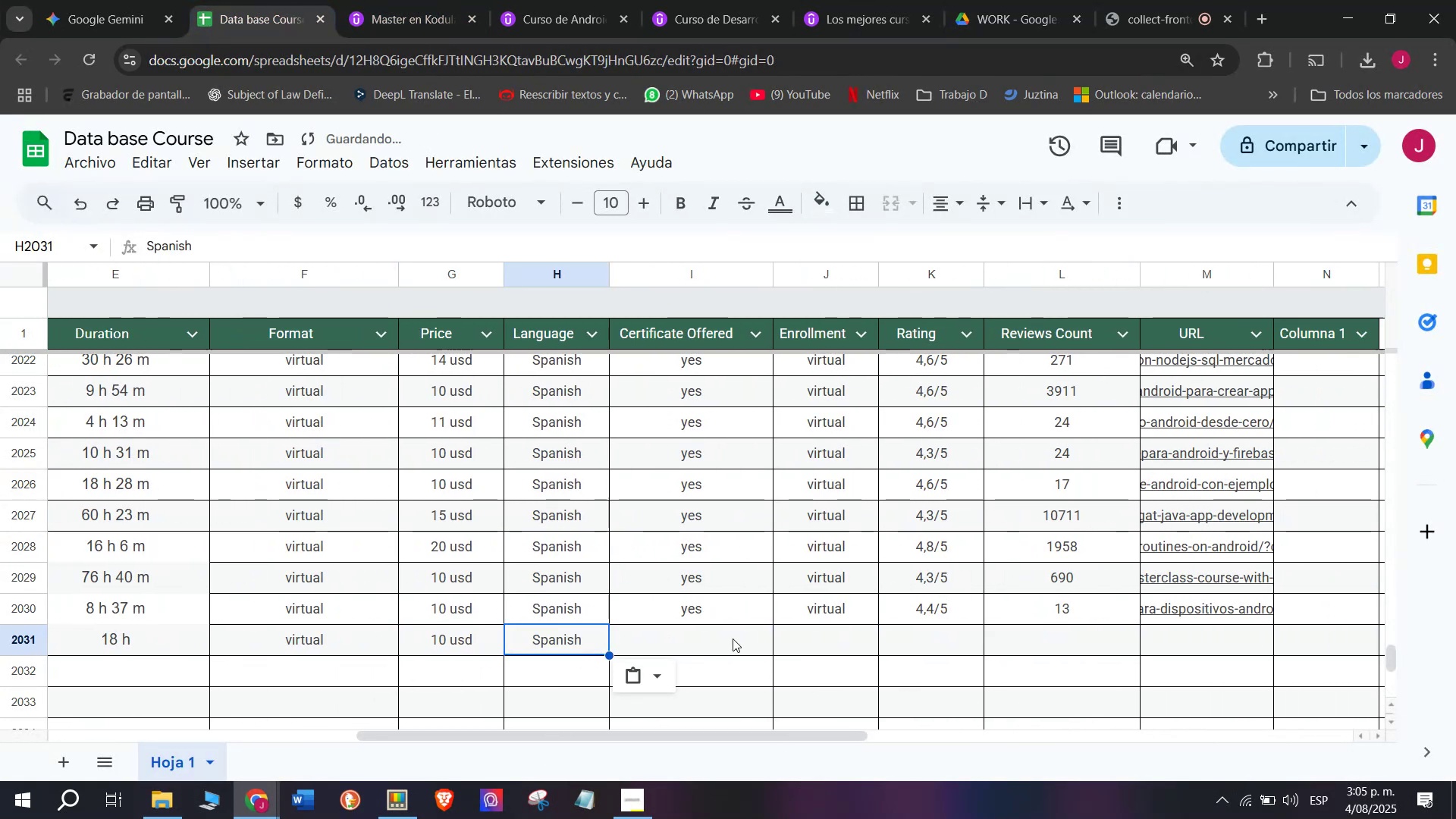 
left_click([733, 637])
 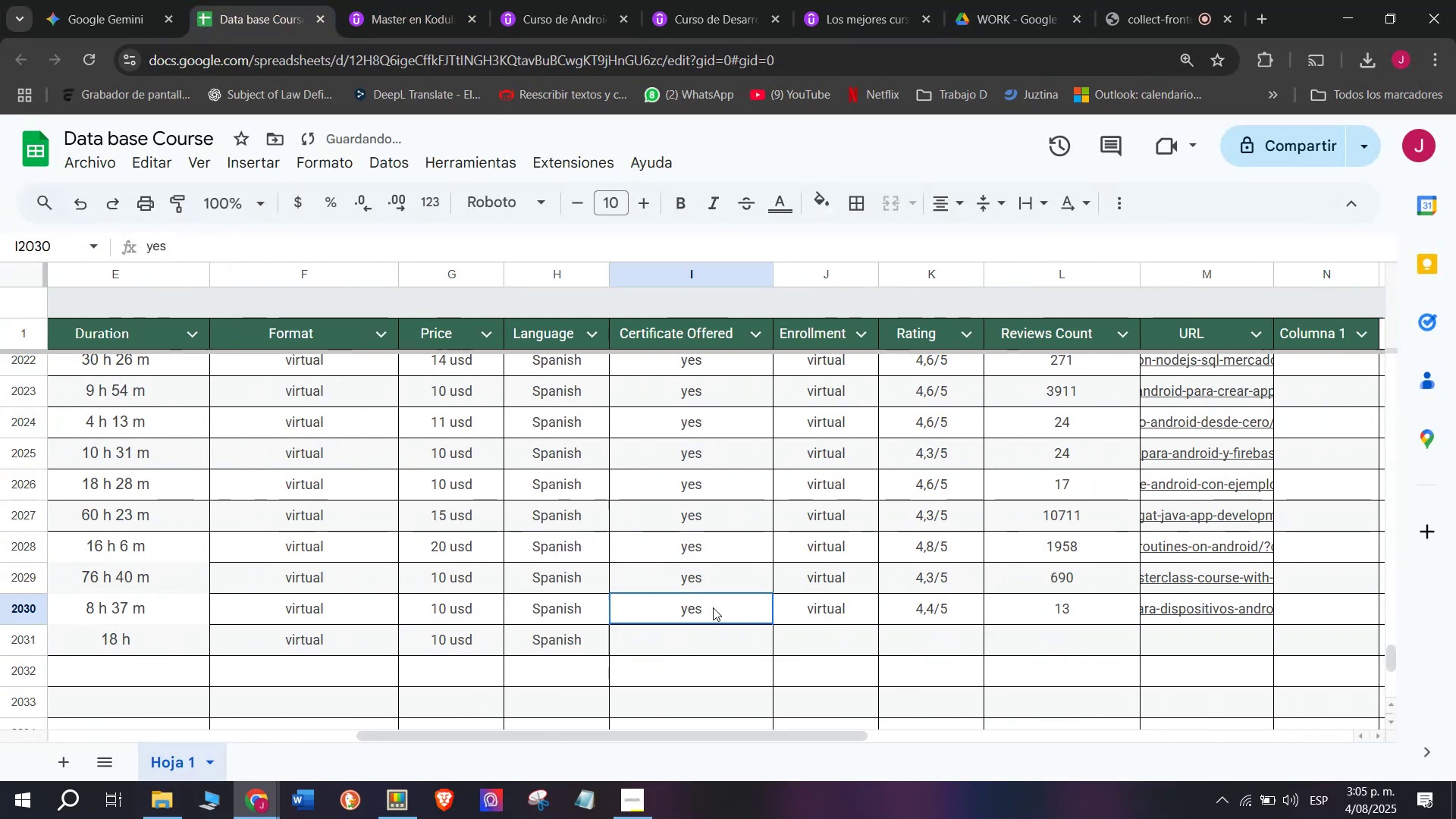 
key(Control+ControlLeft)
 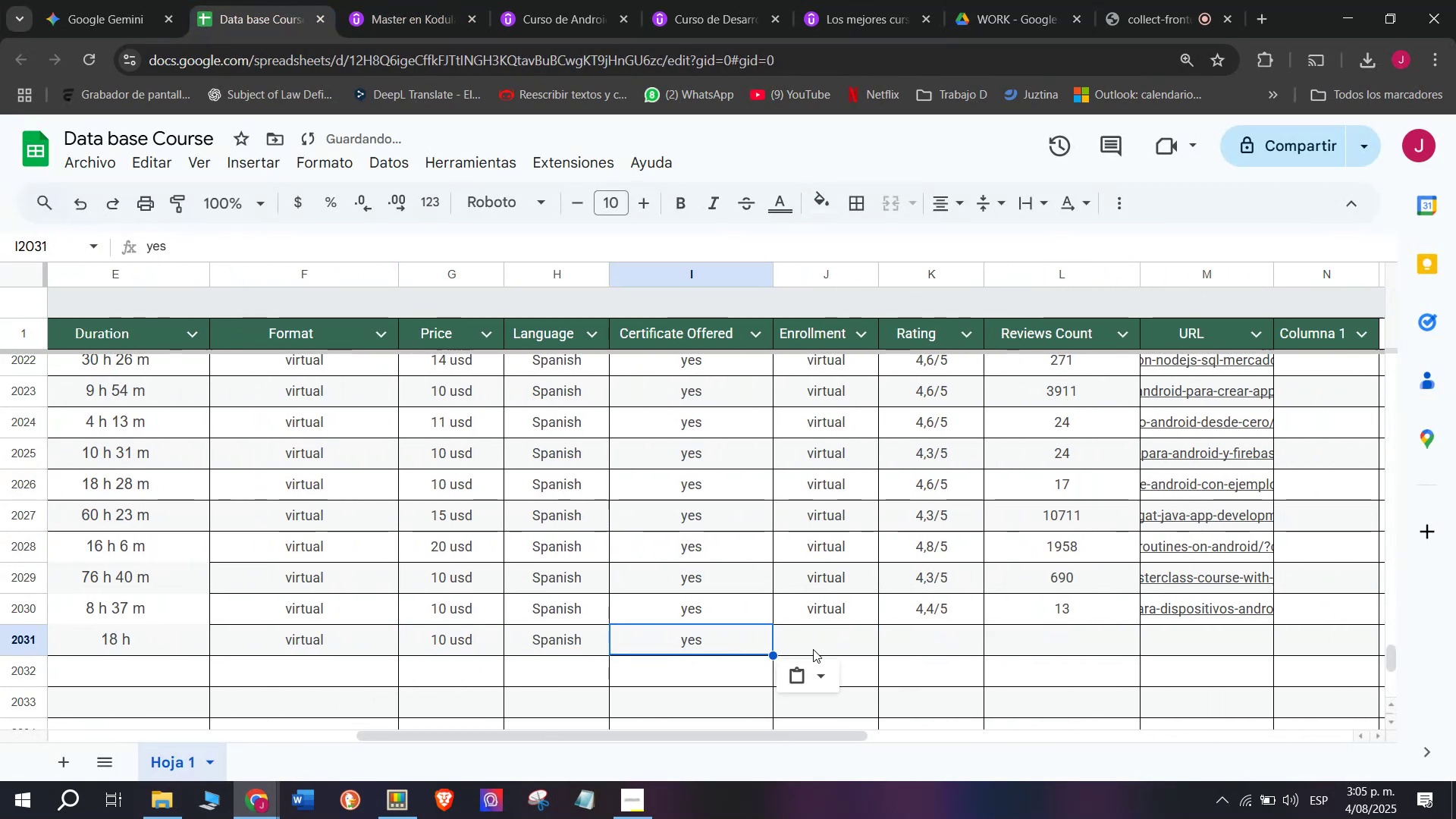 
key(Break)
 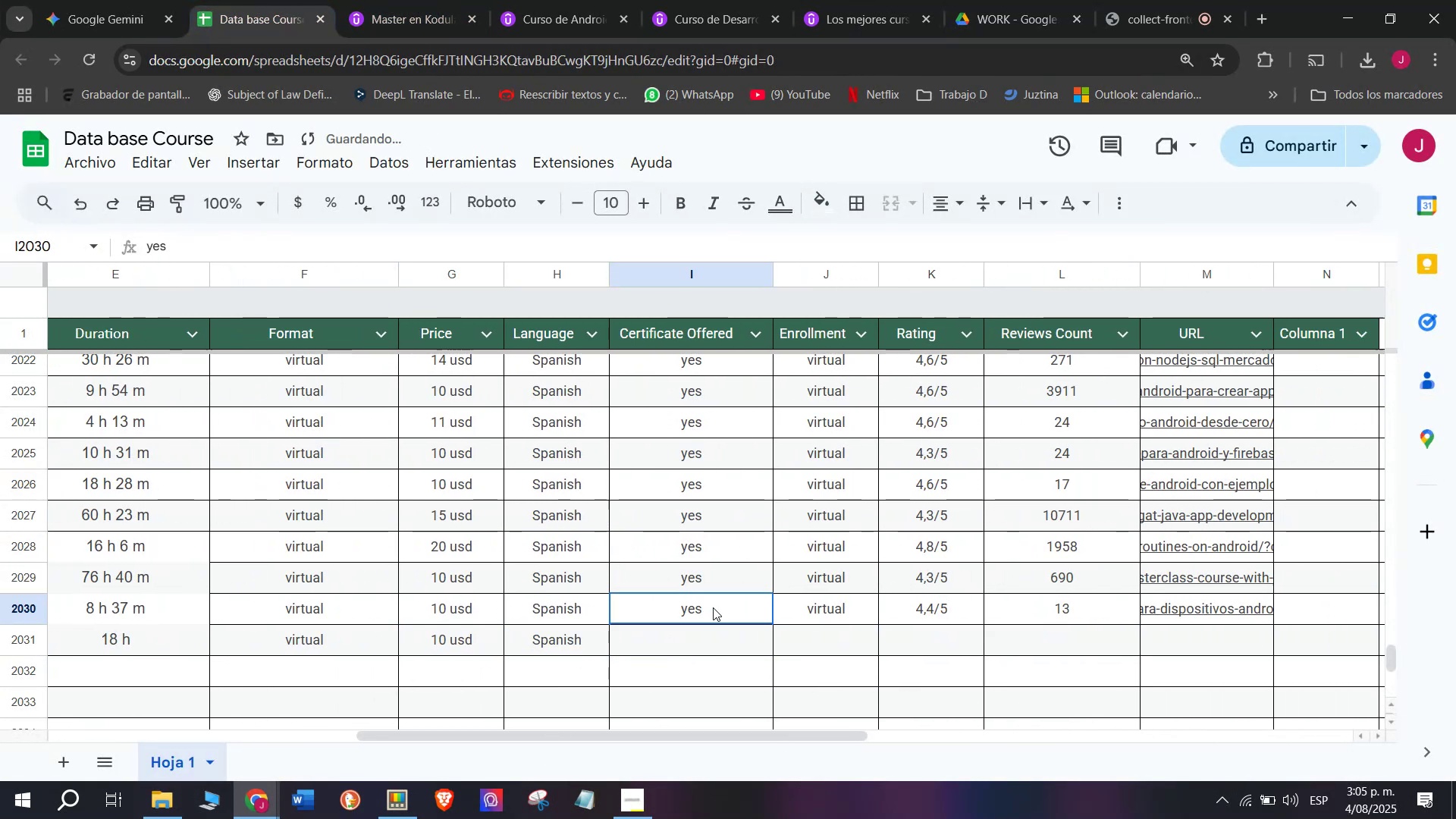 
key(Control+C)
 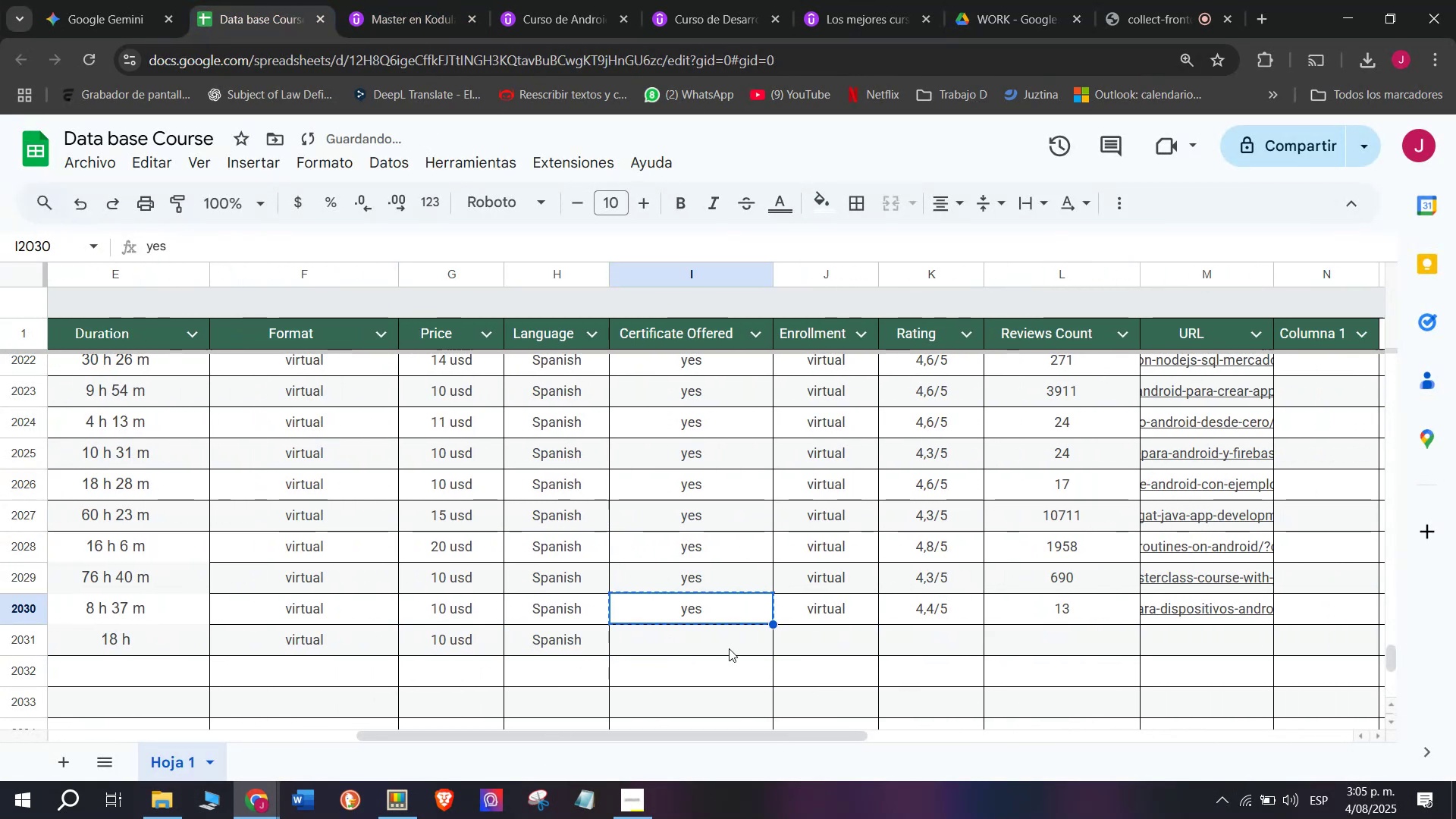 
triple_click([729, 648])
 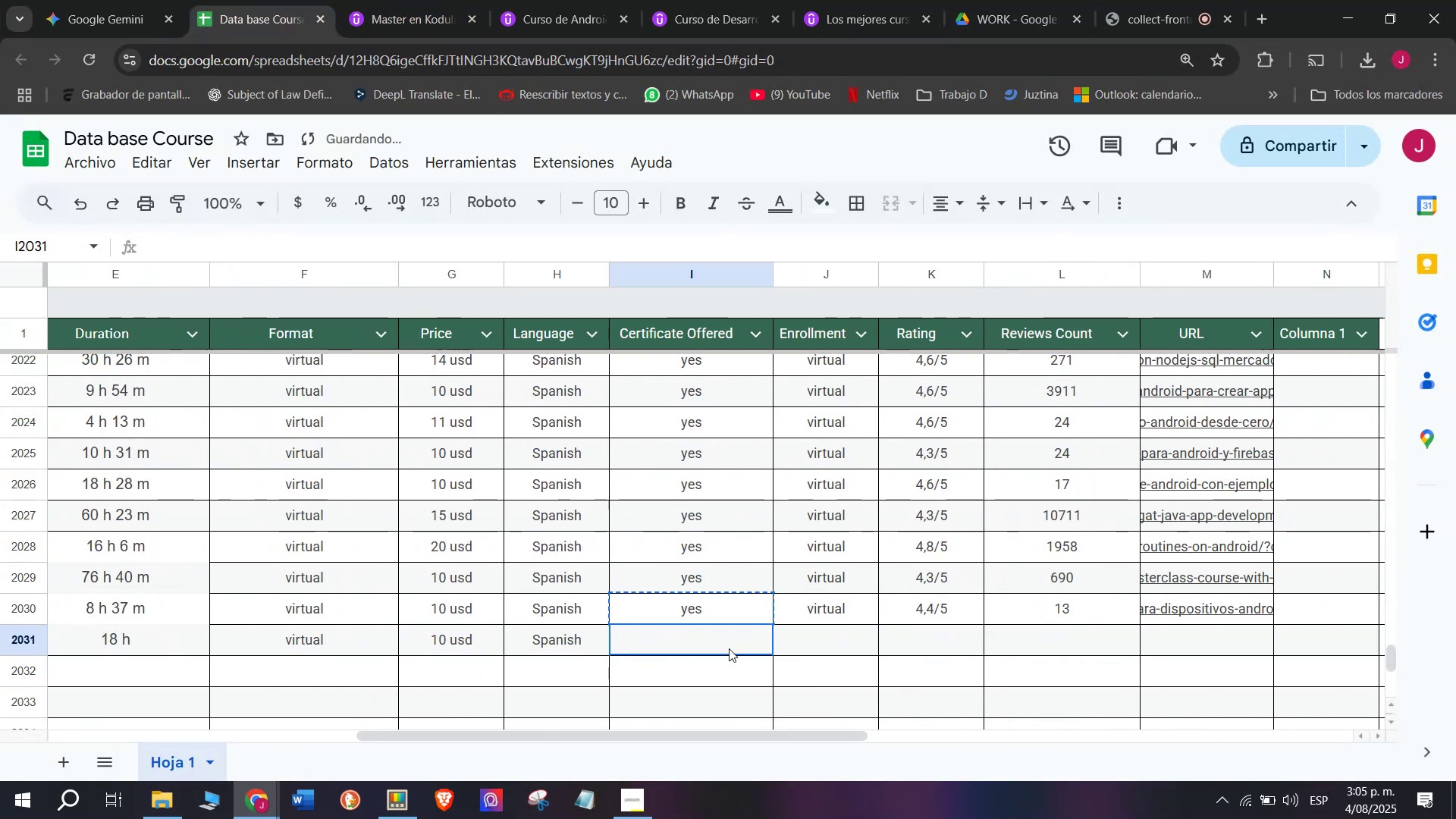 
key(Control+ControlLeft)
 